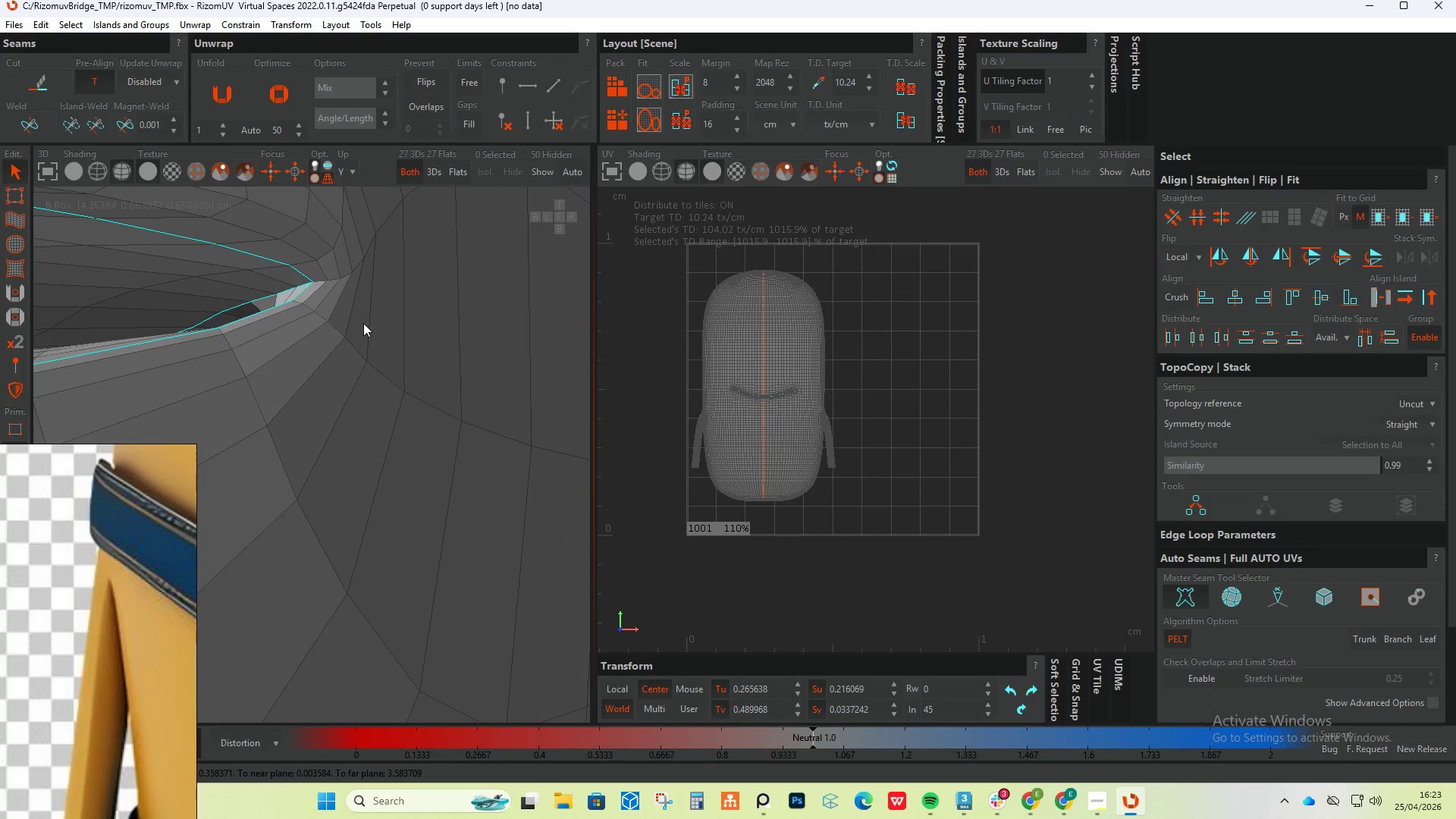 
key(C)
 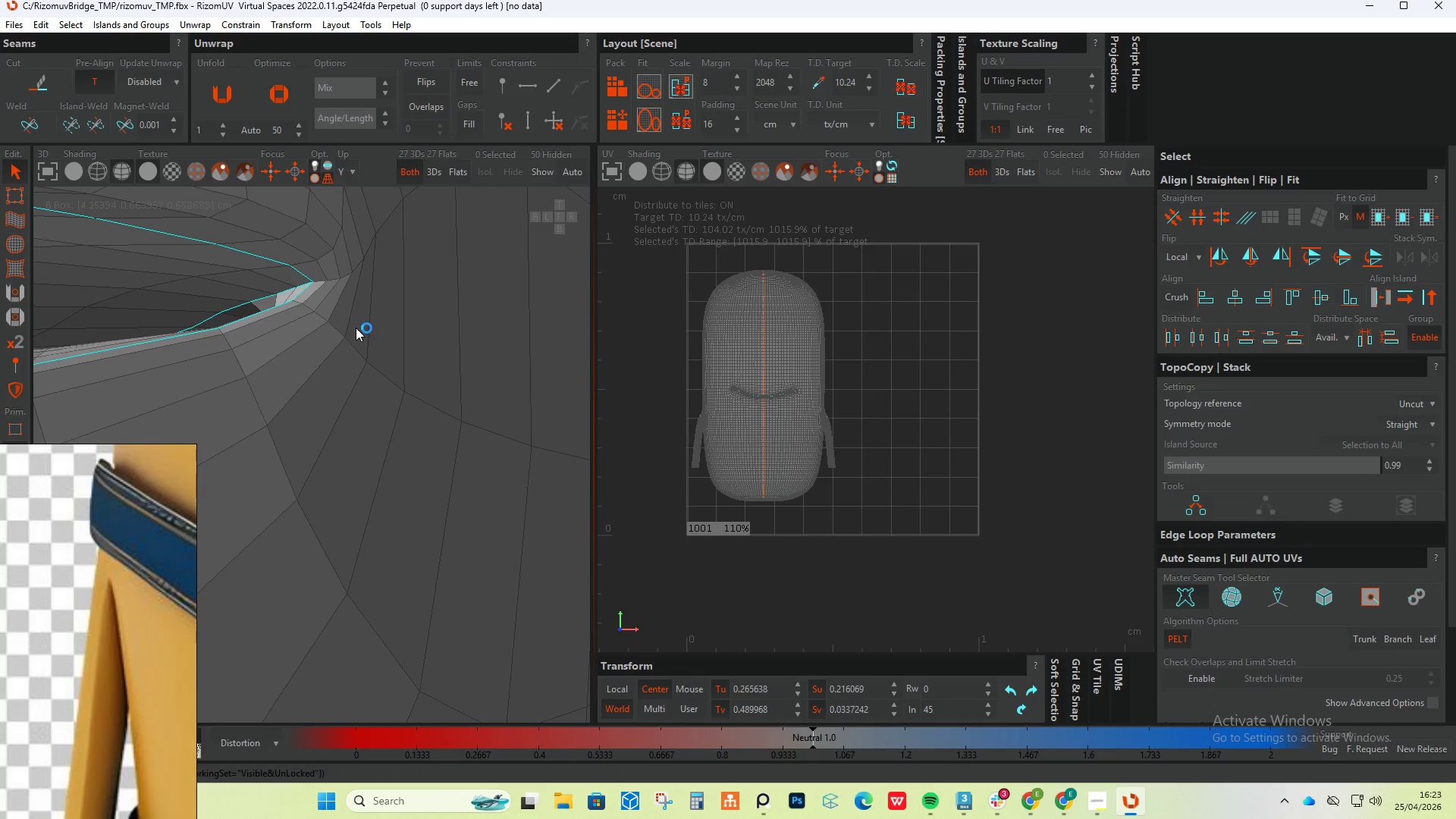 
scroll: coordinate [368, 357], scroll_direction: down, amount: 26.0
 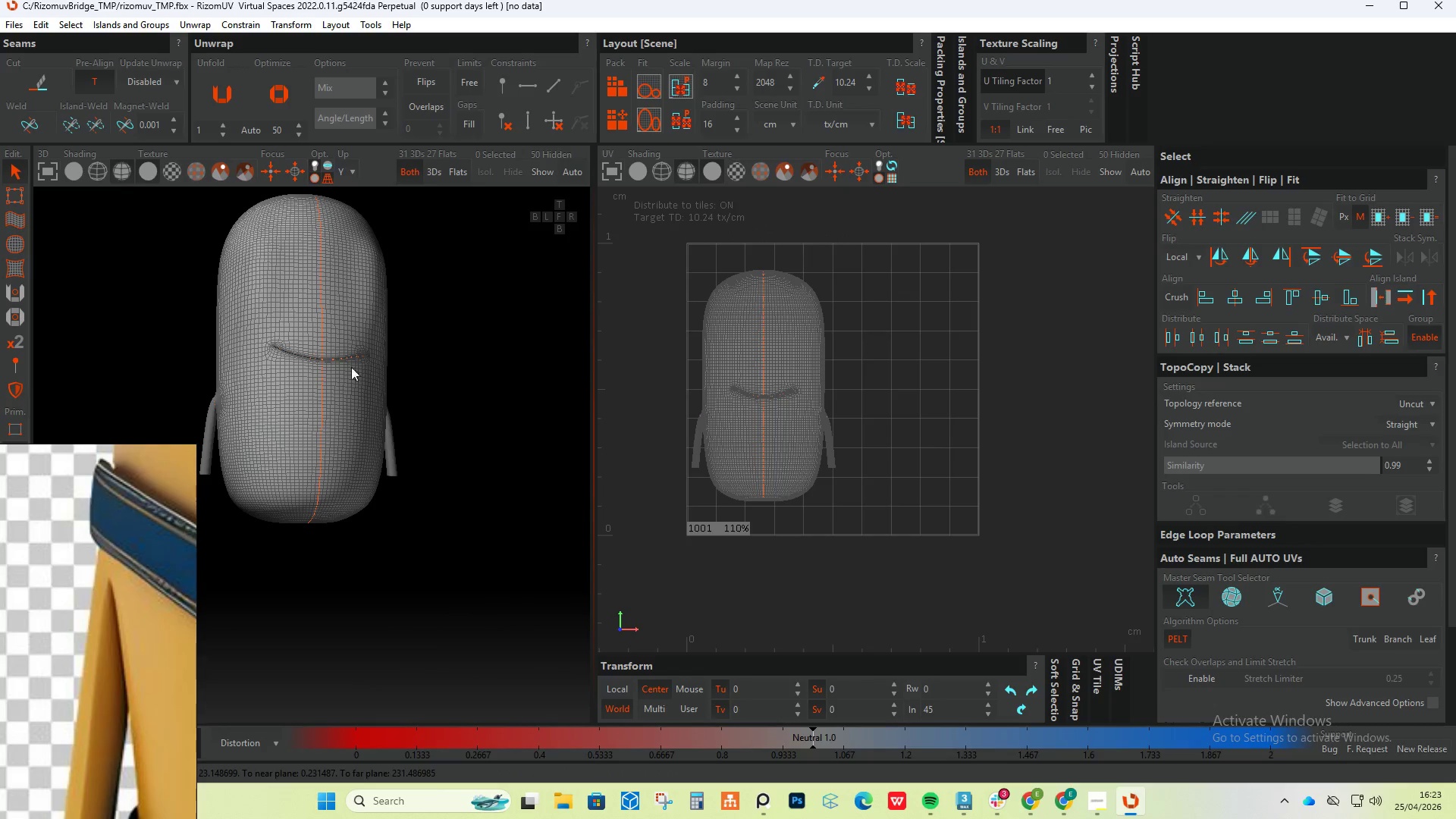 
hold_key(key=AltLeft, duration=0.92)
 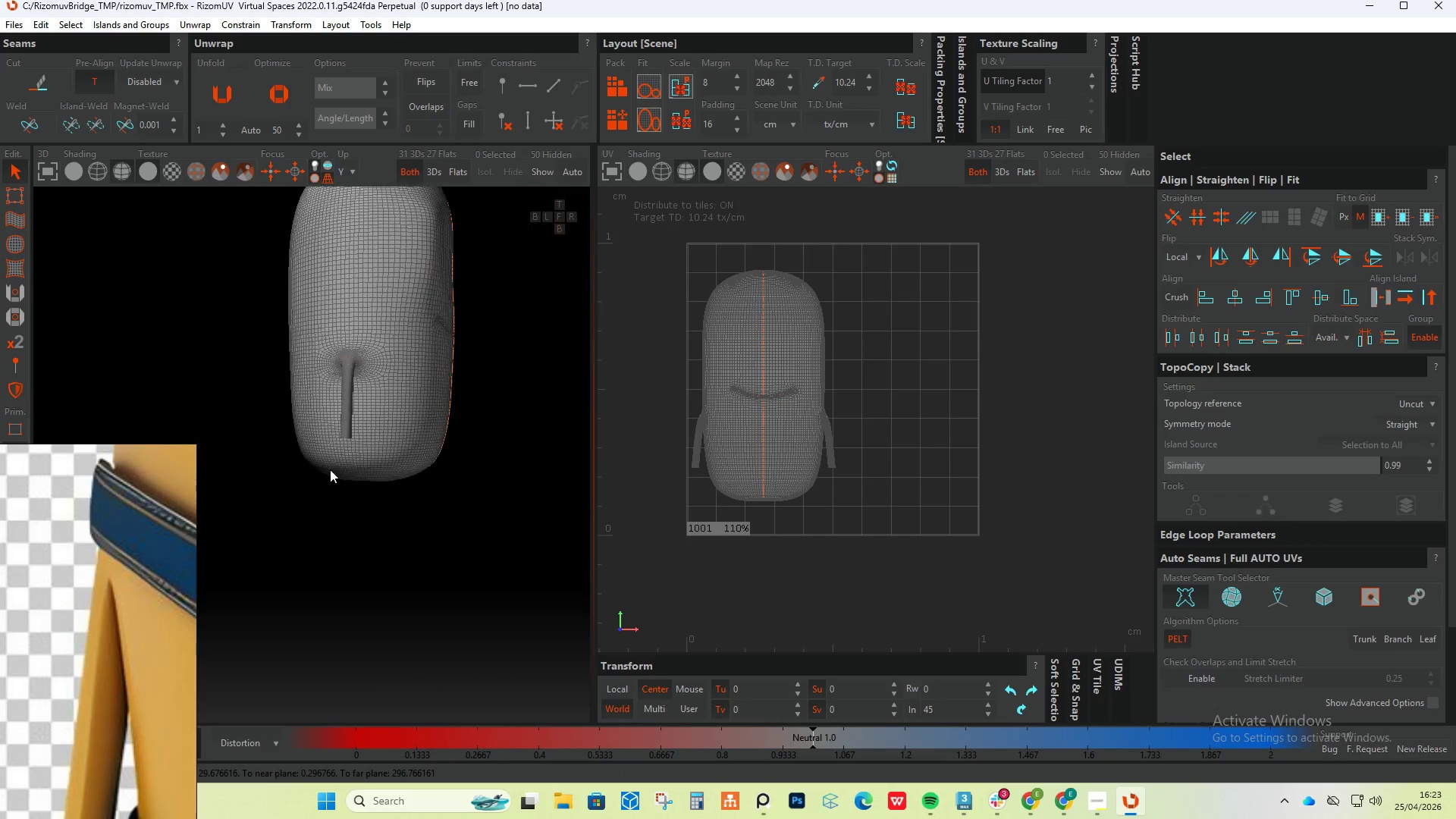 
hold_key(key=AltLeft, duration=0.5)
scroll: coordinate [347, 418], scroll_direction: up, amount: 16.0
 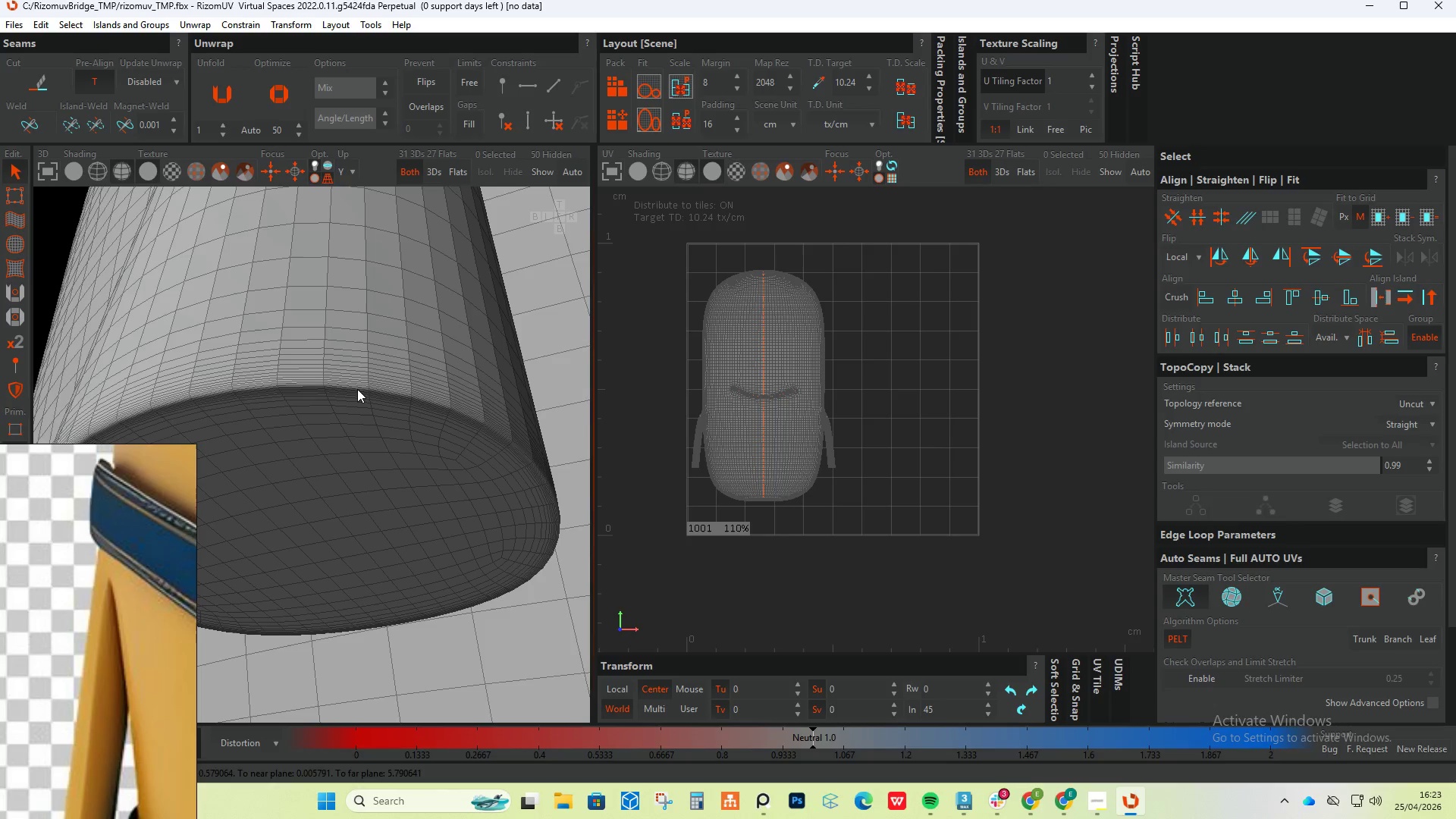 
double_click([357, 389])
 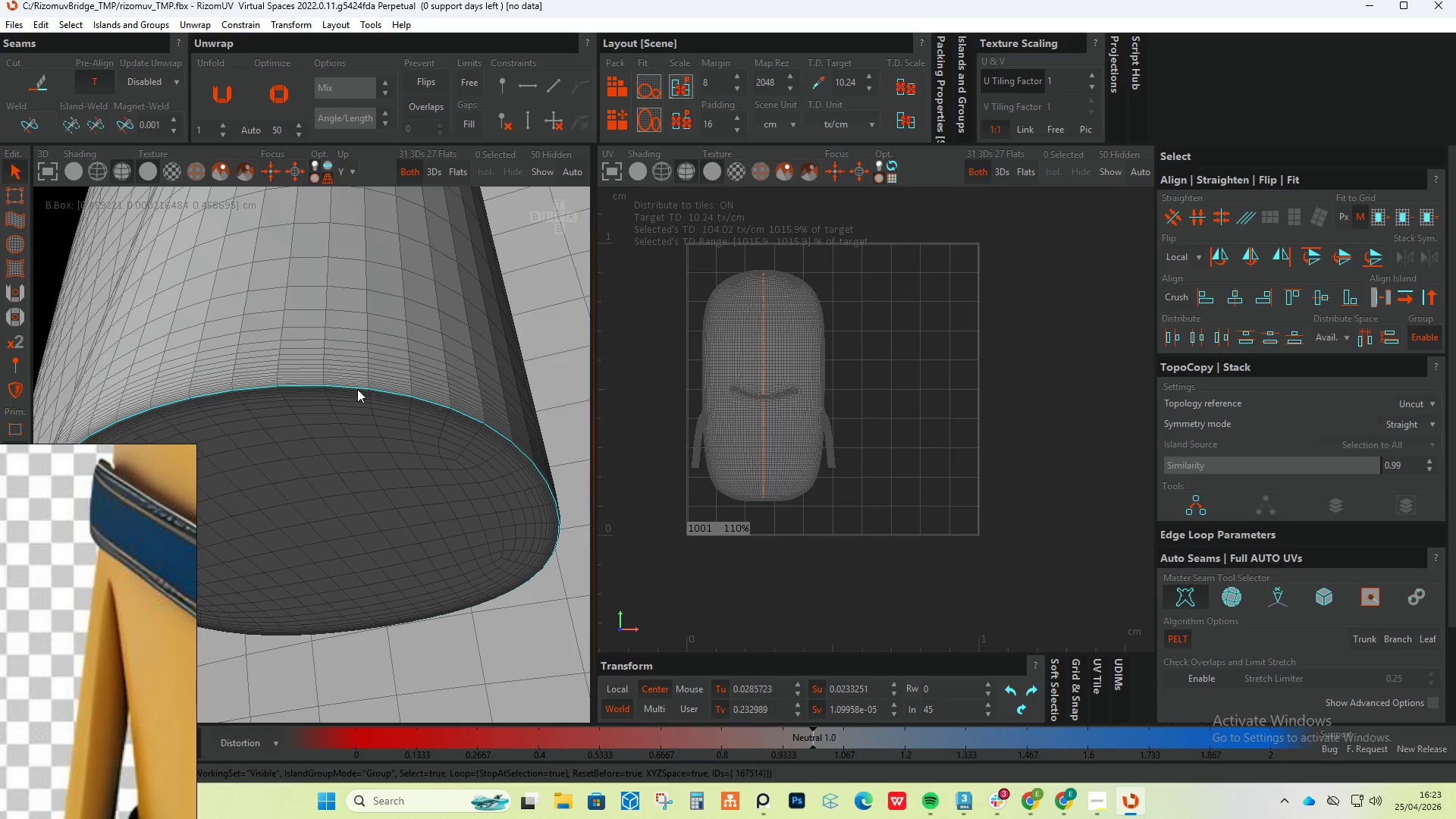 
key(C)
 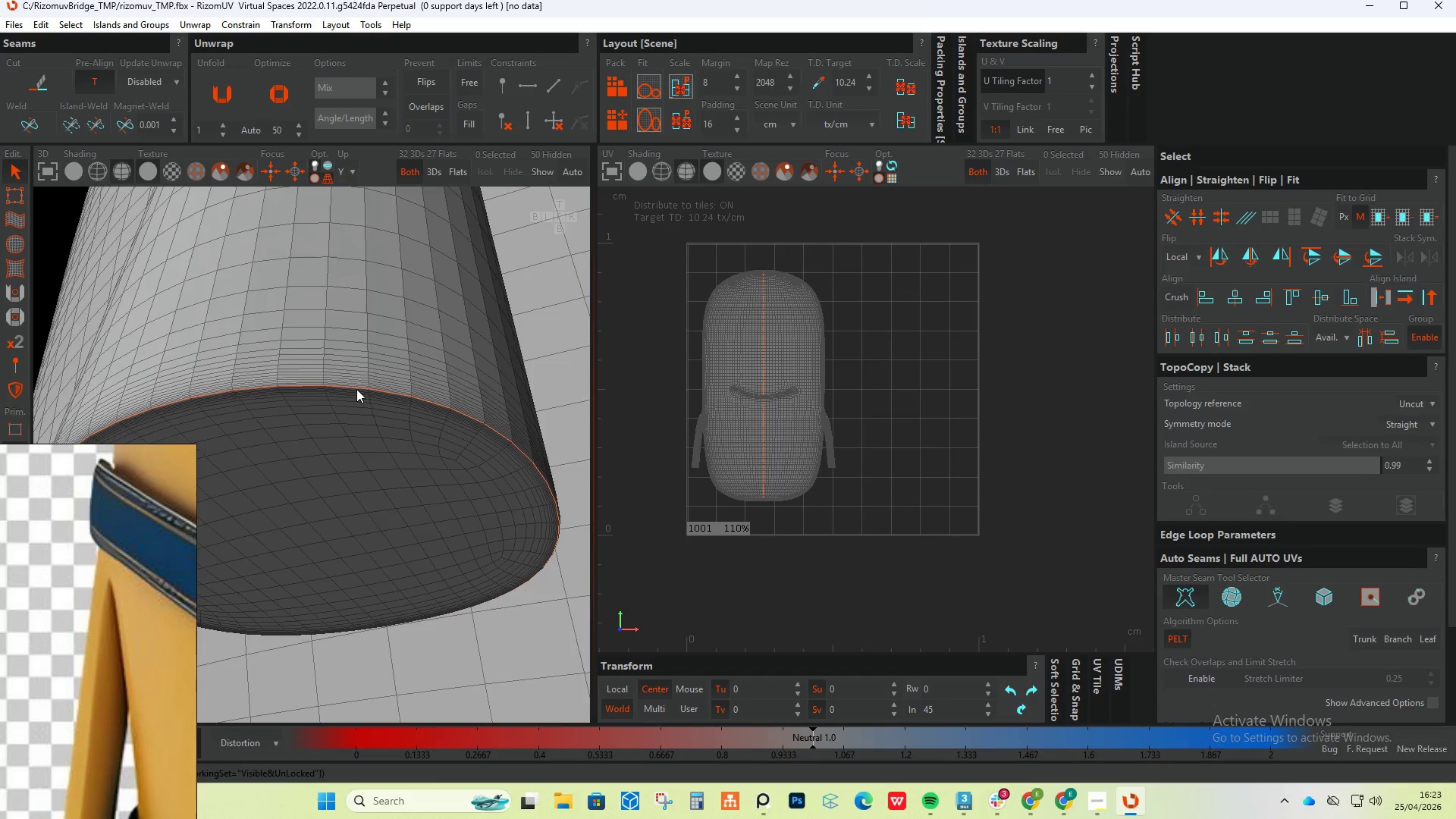 
hold_key(key=AltLeft, duration=2.45)
 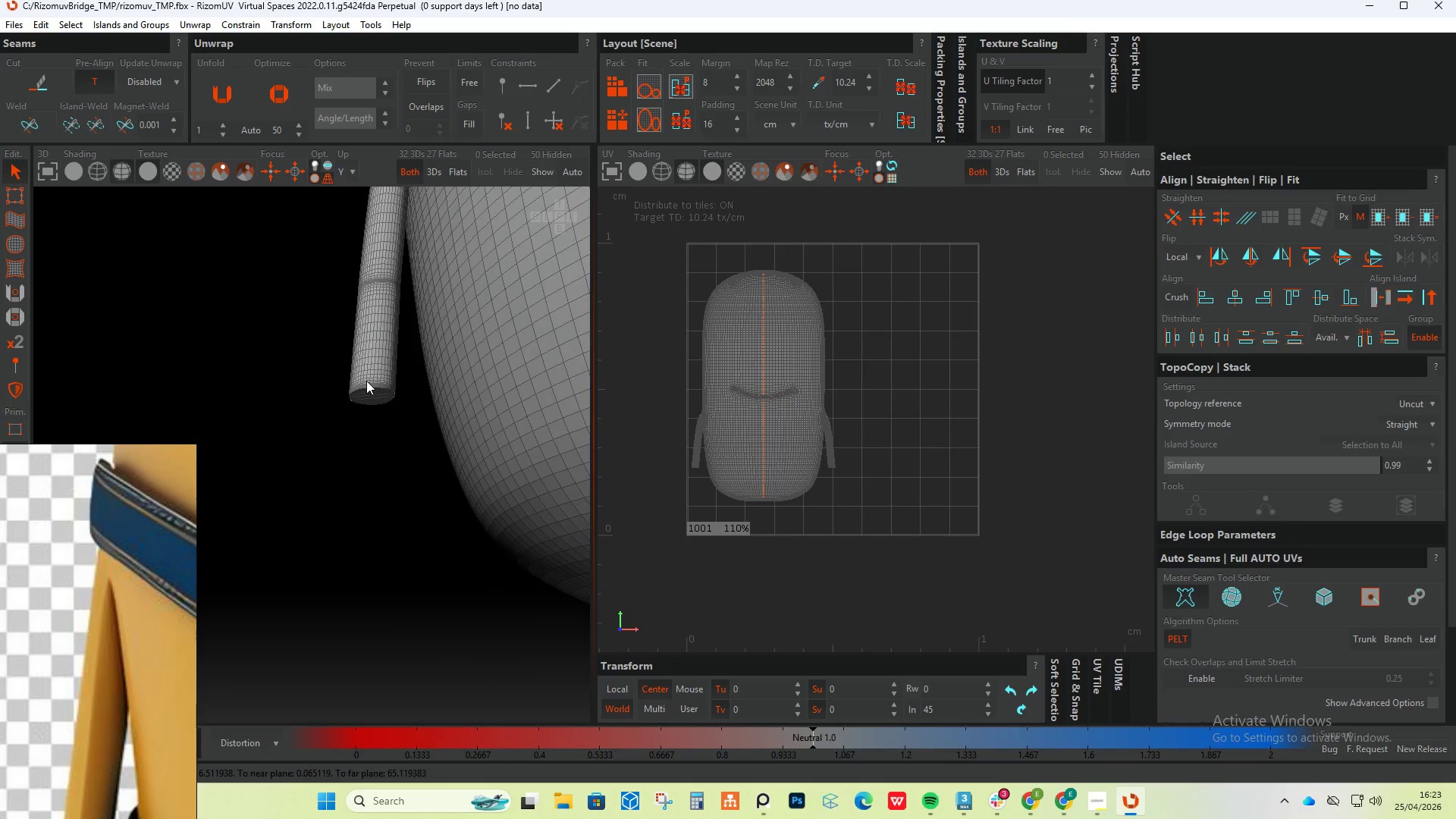 
scroll: coordinate [355, 390], scroll_direction: down, amount: 13.0
 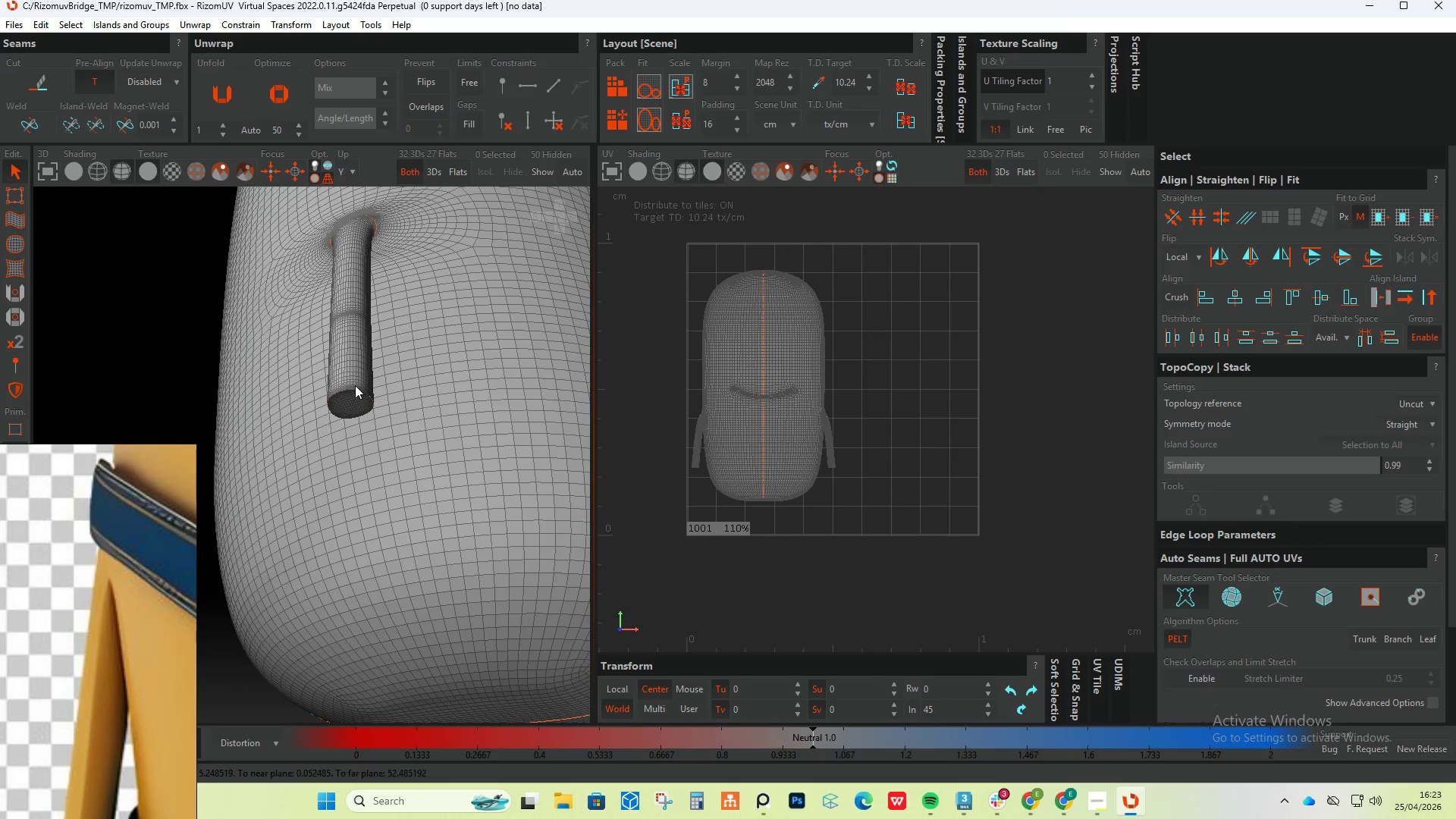 
hold_key(key=AltLeft, duration=0.98)
 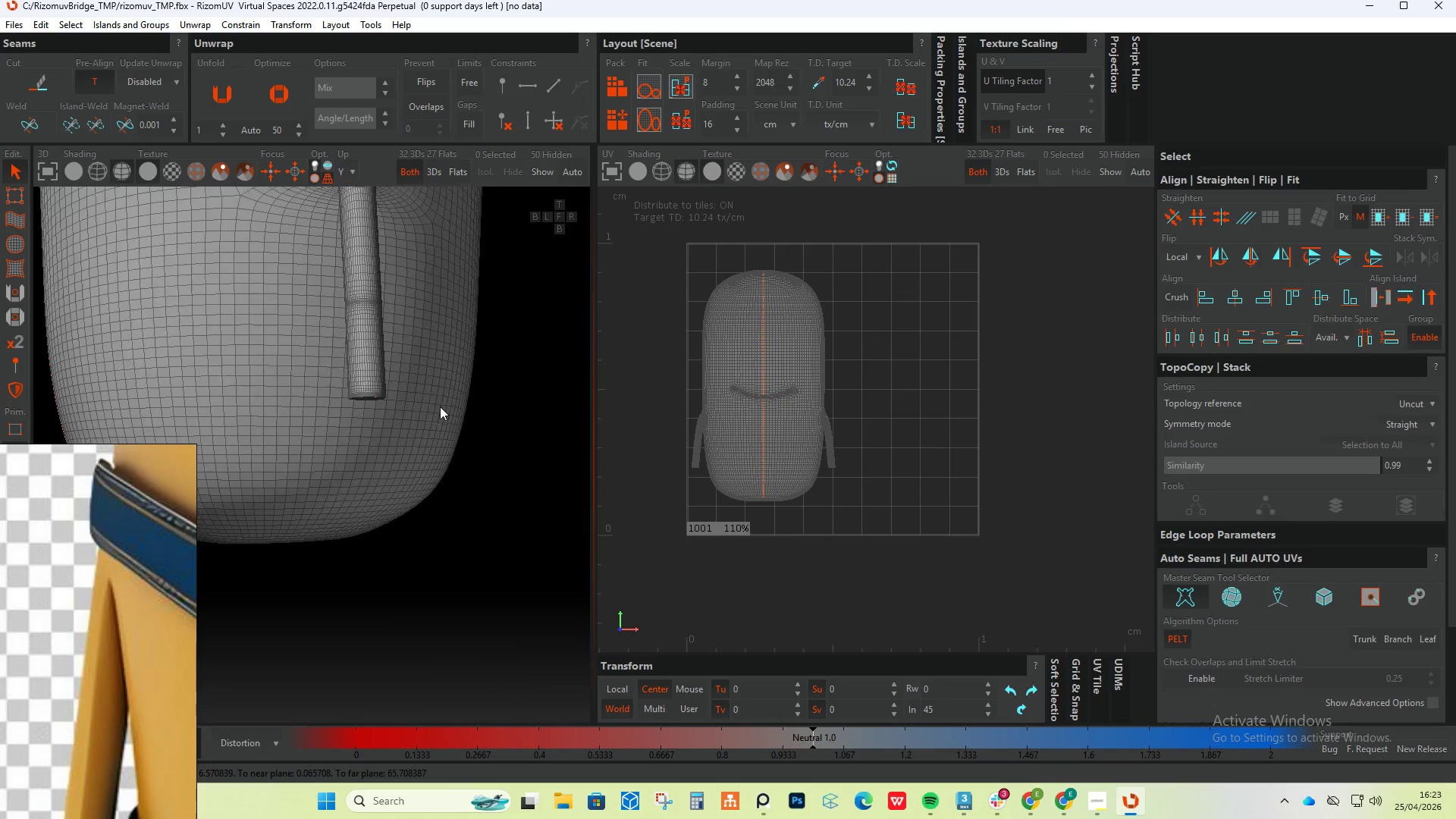 
hold_key(key=AltLeft, duration=1.11)
 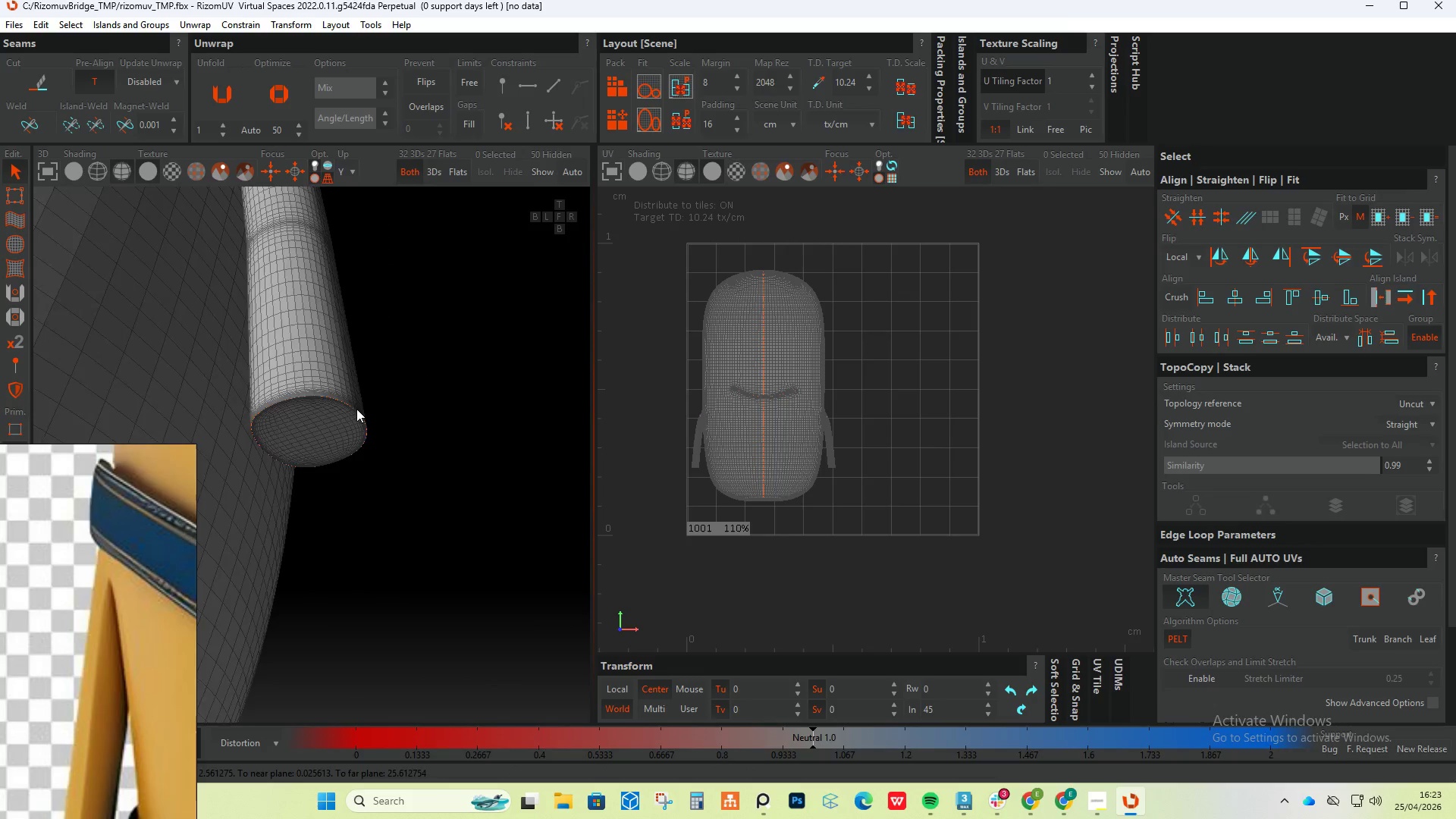 
scroll: coordinate [386, 394], scroll_direction: up, amount: 3.0
 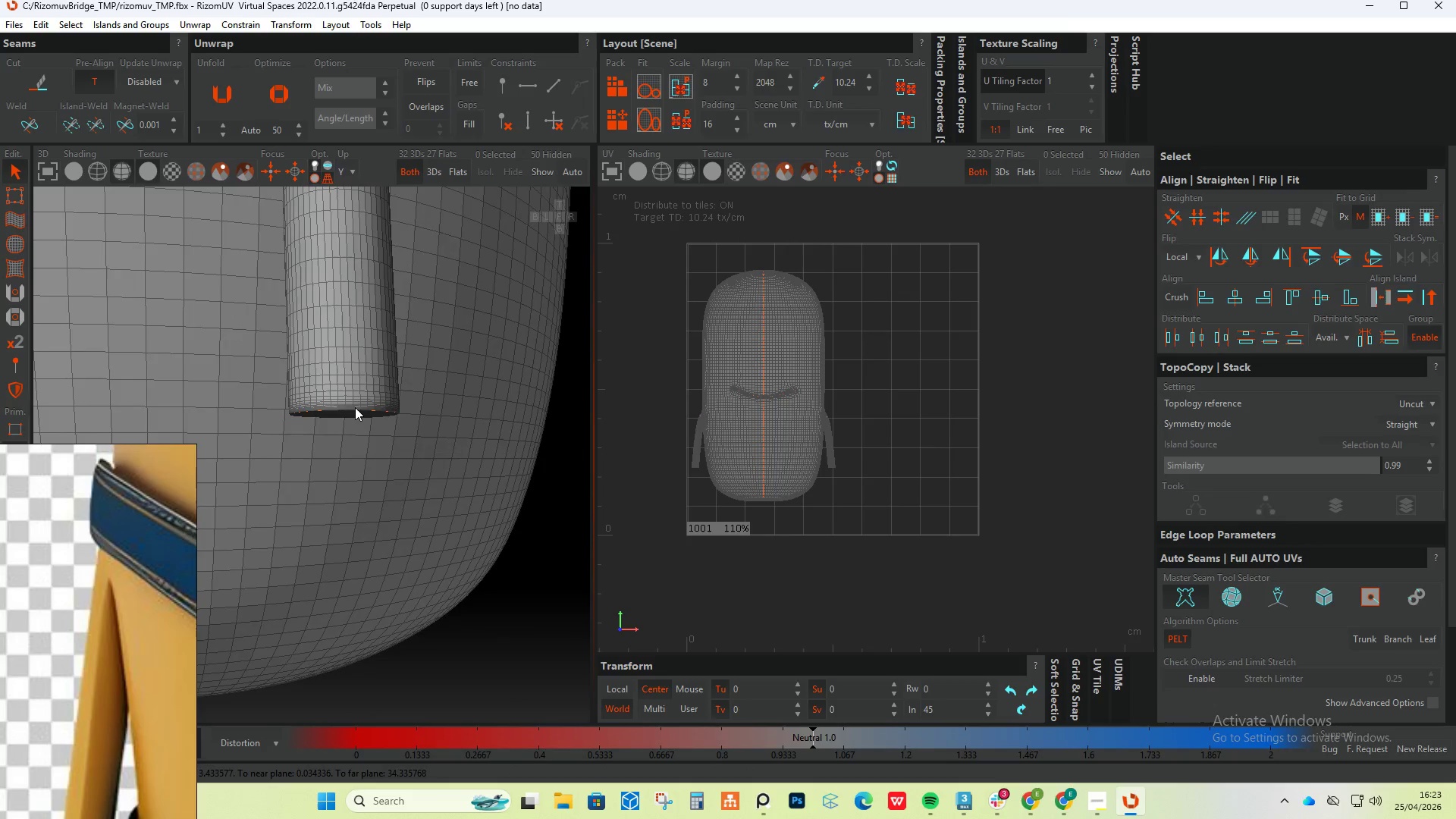 
key(Control+ControlLeft)
 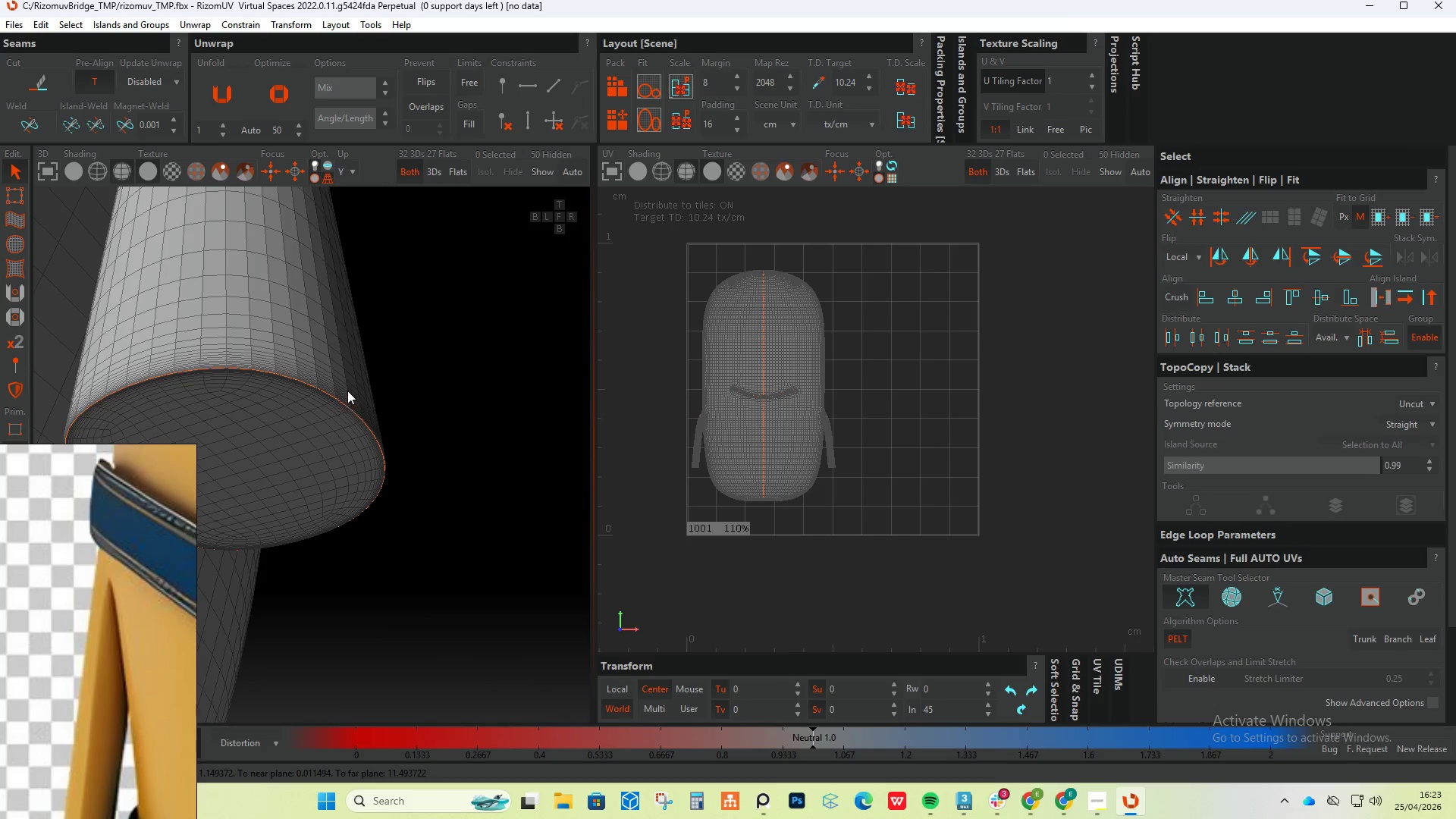 
scroll: coordinate [345, 378], scroll_direction: up, amount: 10.0
 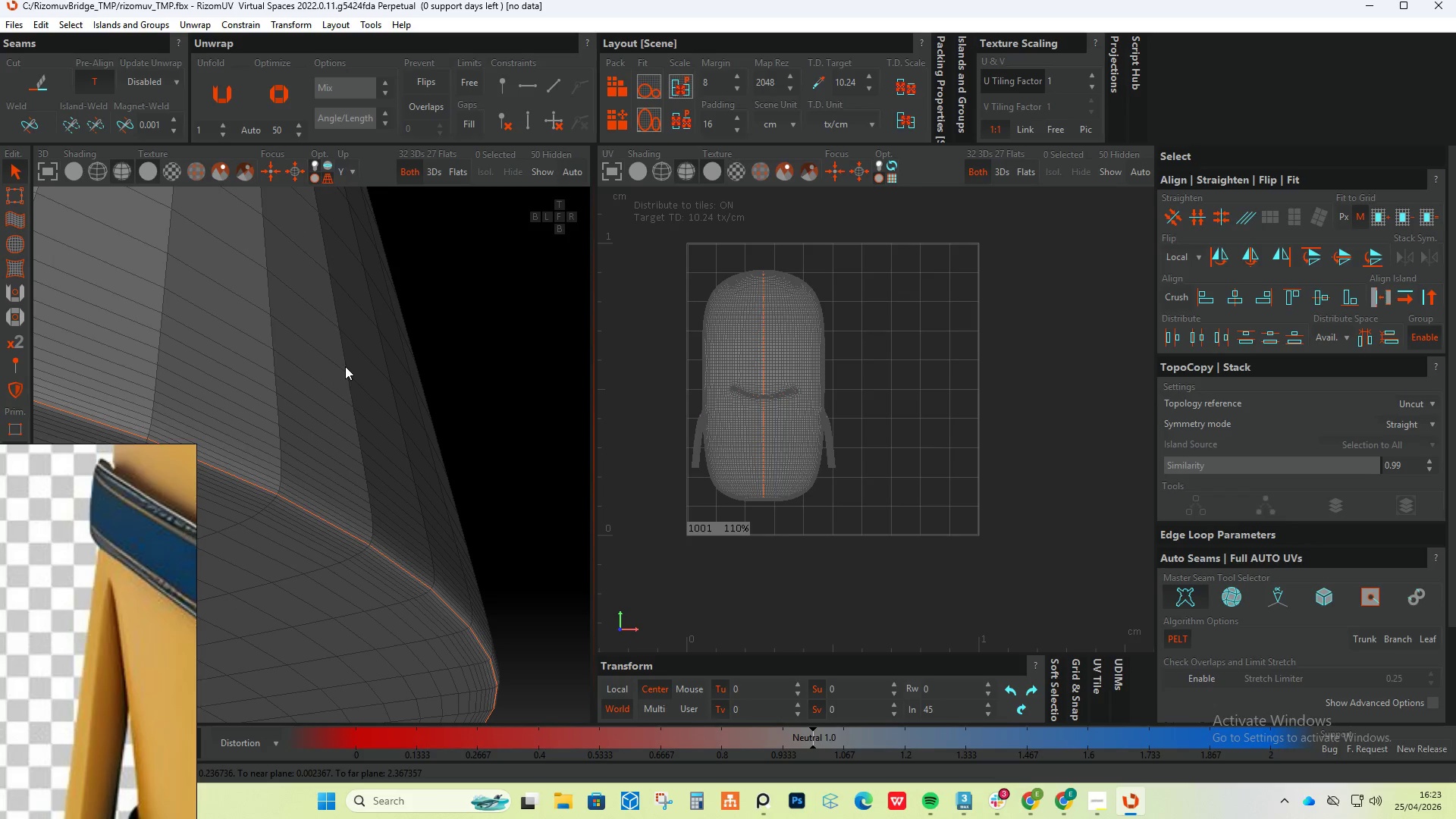 
double_click([345, 366])
 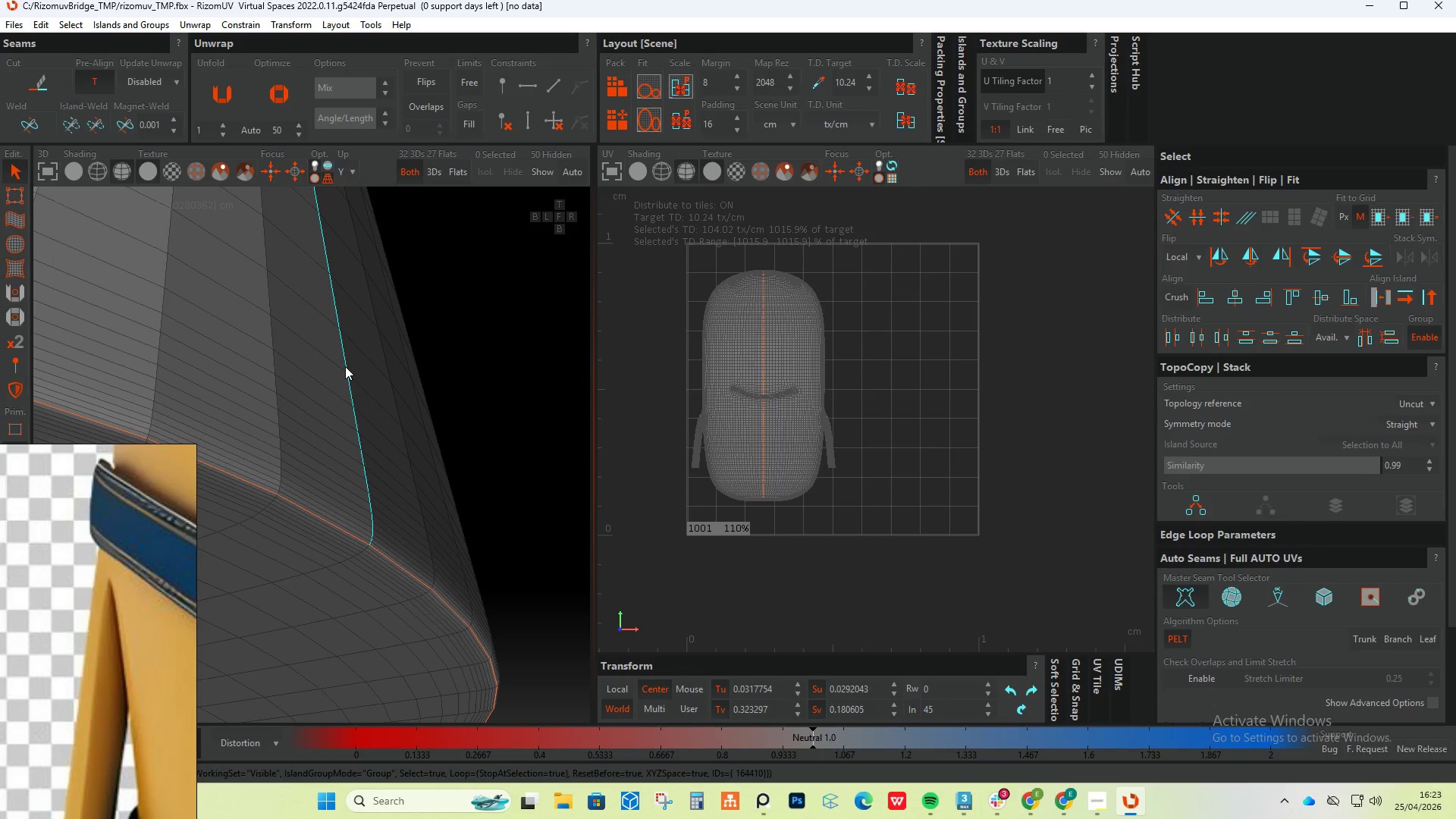 
key(C)
 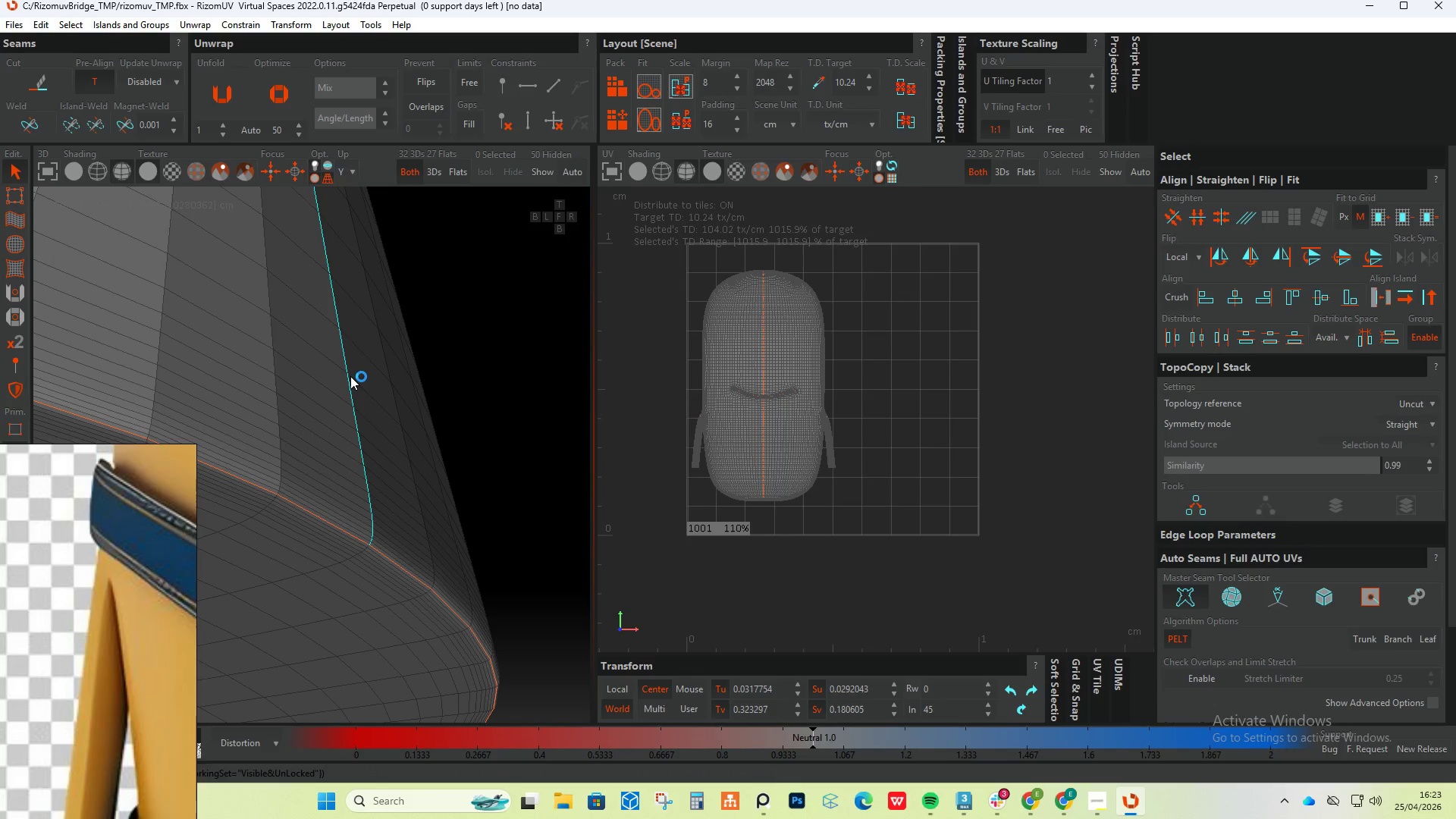 
hold_key(key=AltLeft, duration=0.58)
 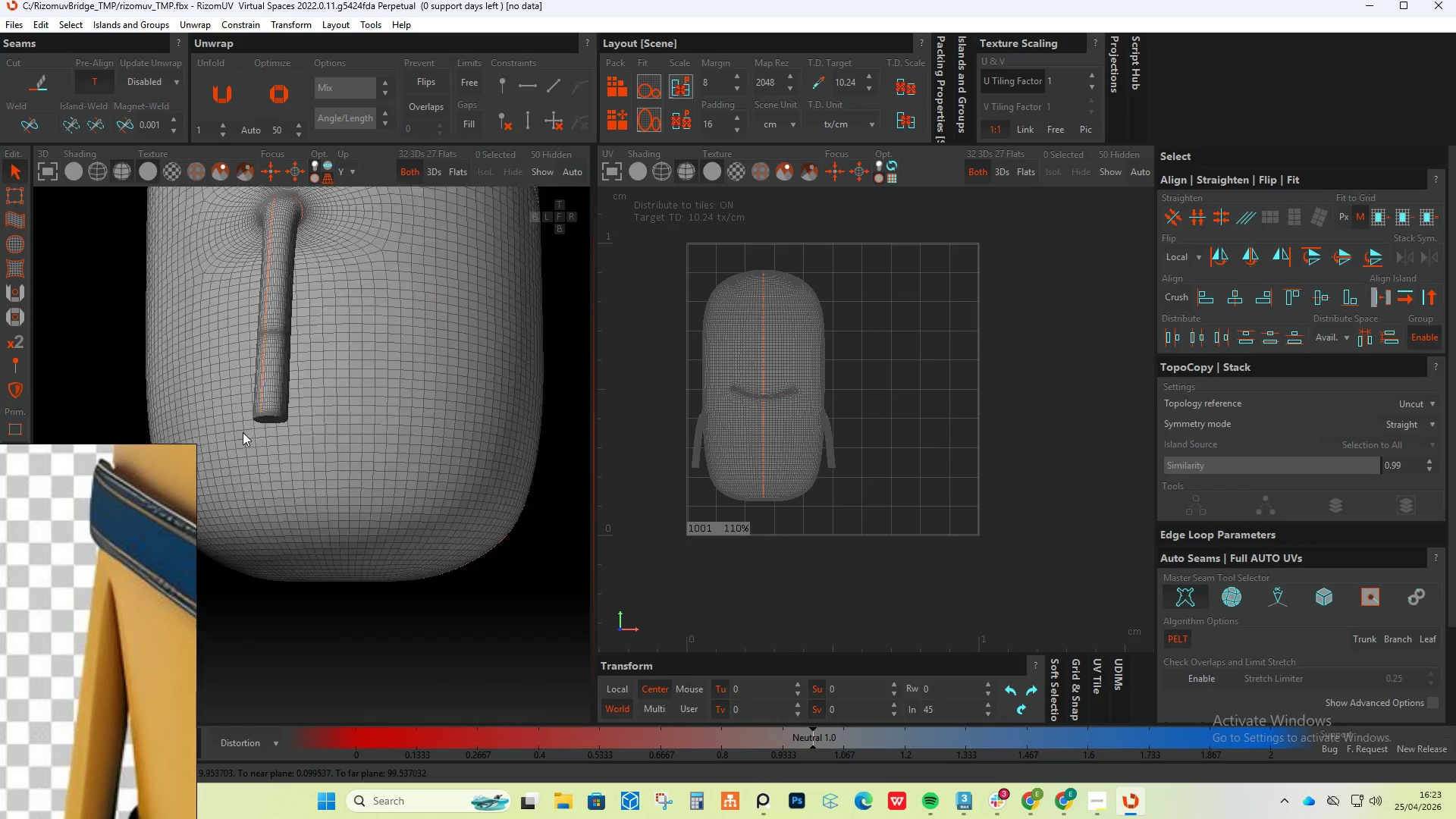 
scroll: coordinate [355, 391], scroll_direction: down, amount: 24.0
 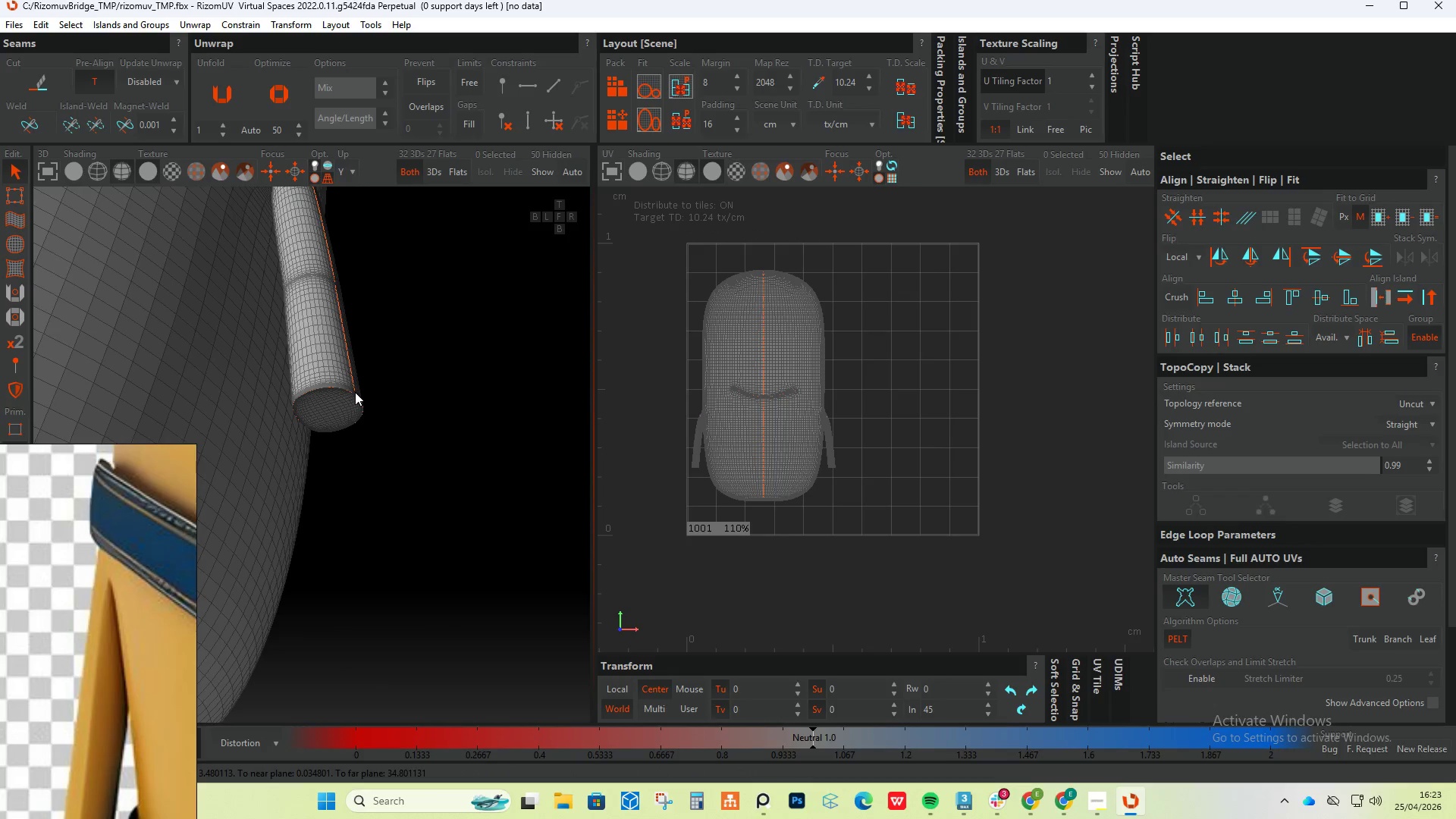 
hold_key(key=AltLeft, duration=0.64)
 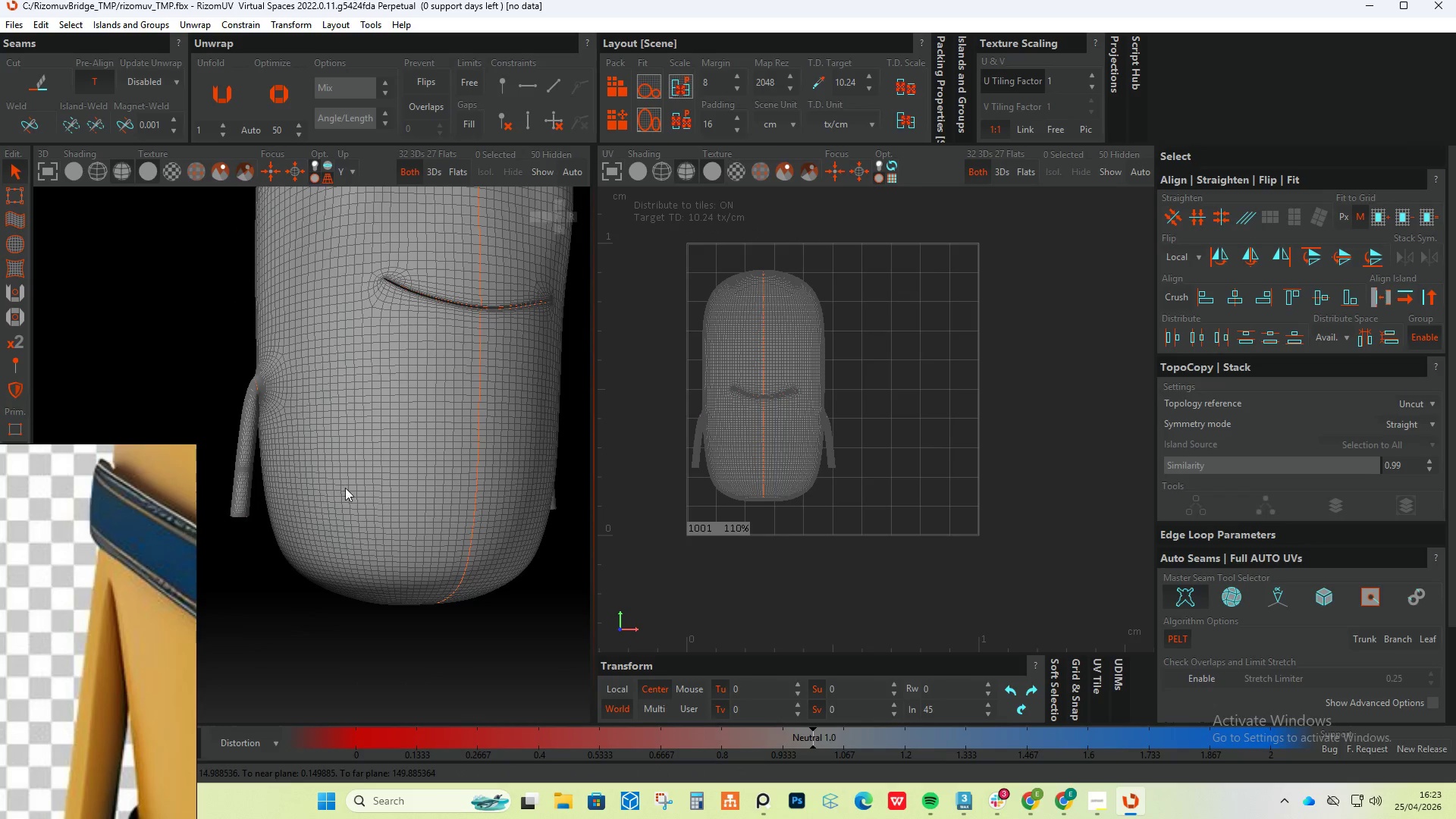 
scroll: coordinate [243, 432], scroll_direction: down, amount: 5.0
 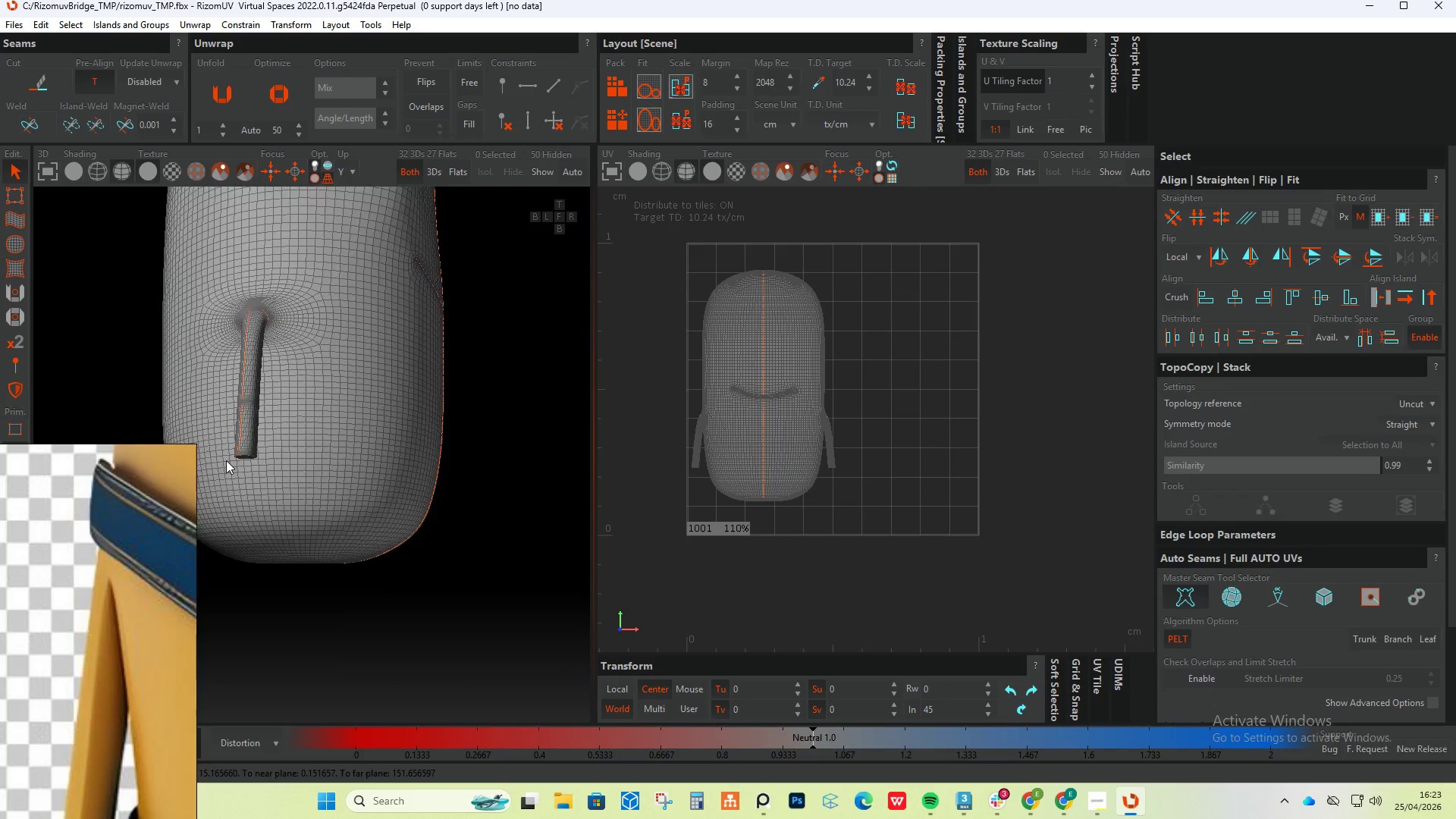 
hold_key(key=AltLeft, duration=0.34)
 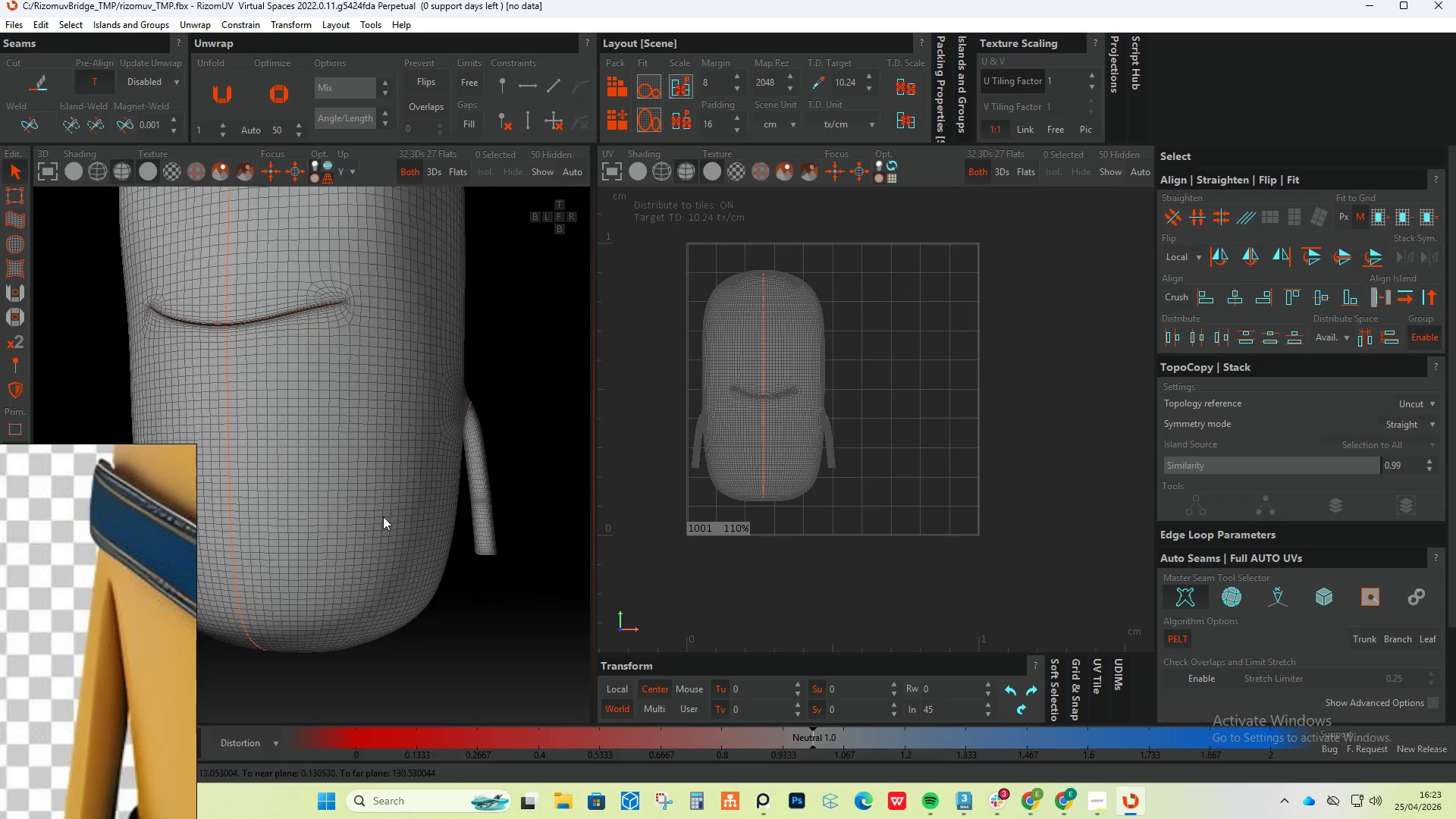 
hold_key(key=AltLeft, duration=0.48)
 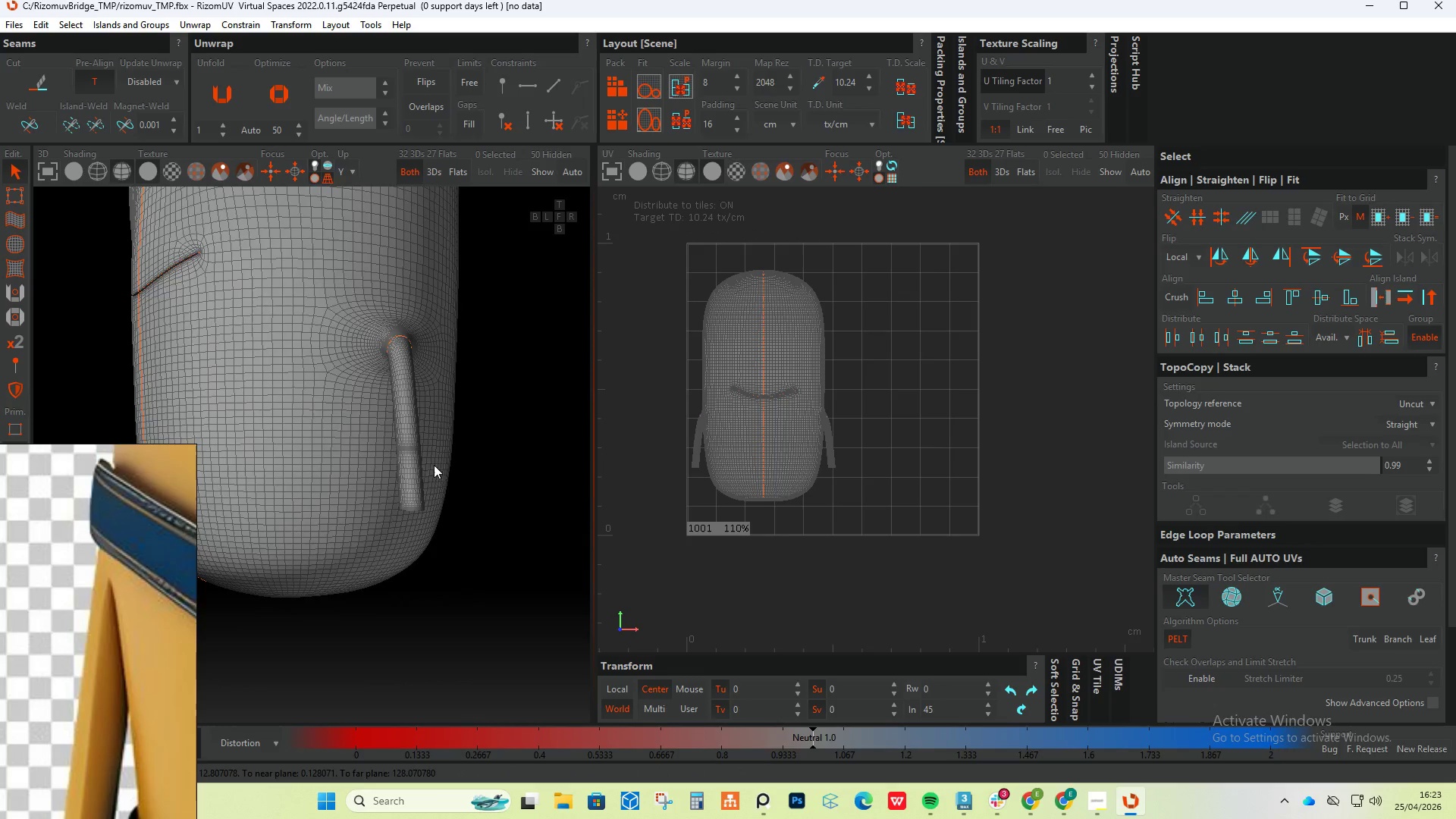 
hold_key(key=AltLeft, duration=0.38)
 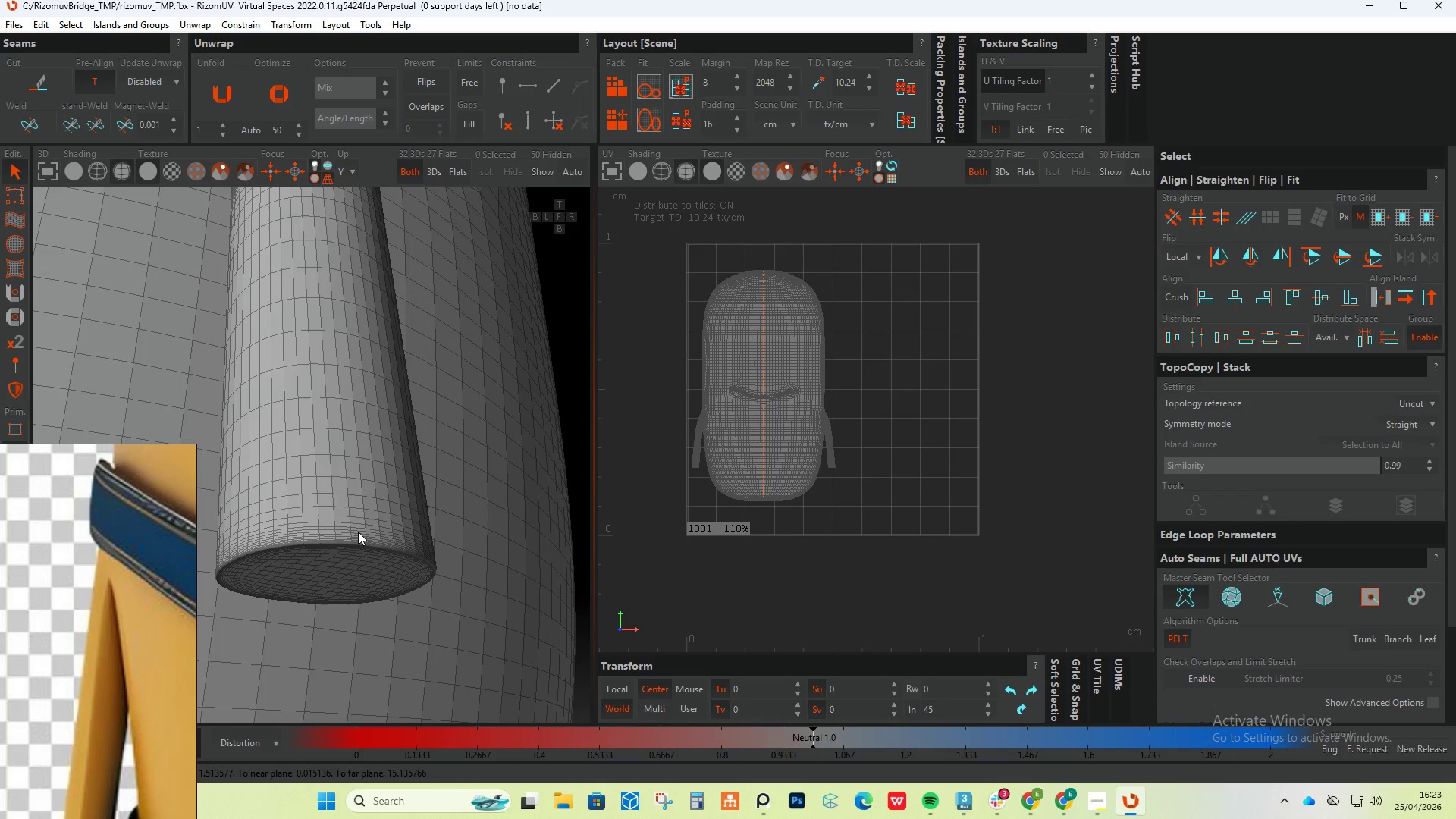 
scroll: coordinate [355, 553], scroll_direction: up, amount: 15.0
 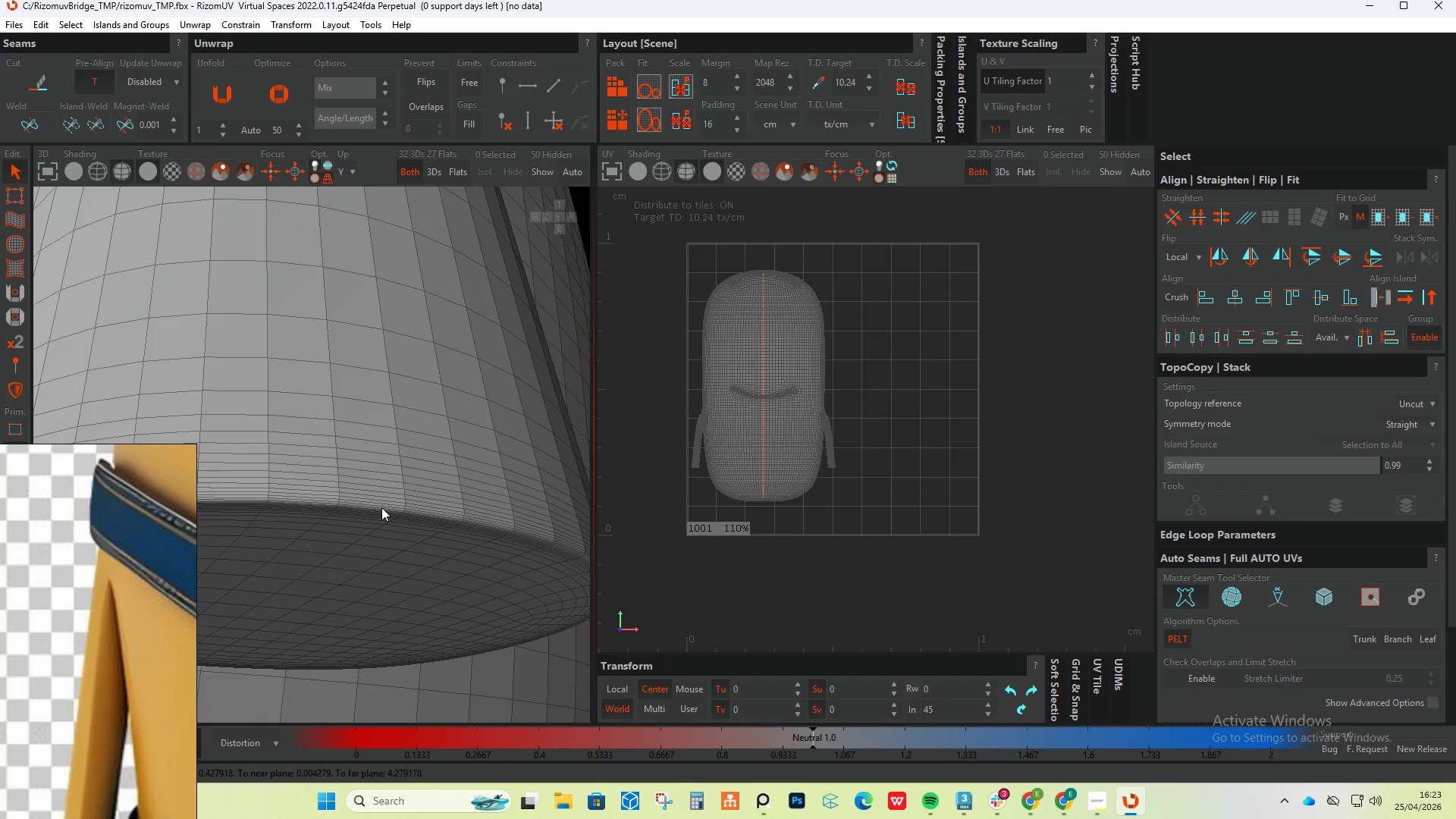 
double_click([381, 507])
 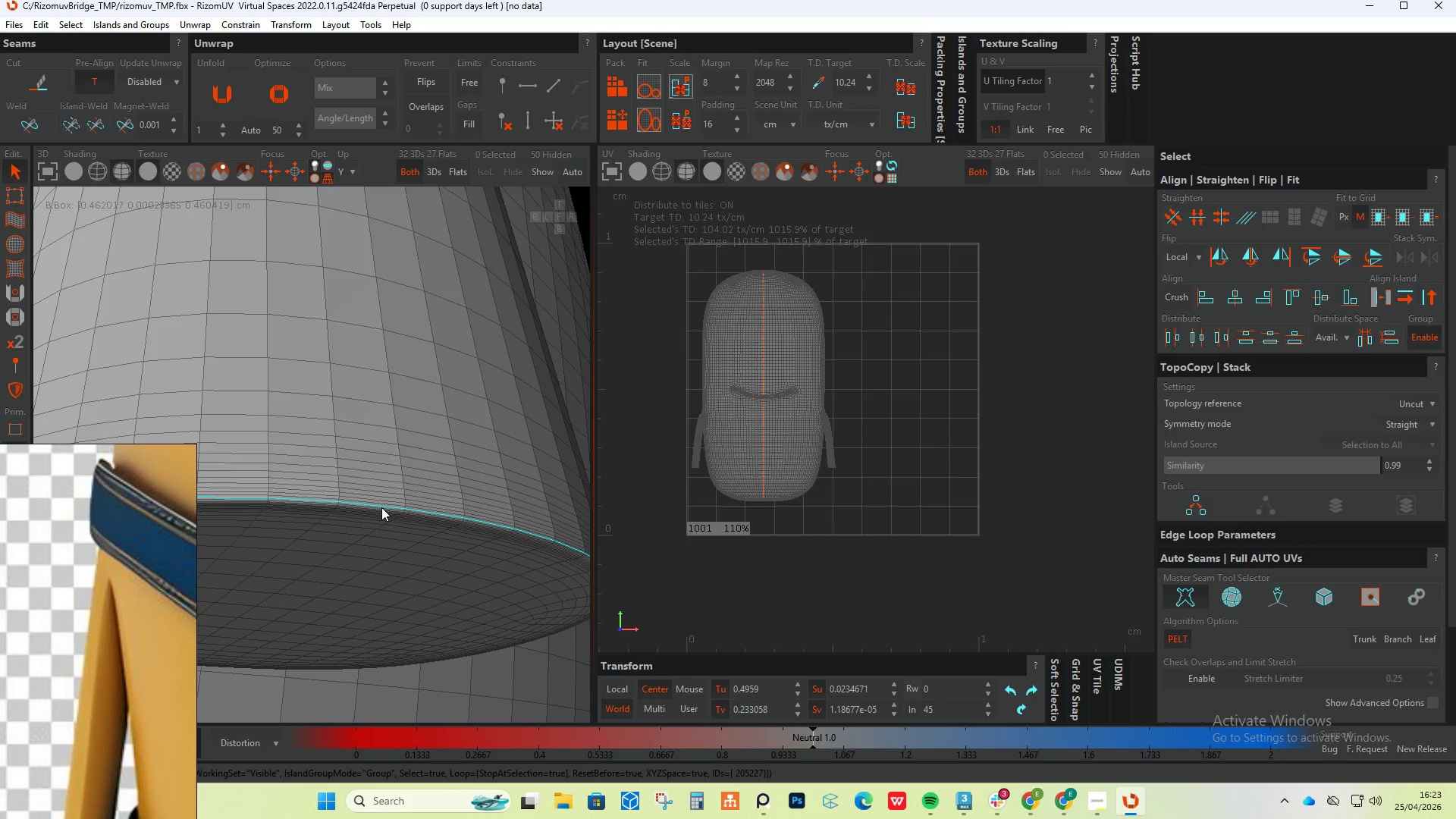 
key(C)
 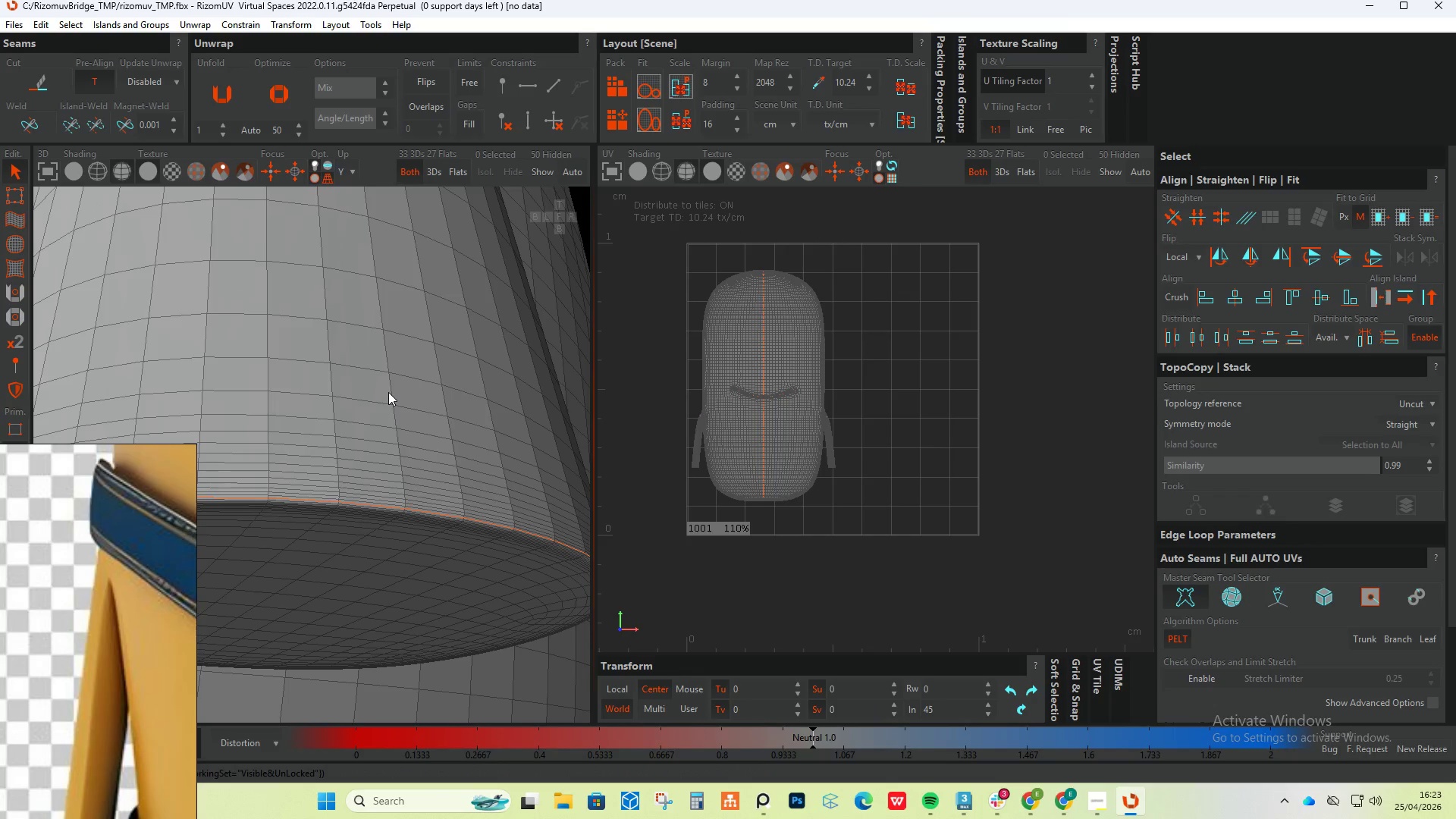 
double_click([388, 390])
 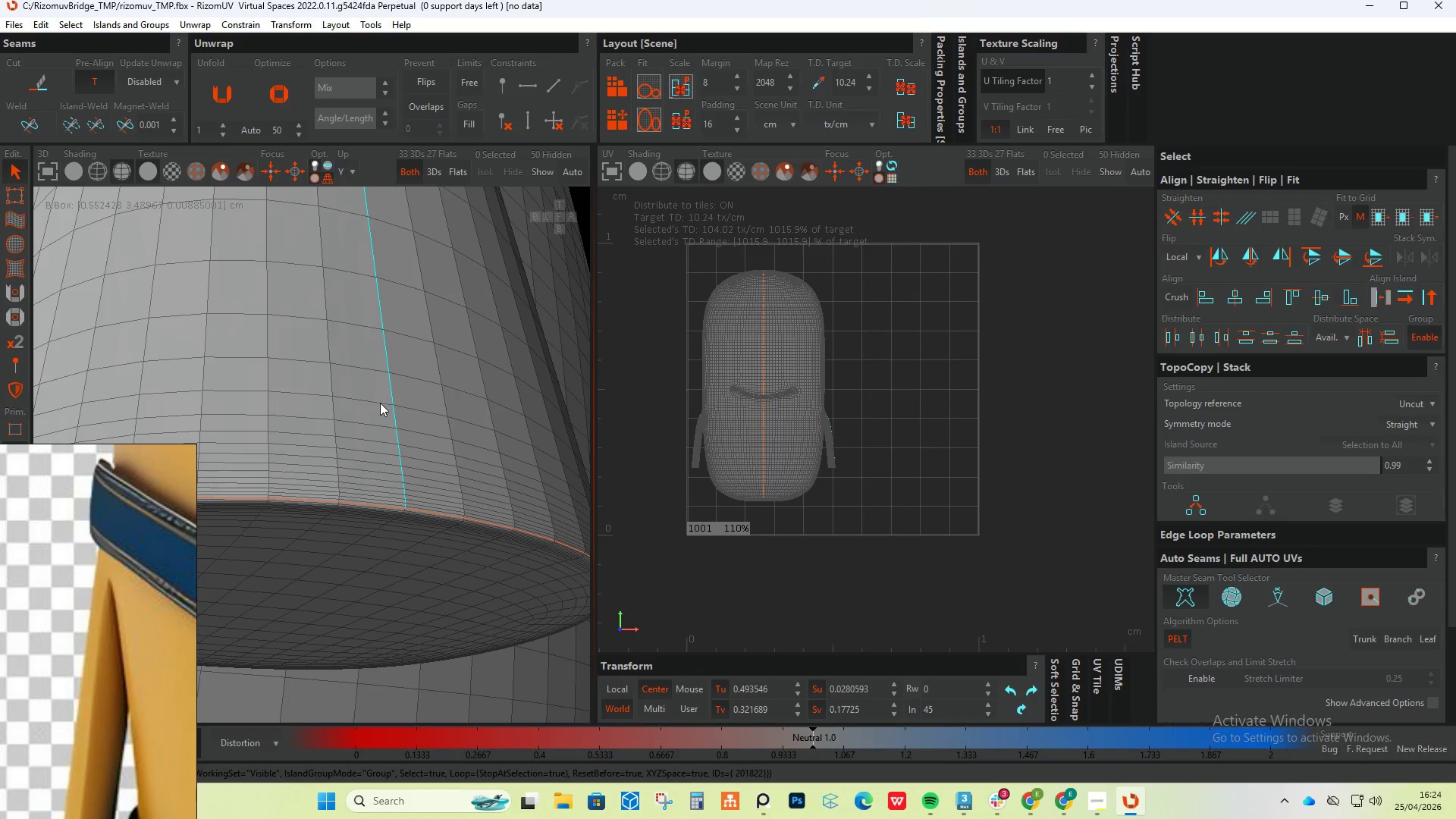 
scroll: coordinate [378, 428], scroll_direction: down, amount: 6.0
 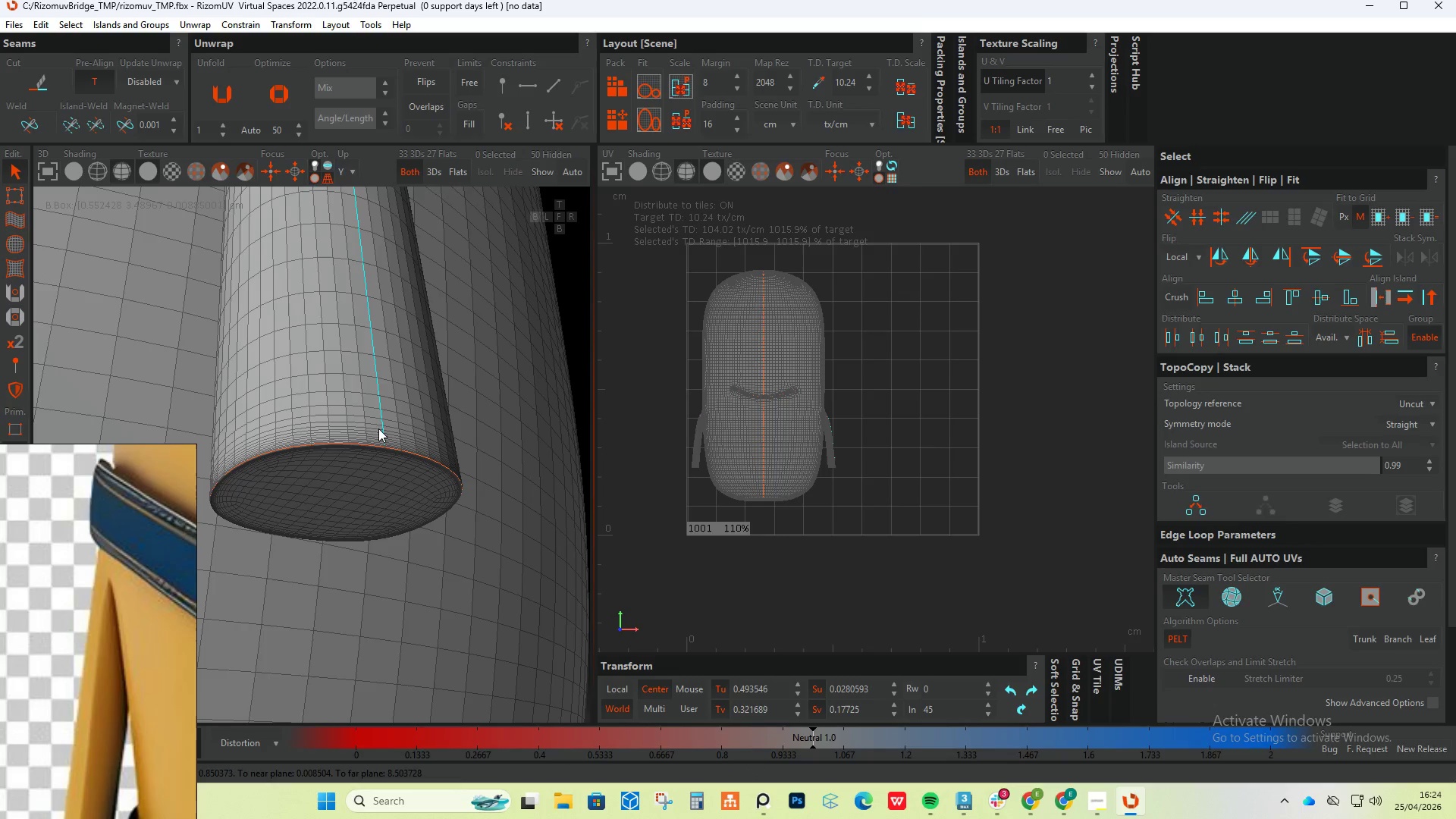 
key(C)
 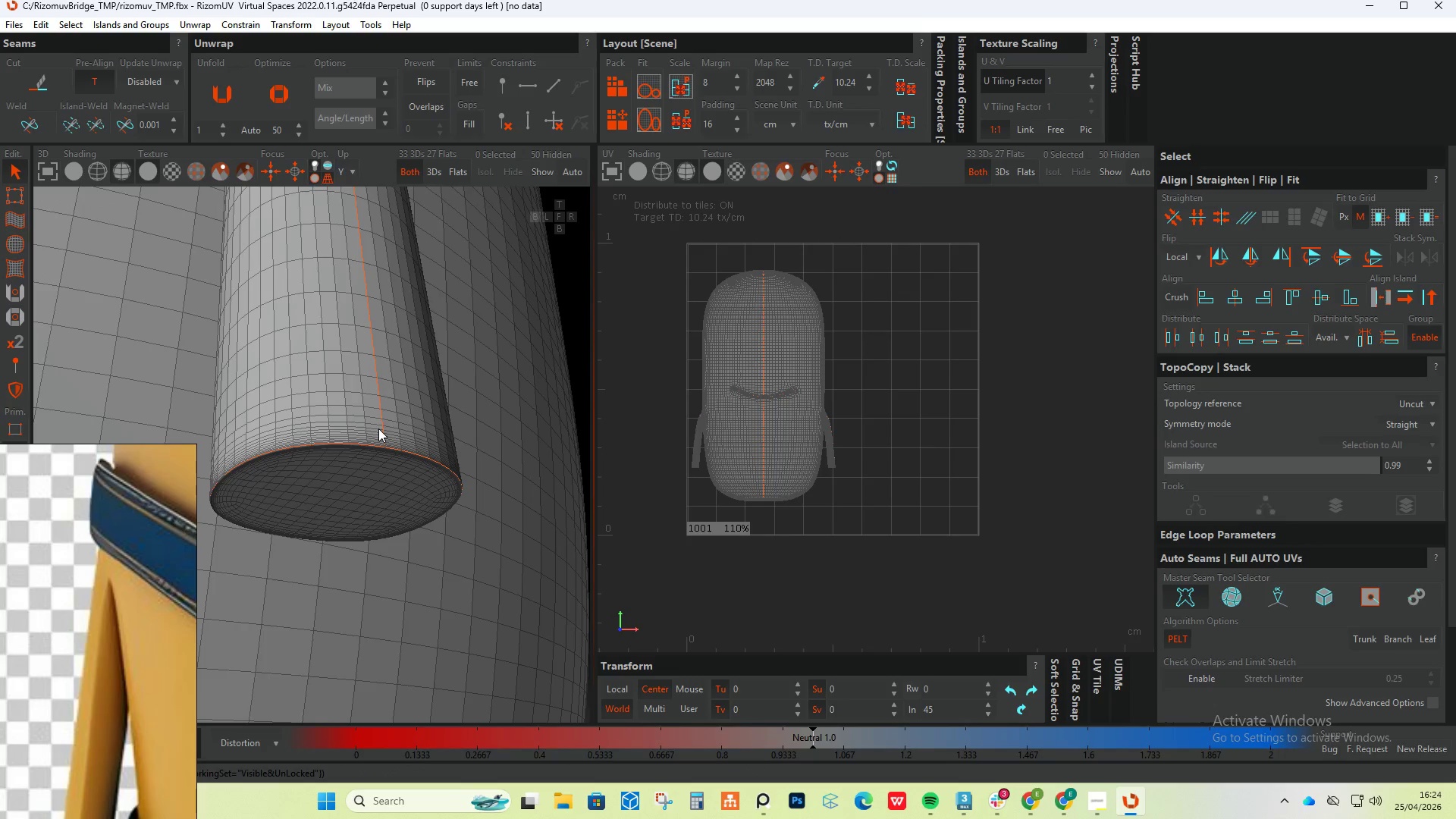 
wait(10.06)
 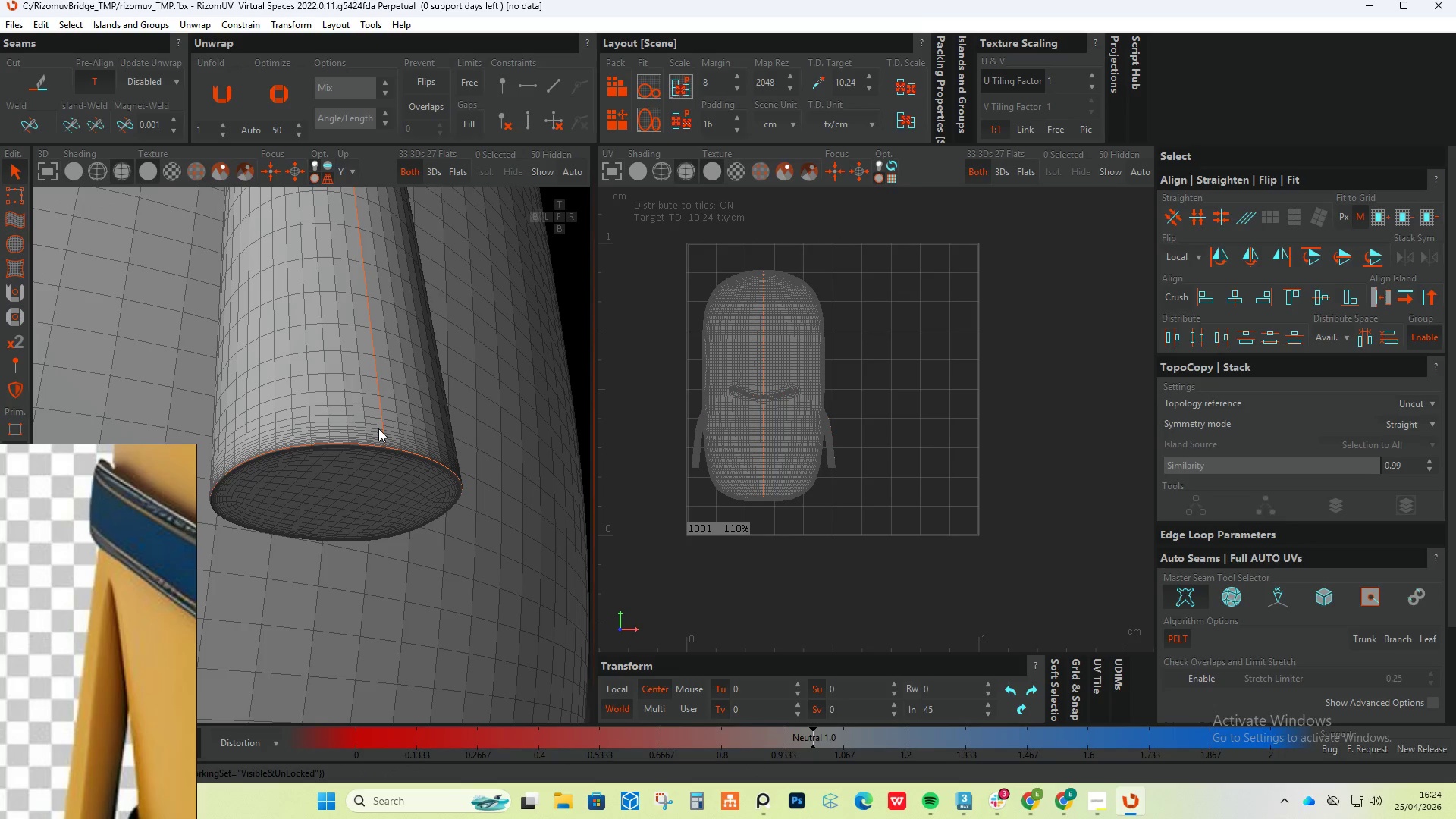 
scroll: coordinate [428, 463], scroll_direction: down, amount: 5.0
 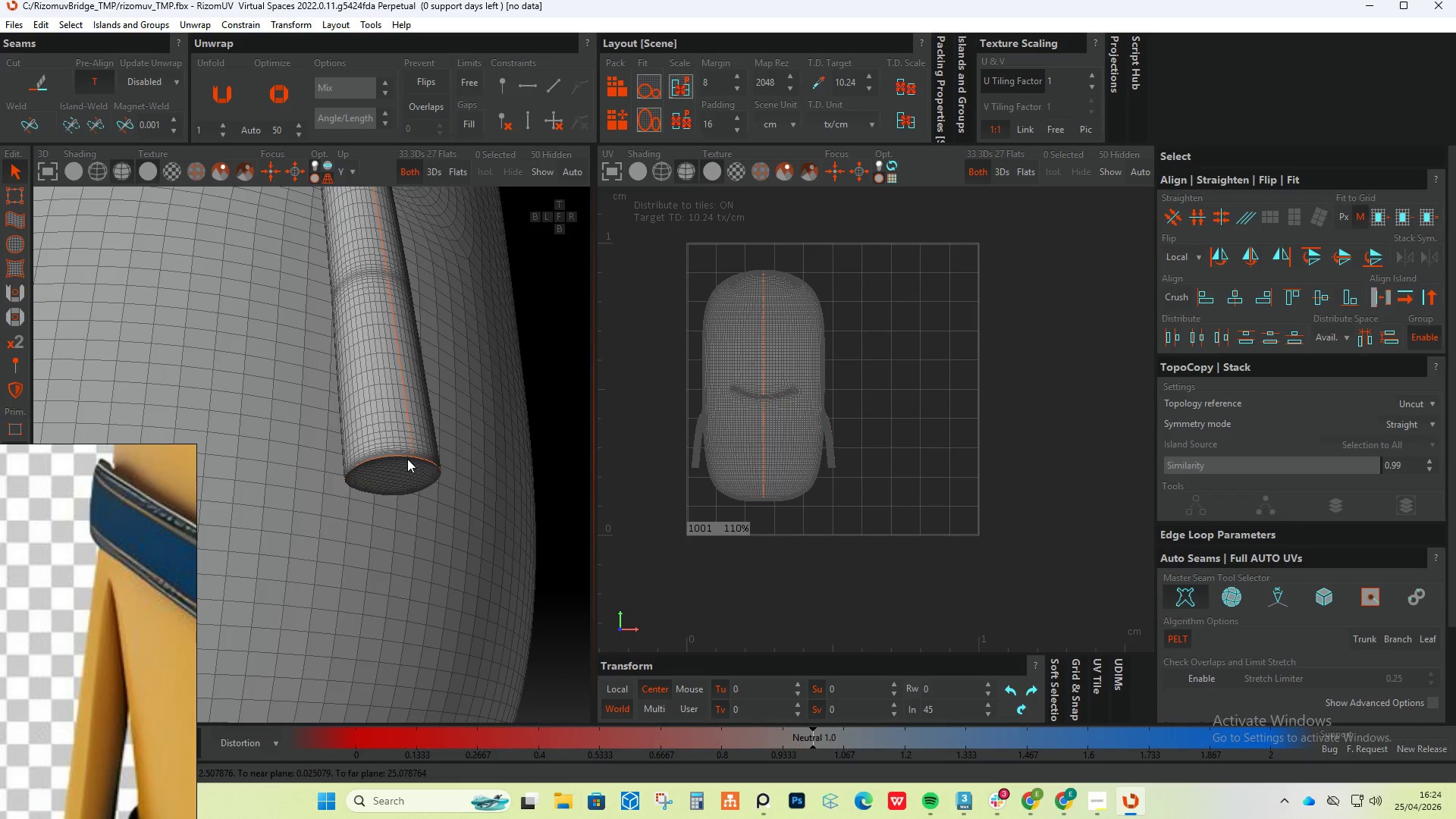 
wait(5.79)
 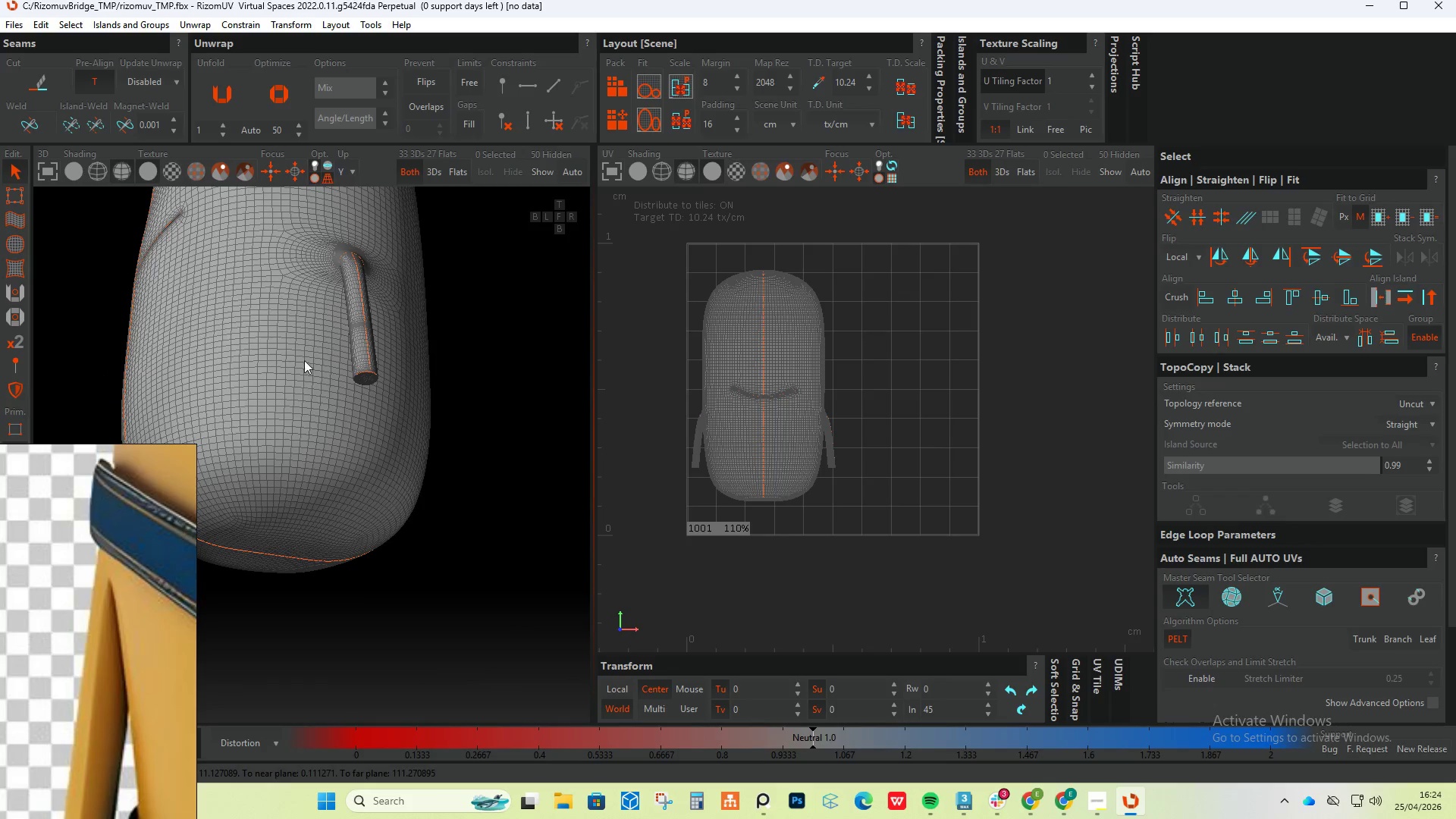 
hold_key(key=AltLeft, duration=0.62)
 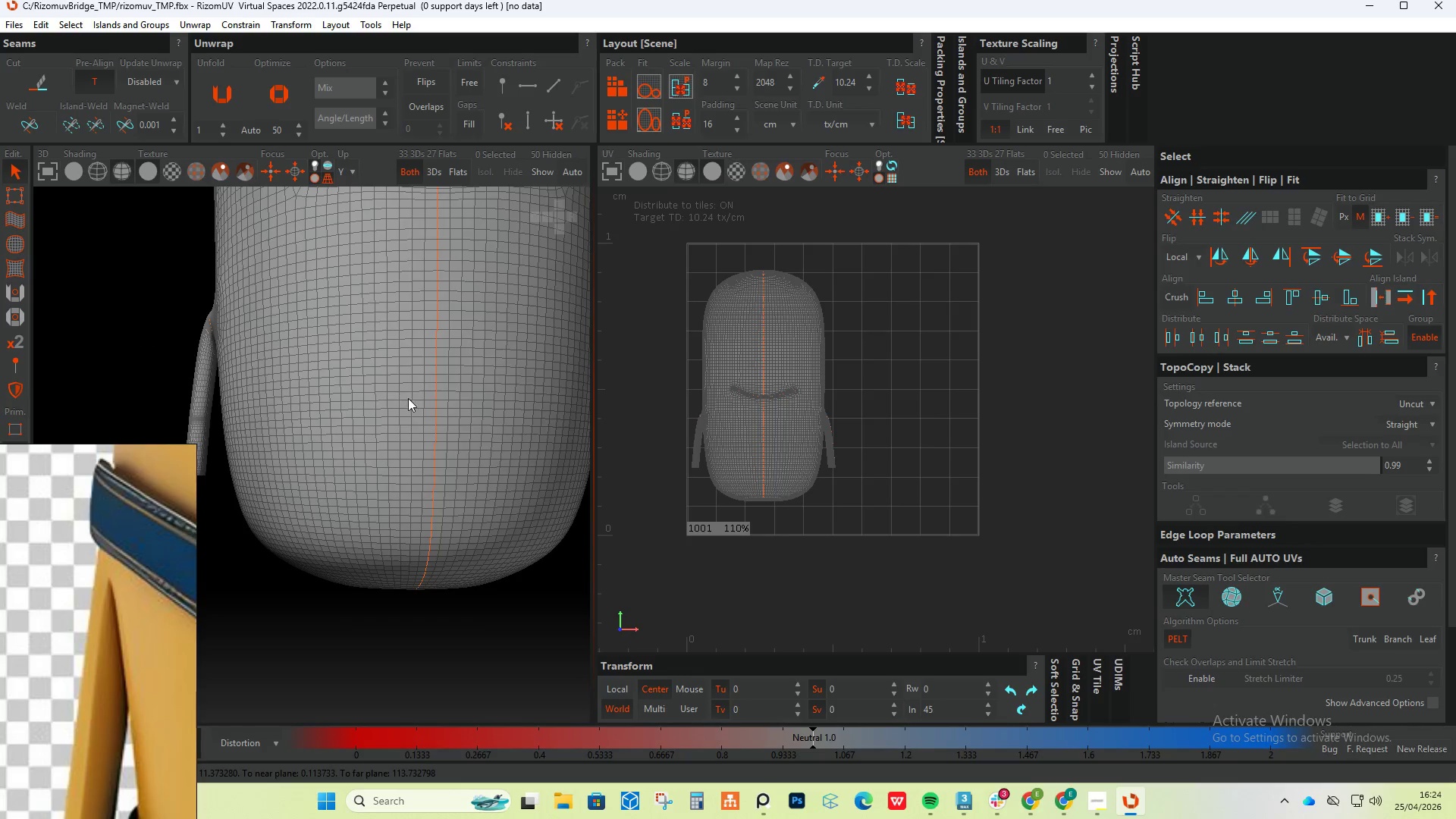 
scroll: coordinate [347, 339], scroll_direction: down, amount: 6.0
 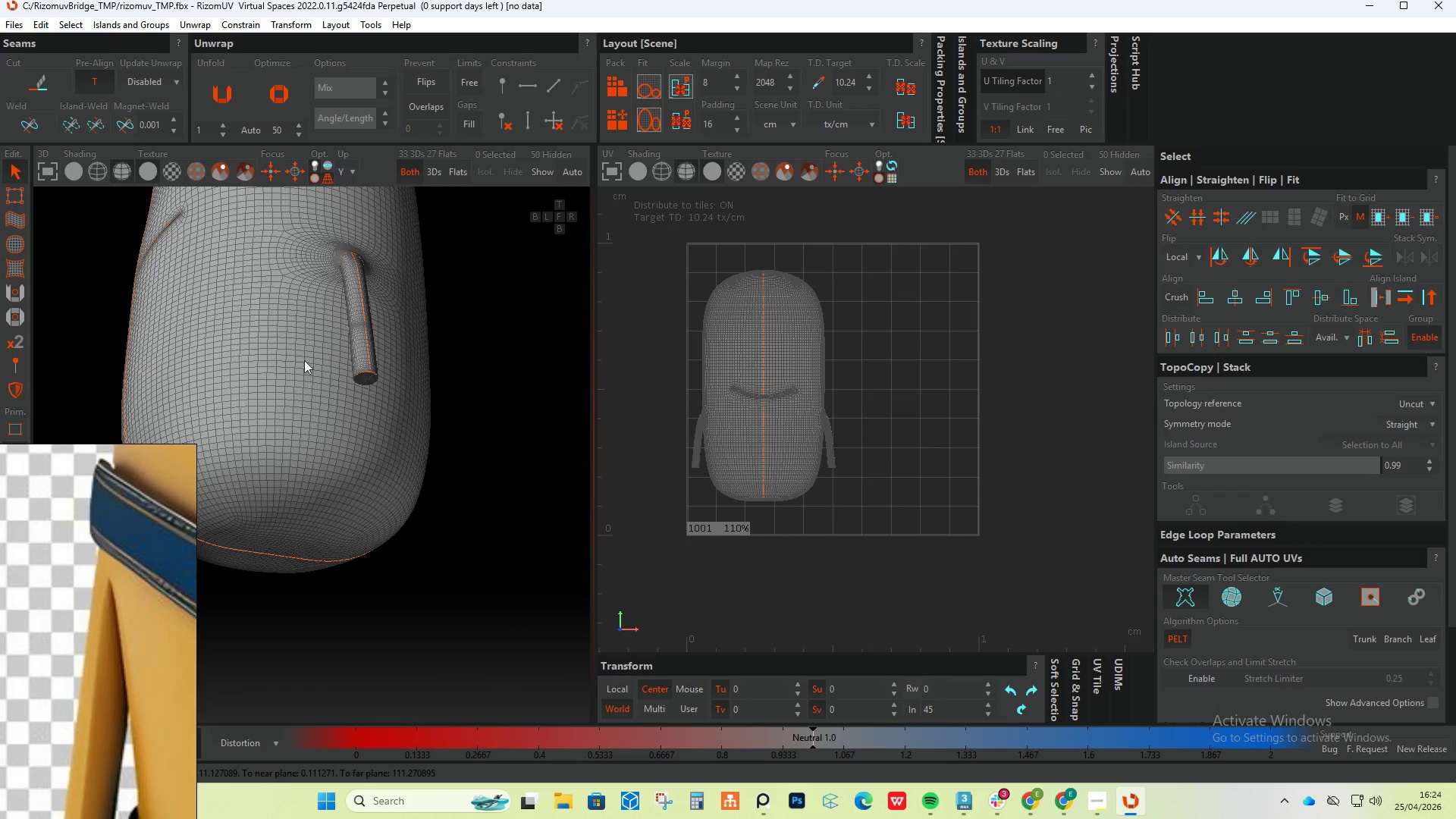 
hold_key(key=AltLeft, duration=0.56)
 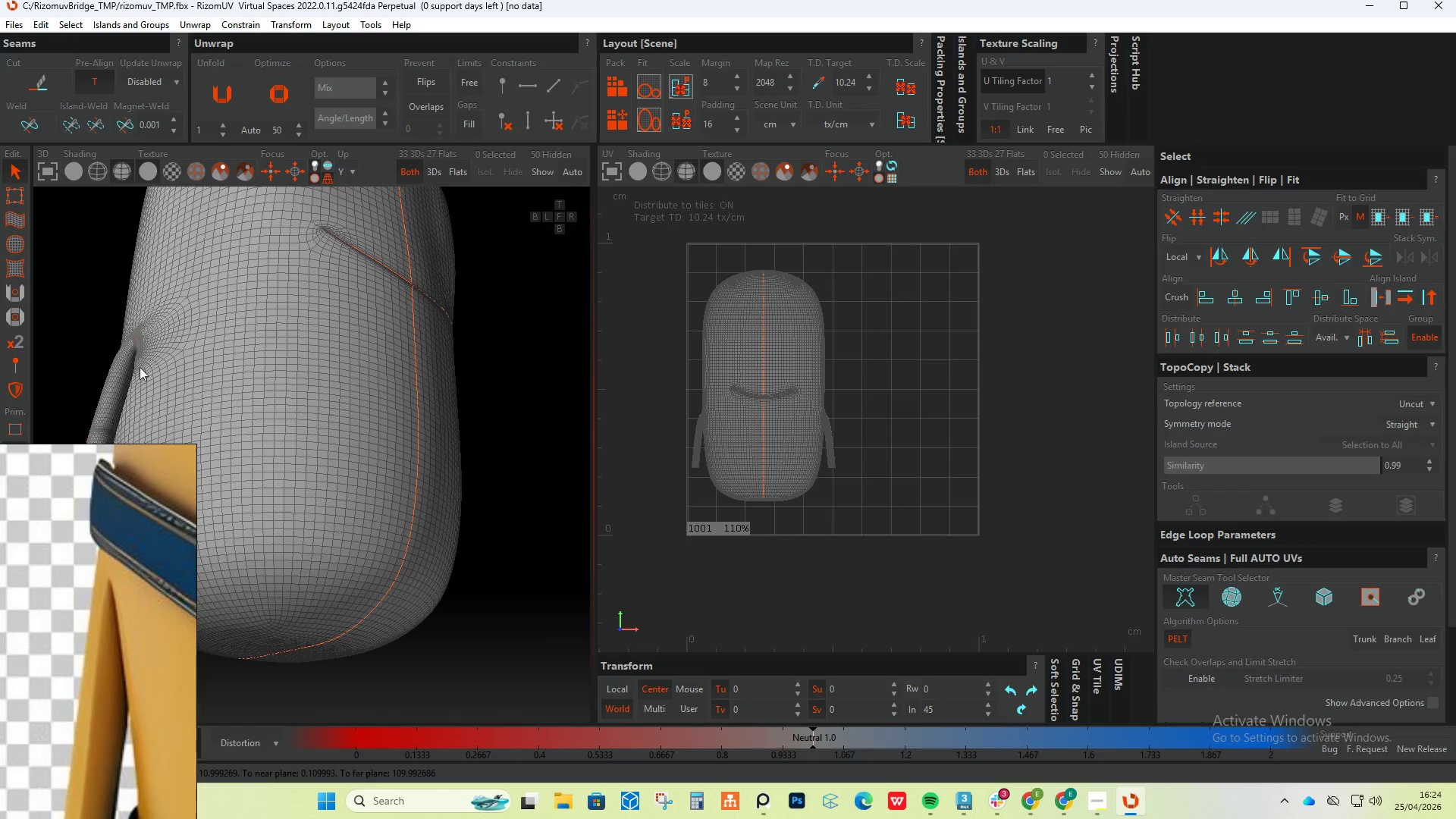 
hold_key(key=AltLeft, duration=0.52)
 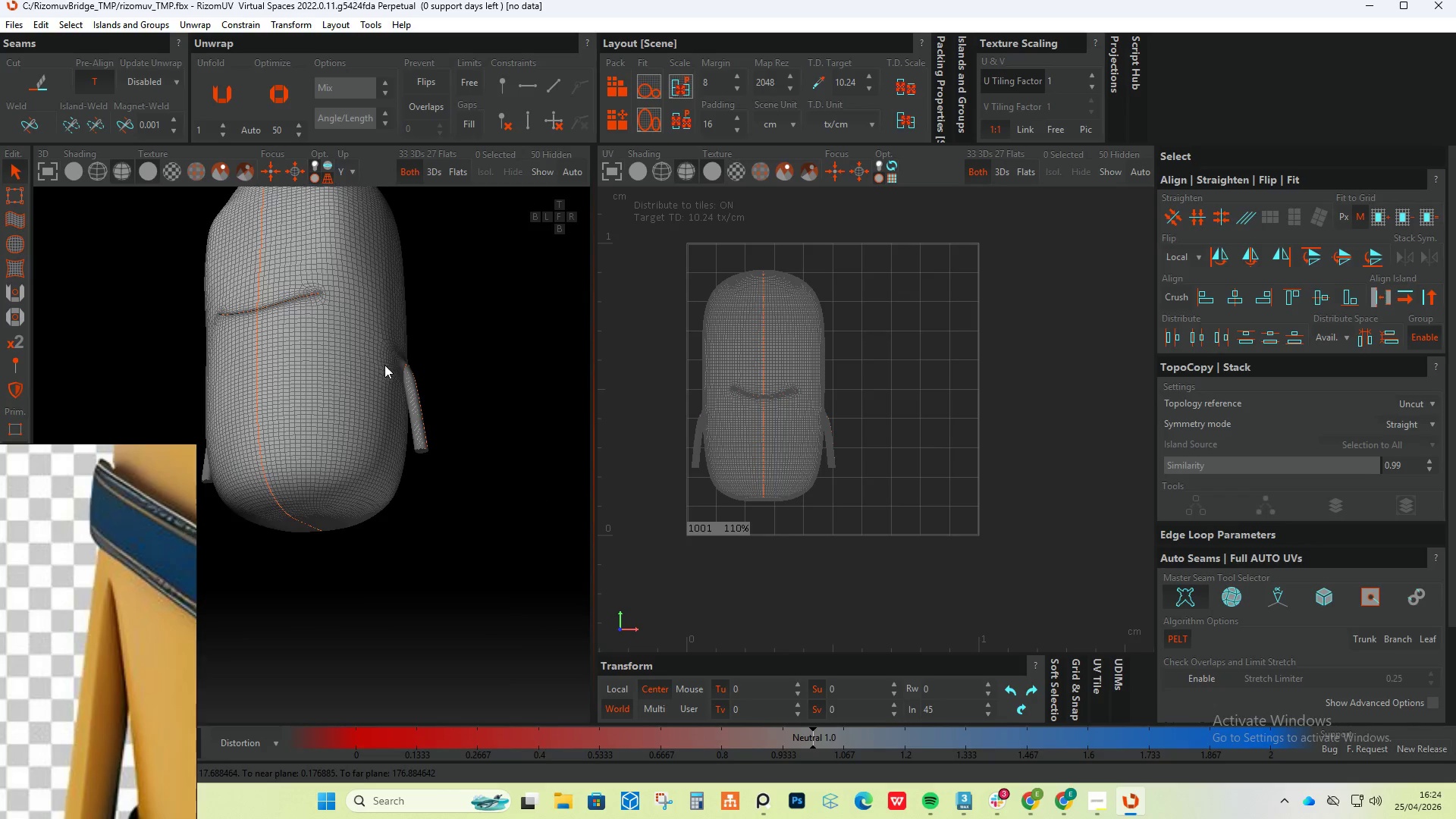 
scroll: coordinate [133, 337], scroll_direction: down, amount: 6.0
 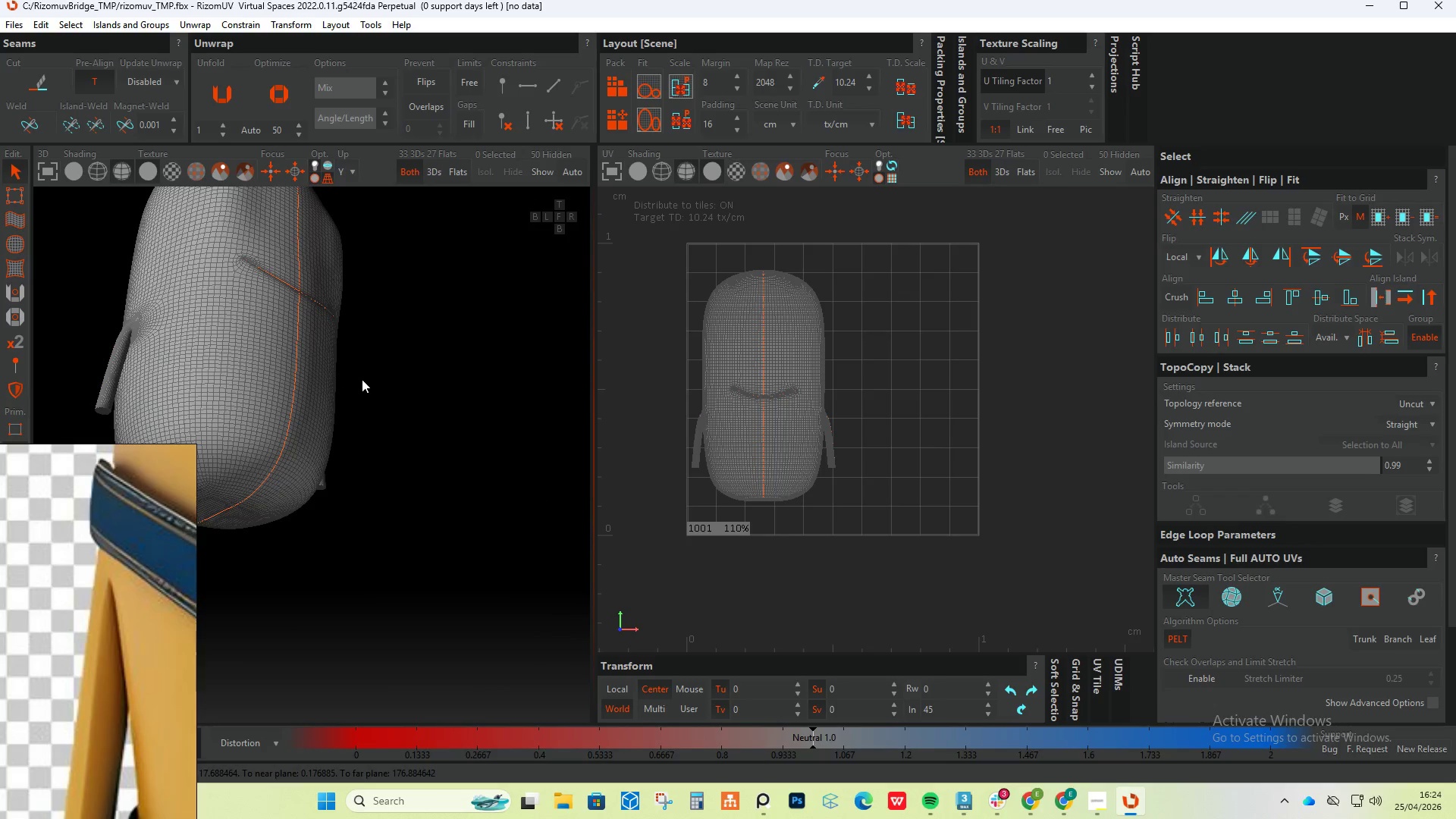 
scroll: coordinate [275, 275], scroll_direction: up, amount: 3.0
 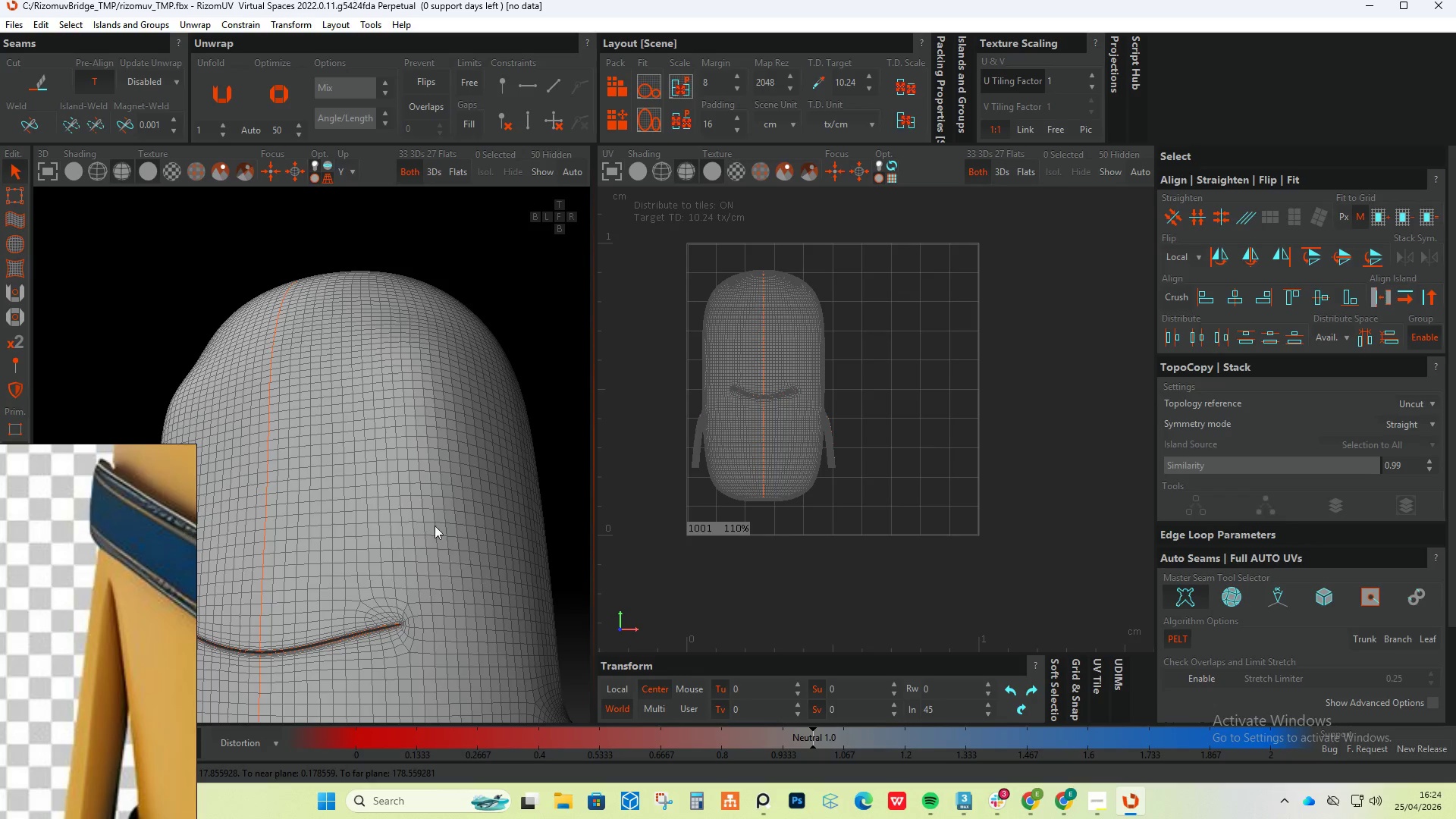 
hold_key(key=AltLeft, duration=0.41)
scroll: coordinate [328, 466], scroll_direction: down, amount: 1.0
 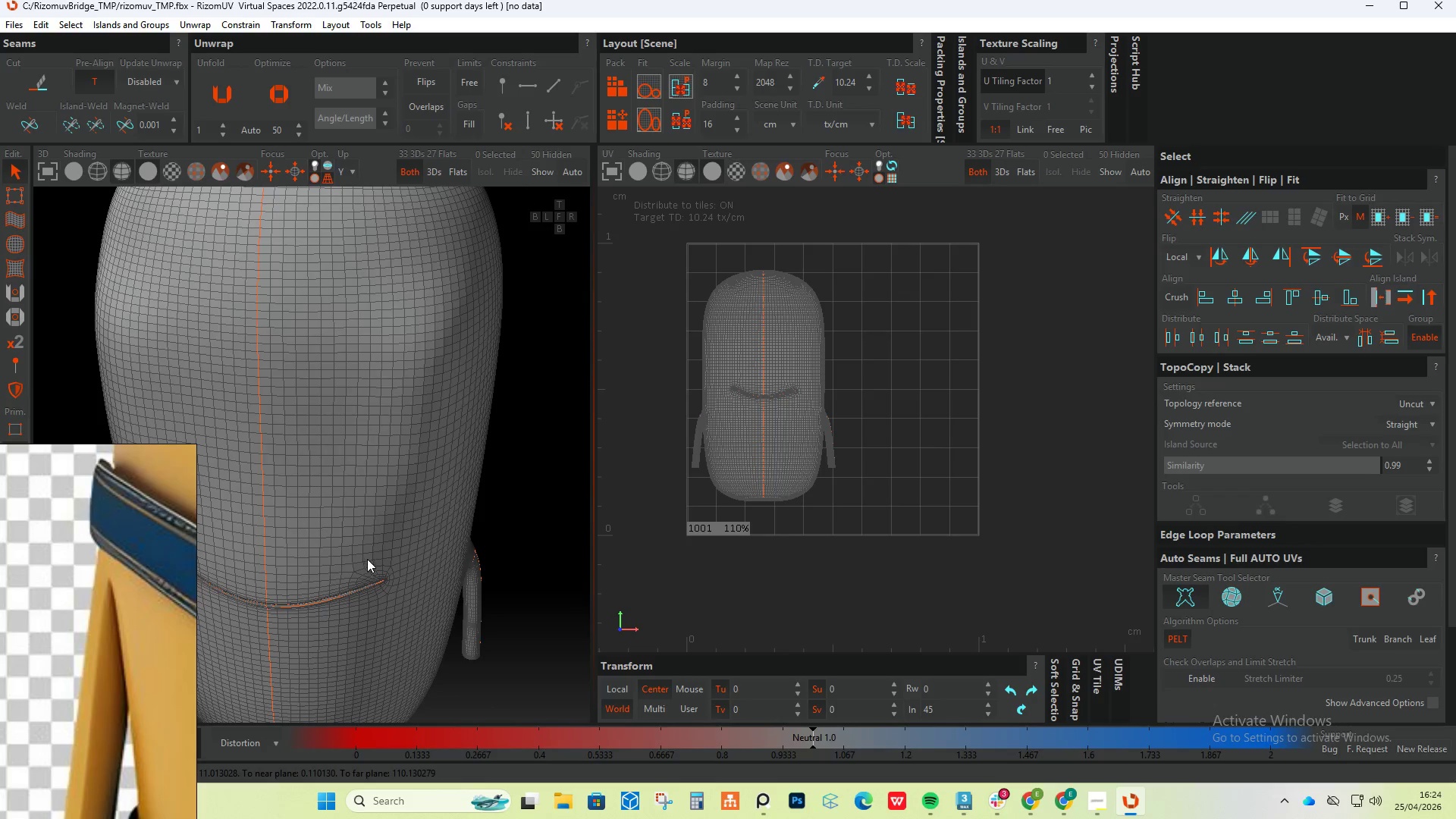 
key(Control+A)
 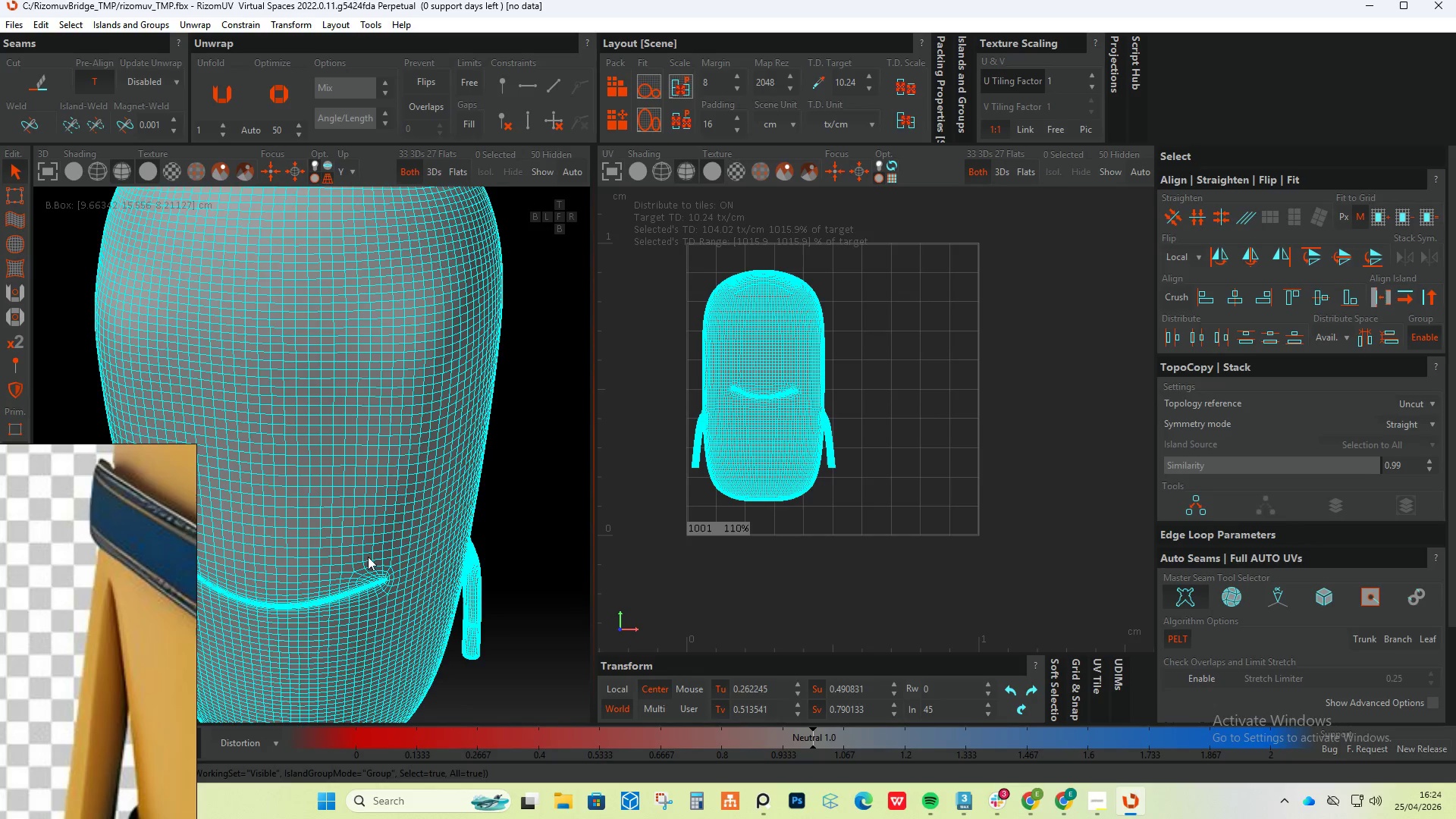 
type(up)
 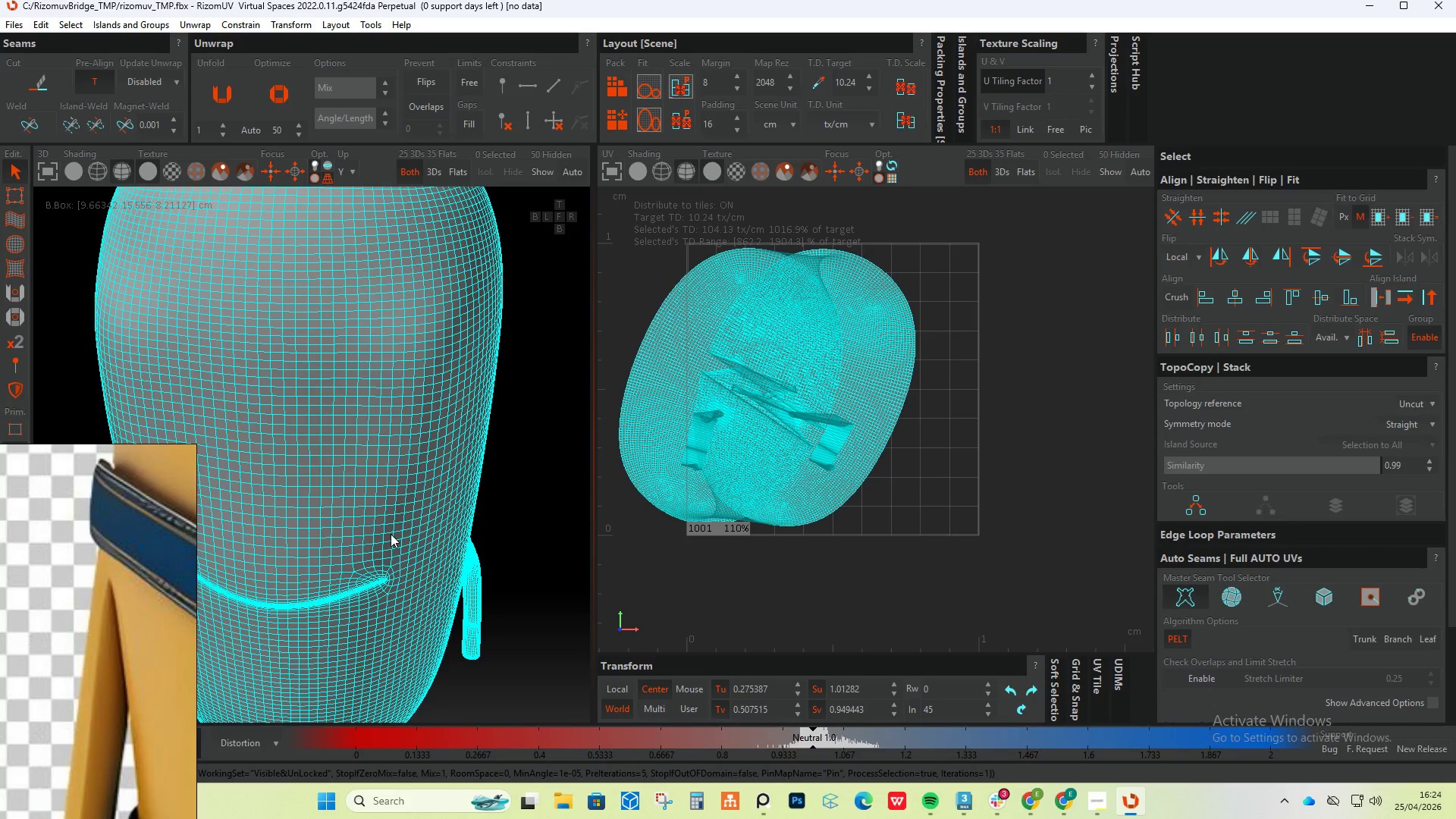 
key(P)
 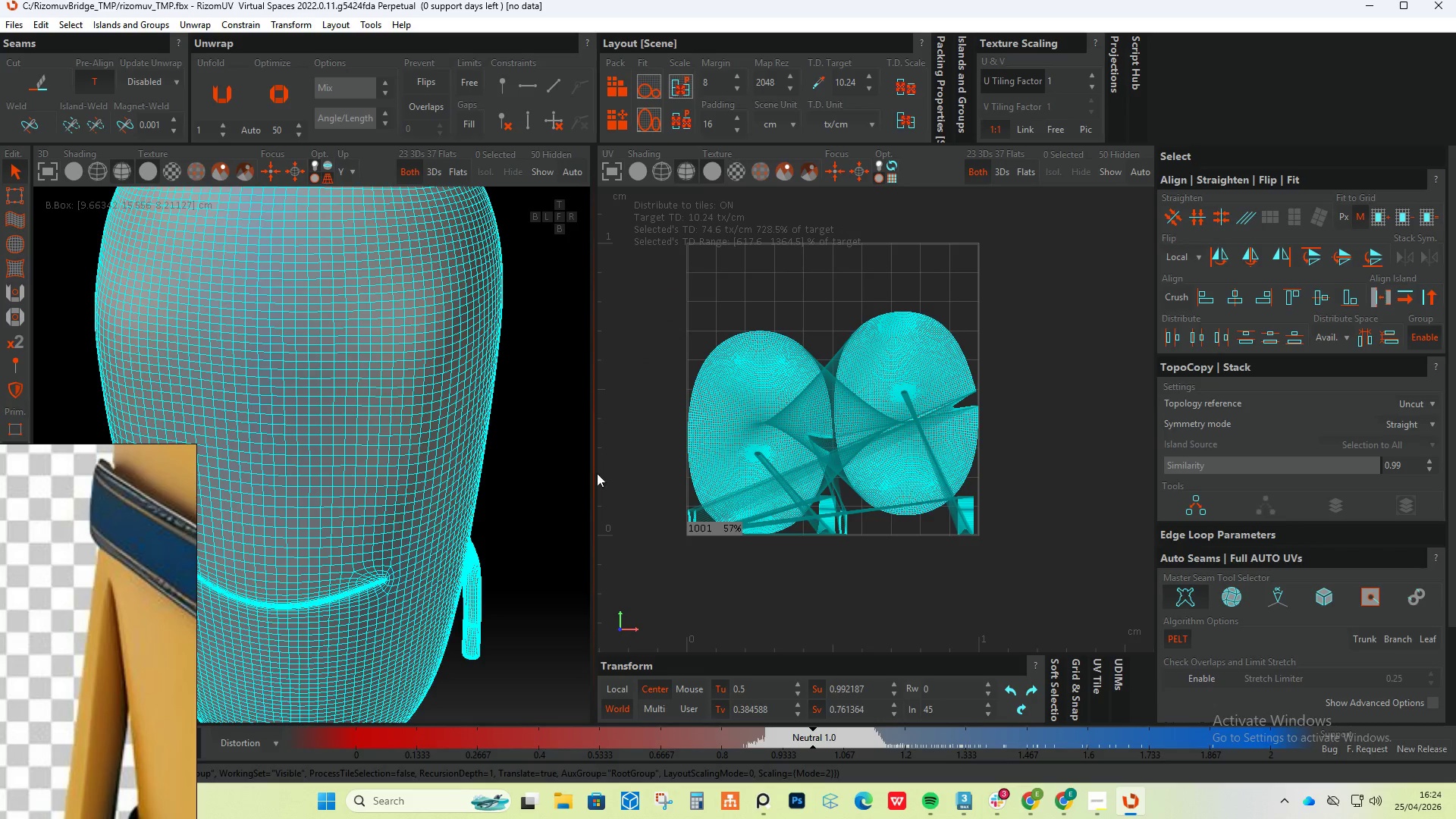 
scroll: coordinate [829, 393], scroll_direction: up, amount: 3.0
 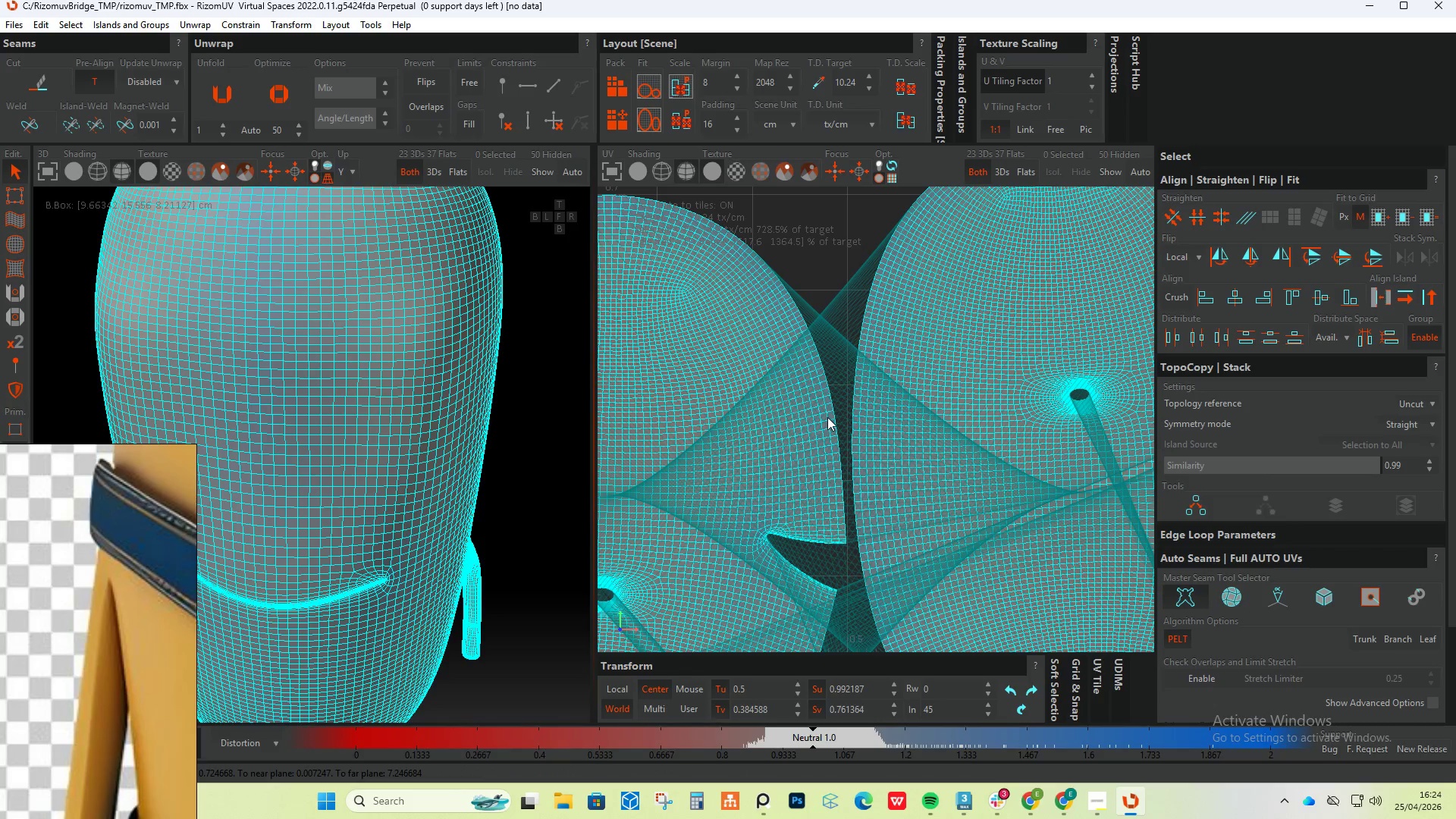 
scroll: coordinate [827, 418], scroll_direction: down, amount: 3.0
 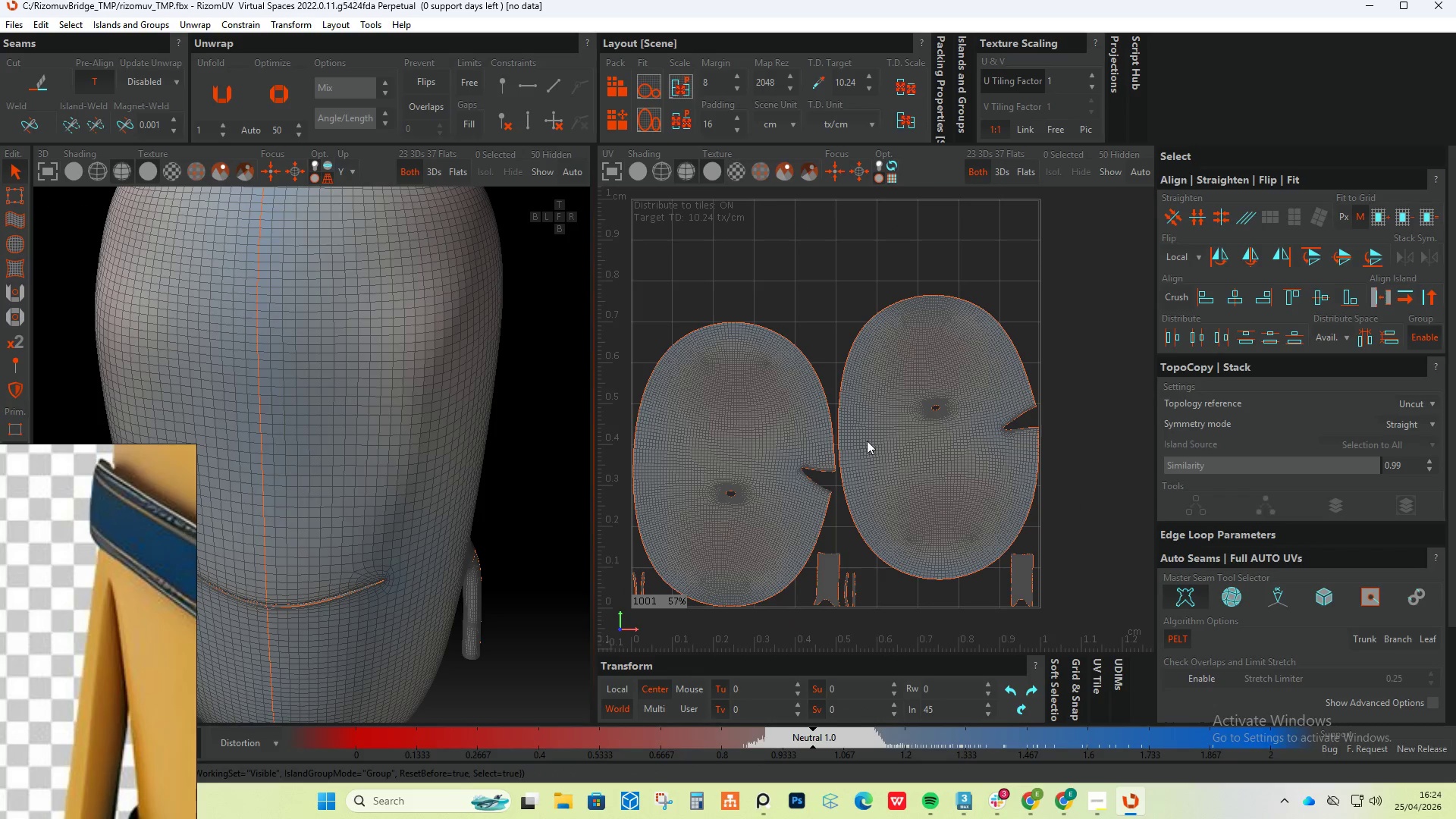 
scroll: coordinate [741, 523], scroll_direction: up, amount: 3.0
 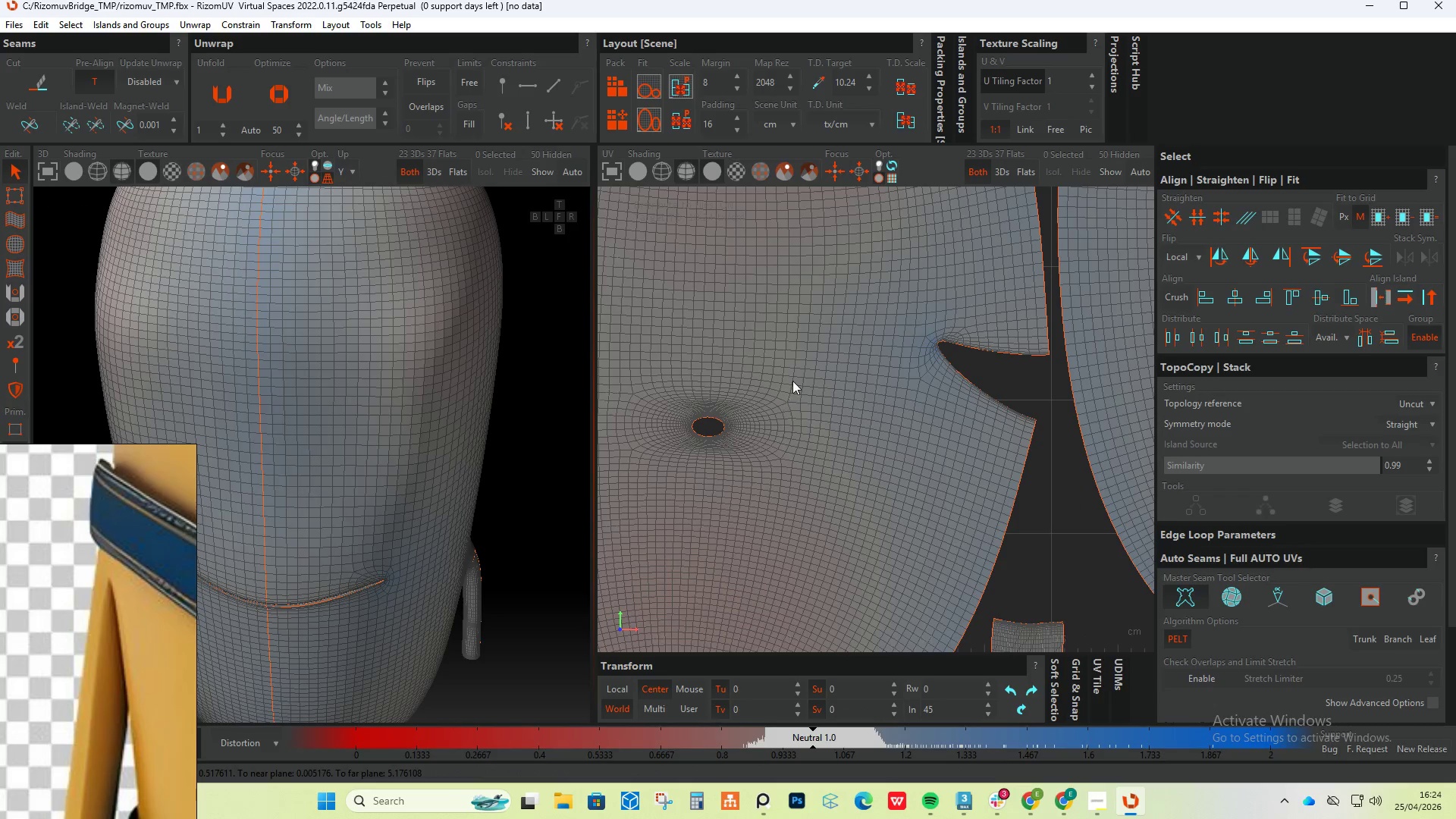 
scroll: coordinate [793, 381], scroll_direction: down, amount: 4.0
 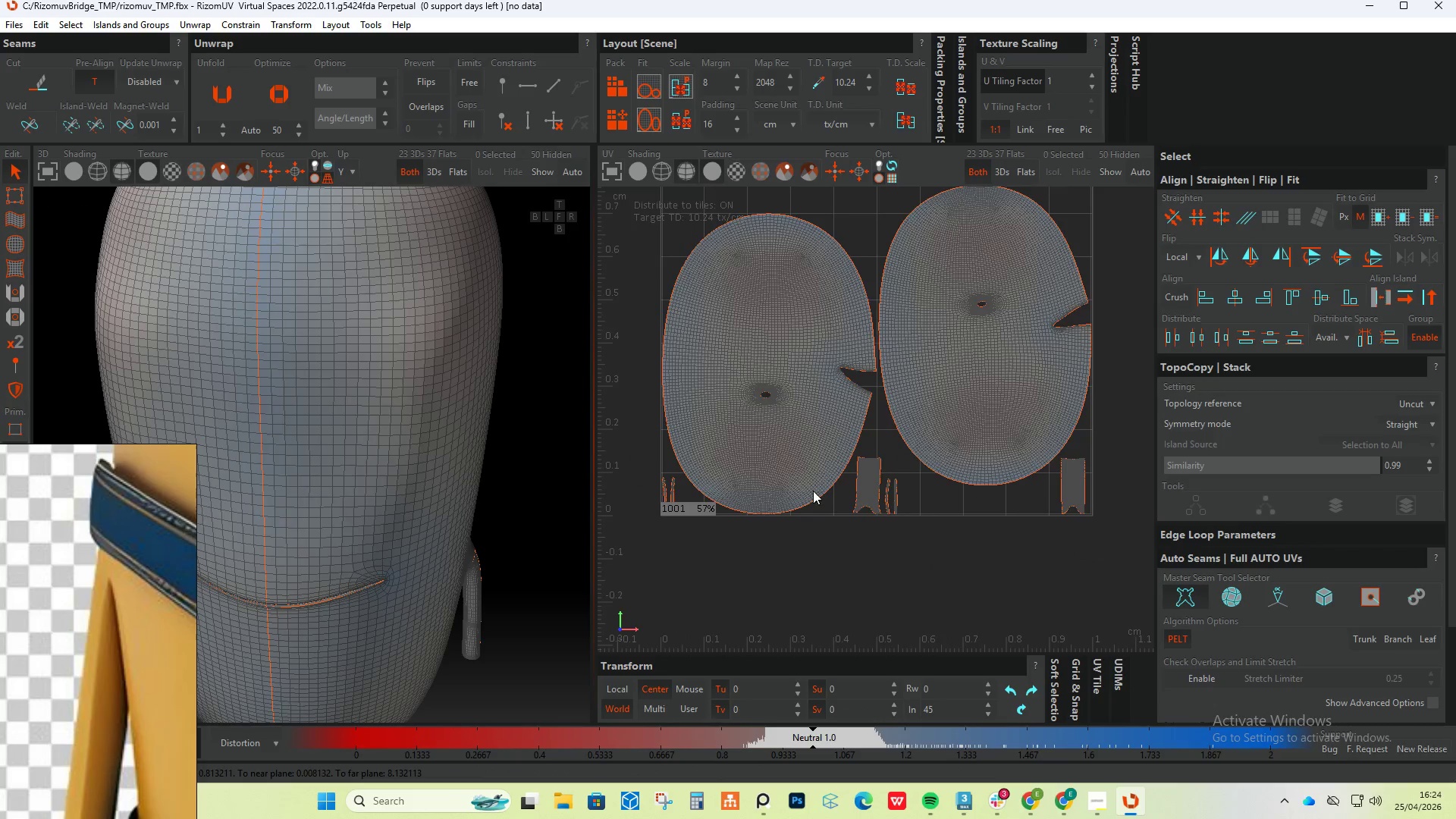 
scroll: coordinate [875, 507], scroll_direction: up, amount: 4.0
 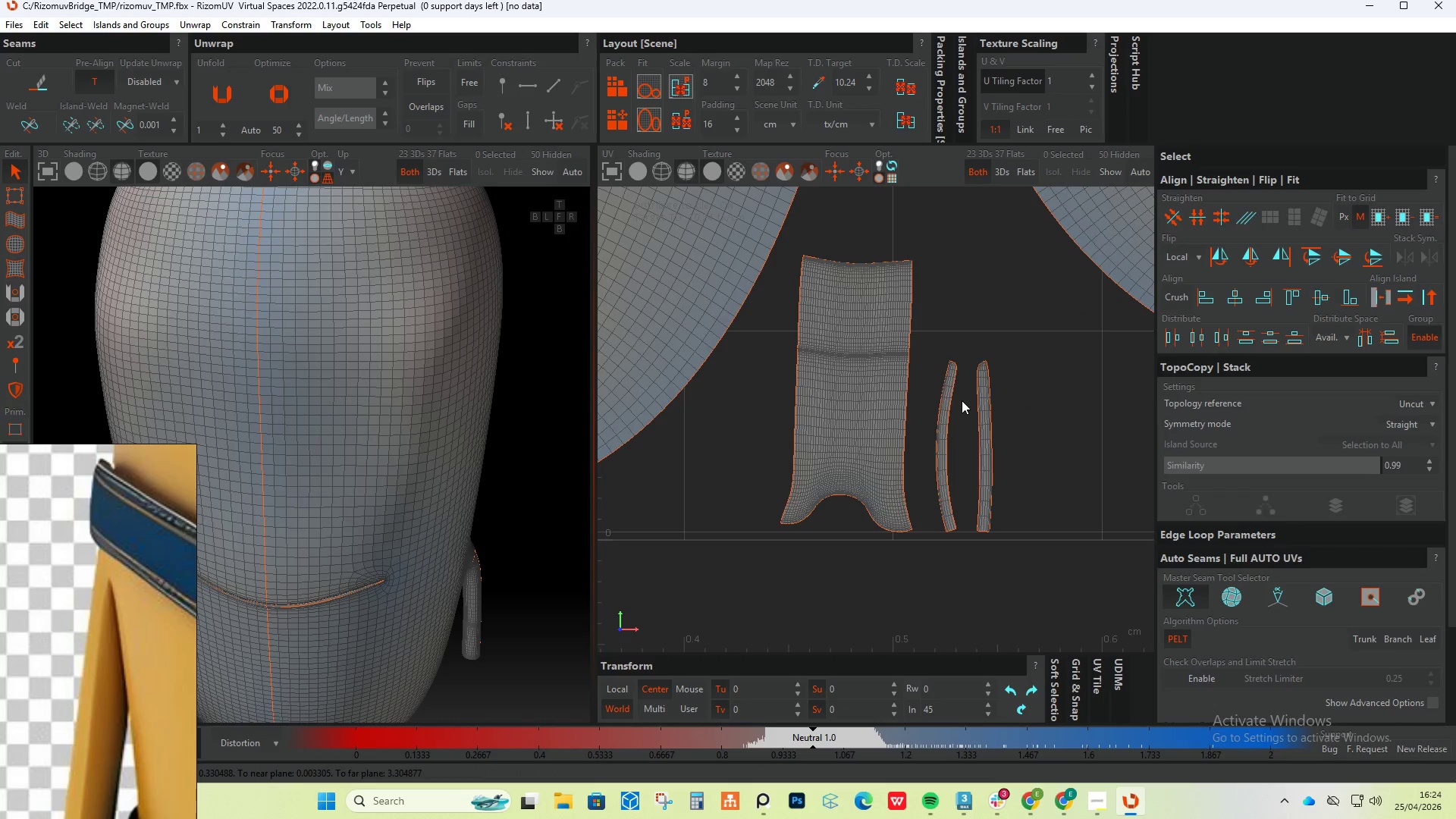 
key(F3)
 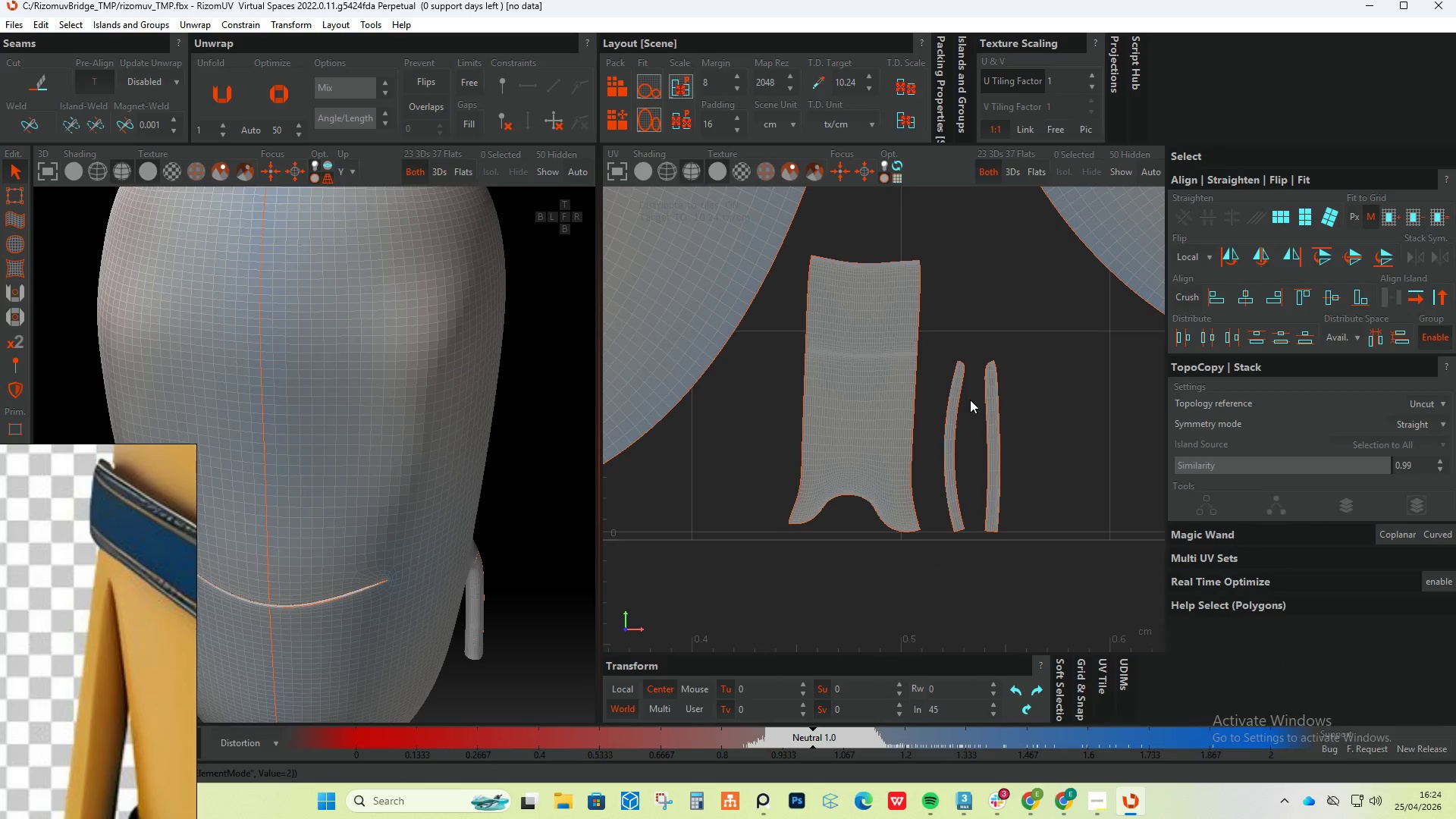 
key(F4)
 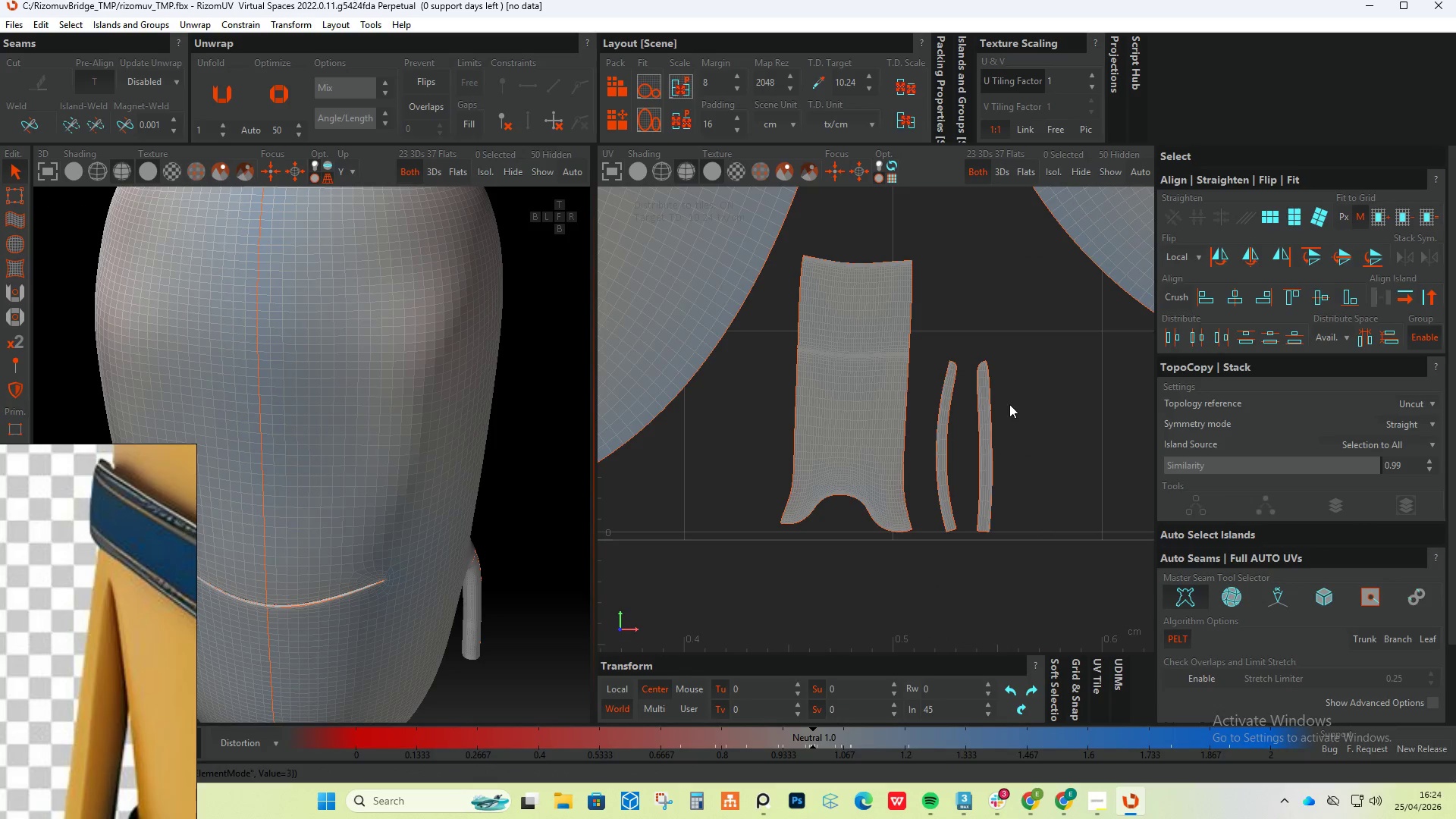 
left_click_drag(start_coordinate=[1009, 404], to_coordinate=[934, 420])
 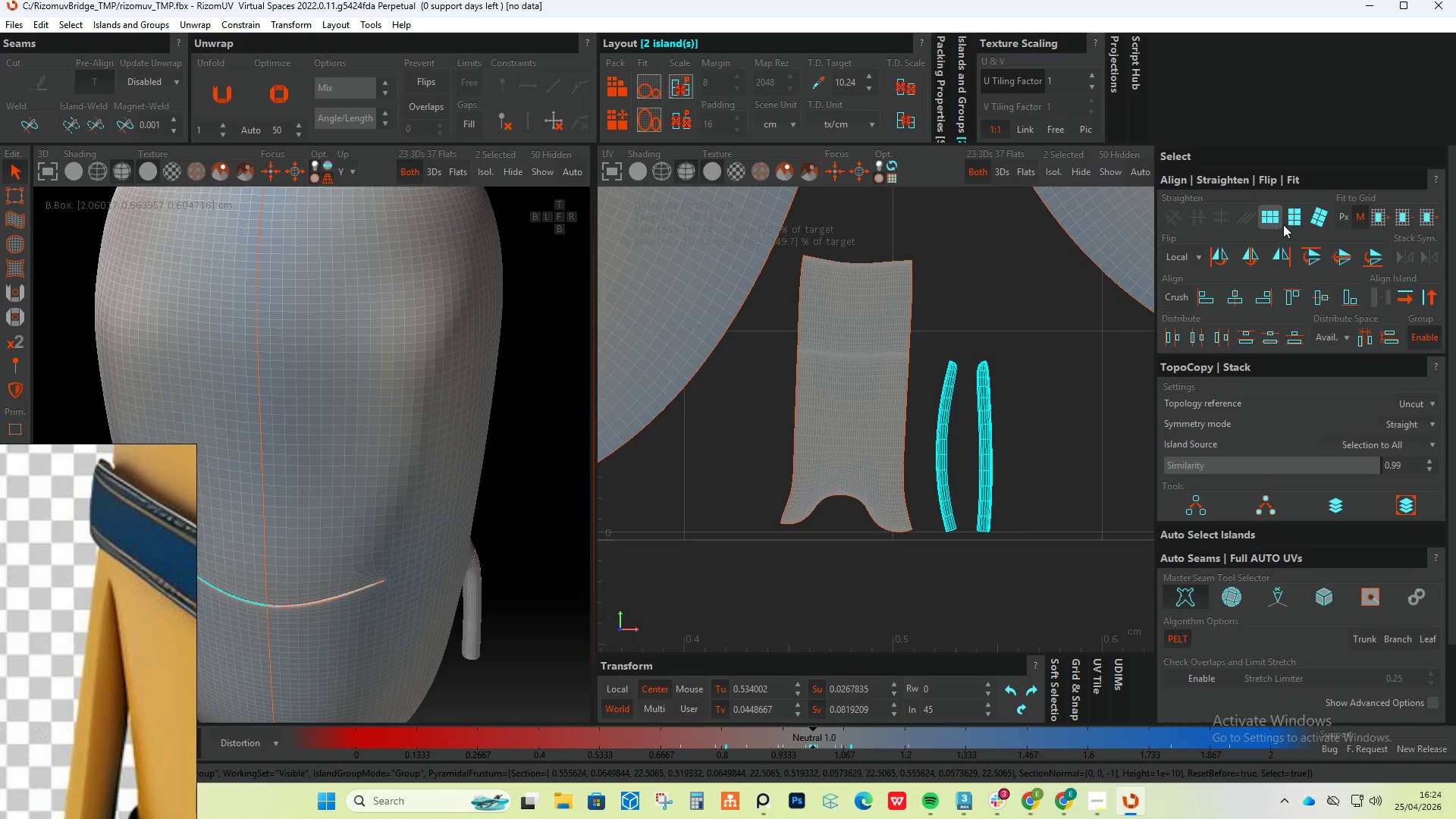 
left_click_drag(start_coordinate=[1293, 222], to_coordinate=[759, 421])
 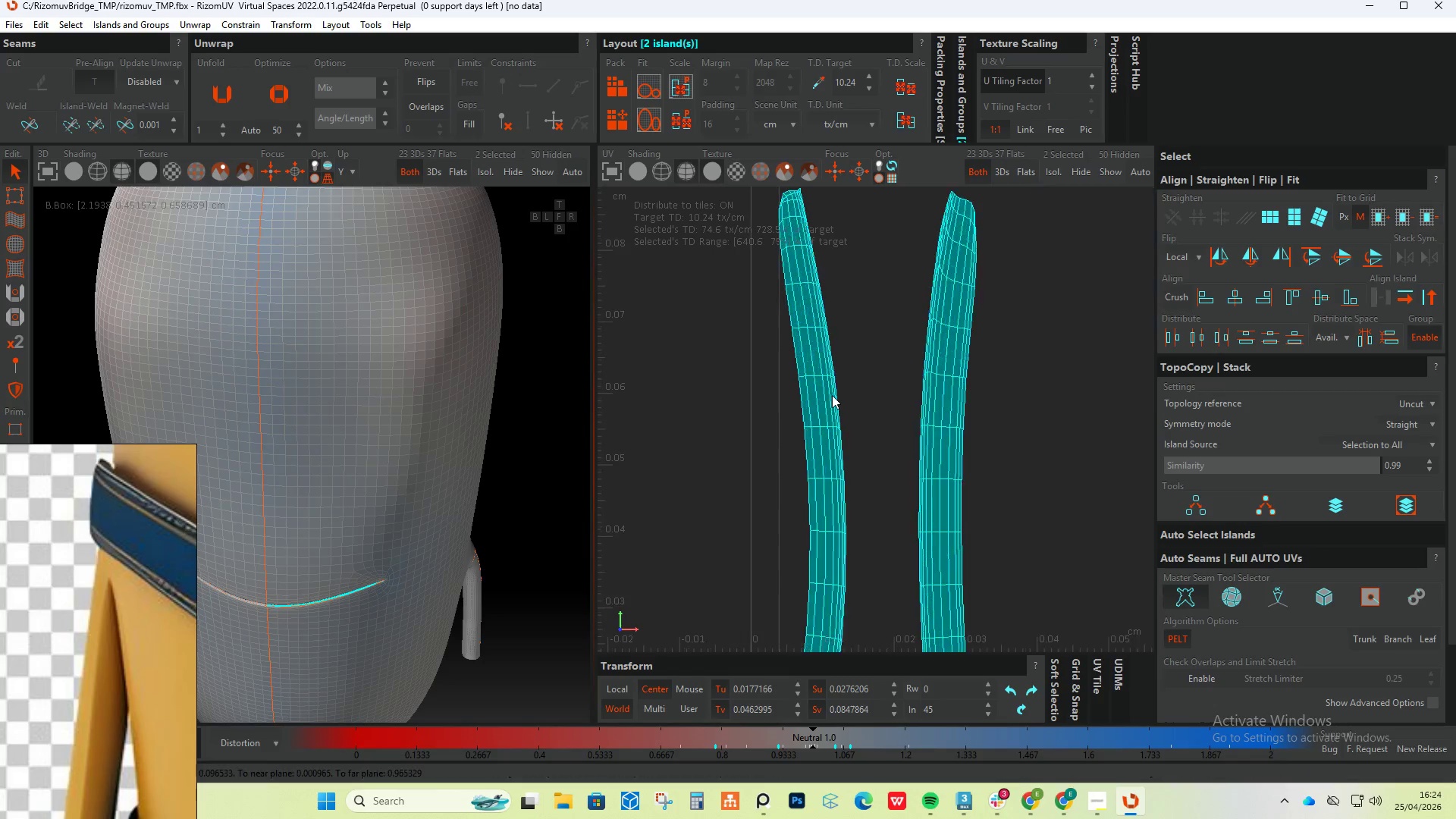 
key(Control+ControlLeft)
 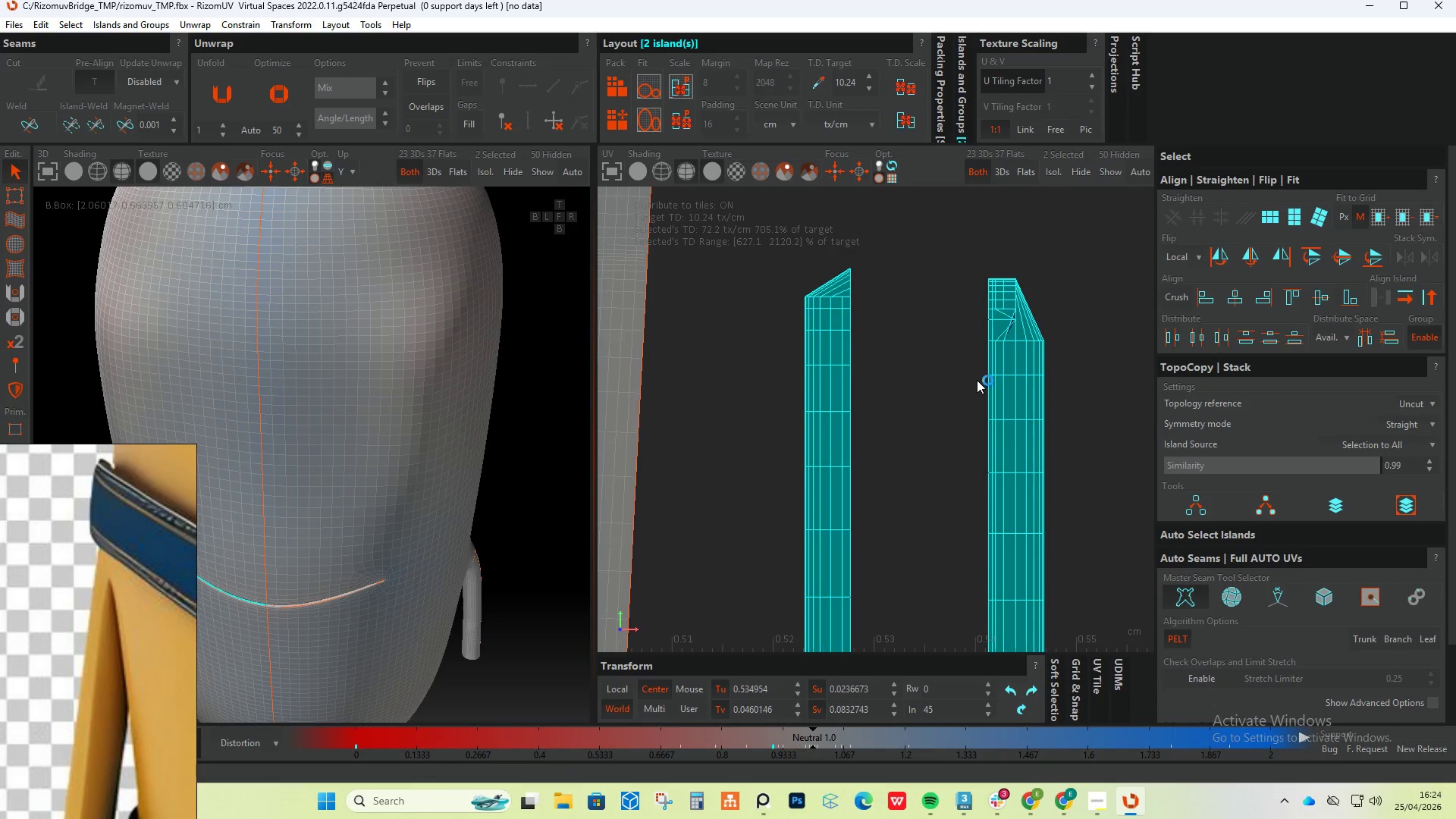 
key(Control+Z)
 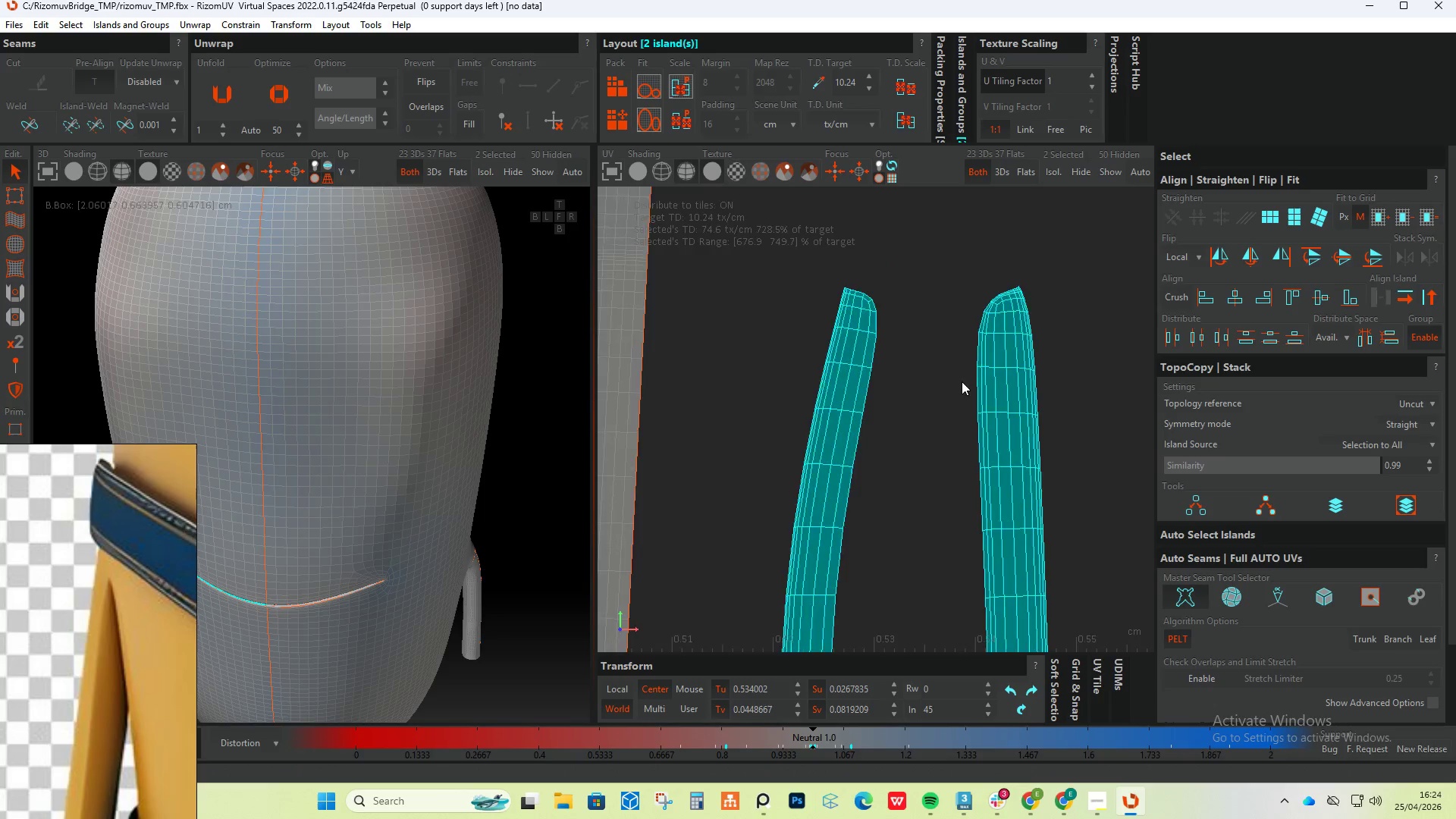 
scroll: coordinate [977, 380], scroll_direction: up, amount: 4.0
 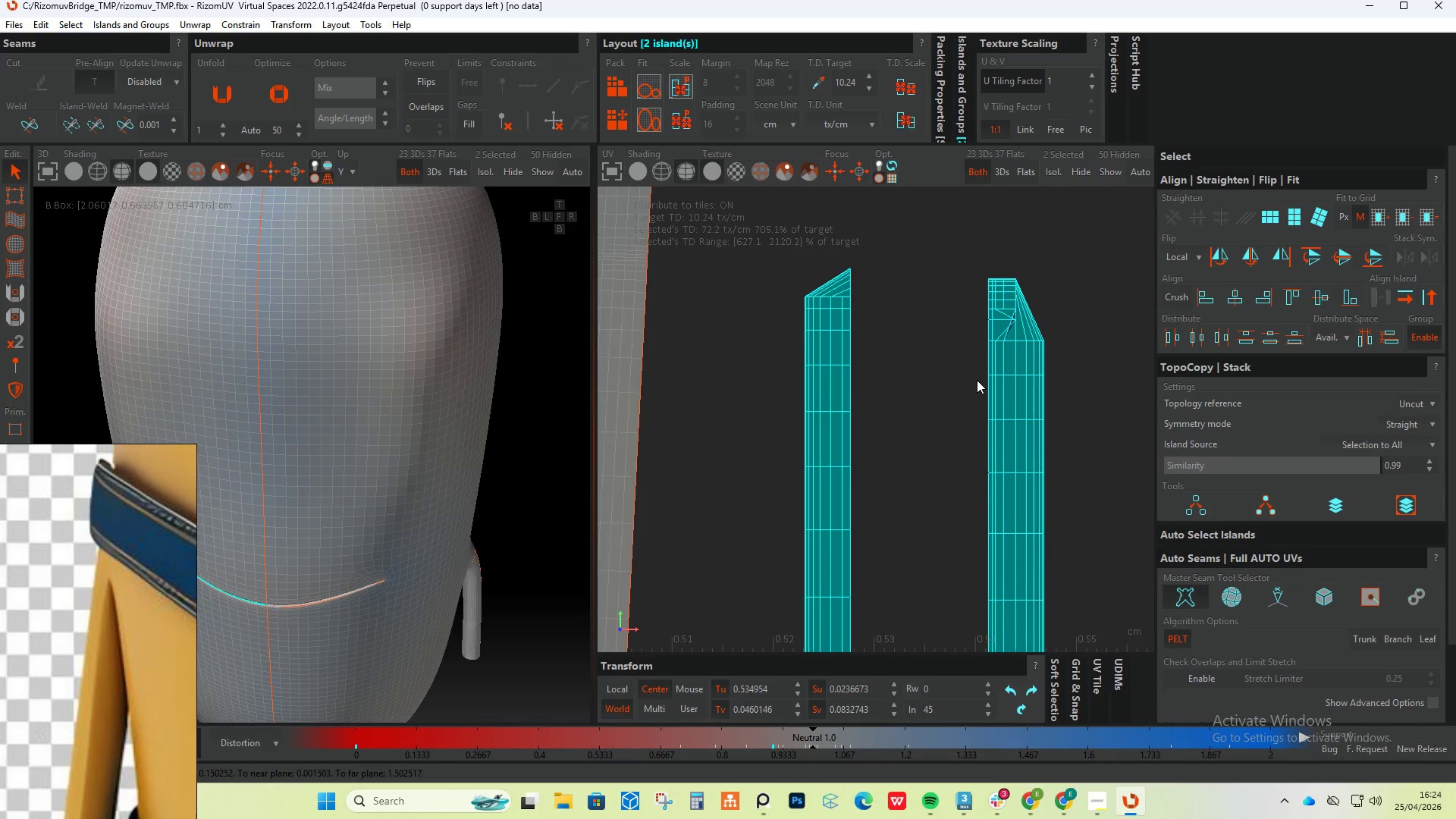 
scroll: coordinate [865, 389], scroll_direction: down, amount: 15.0
 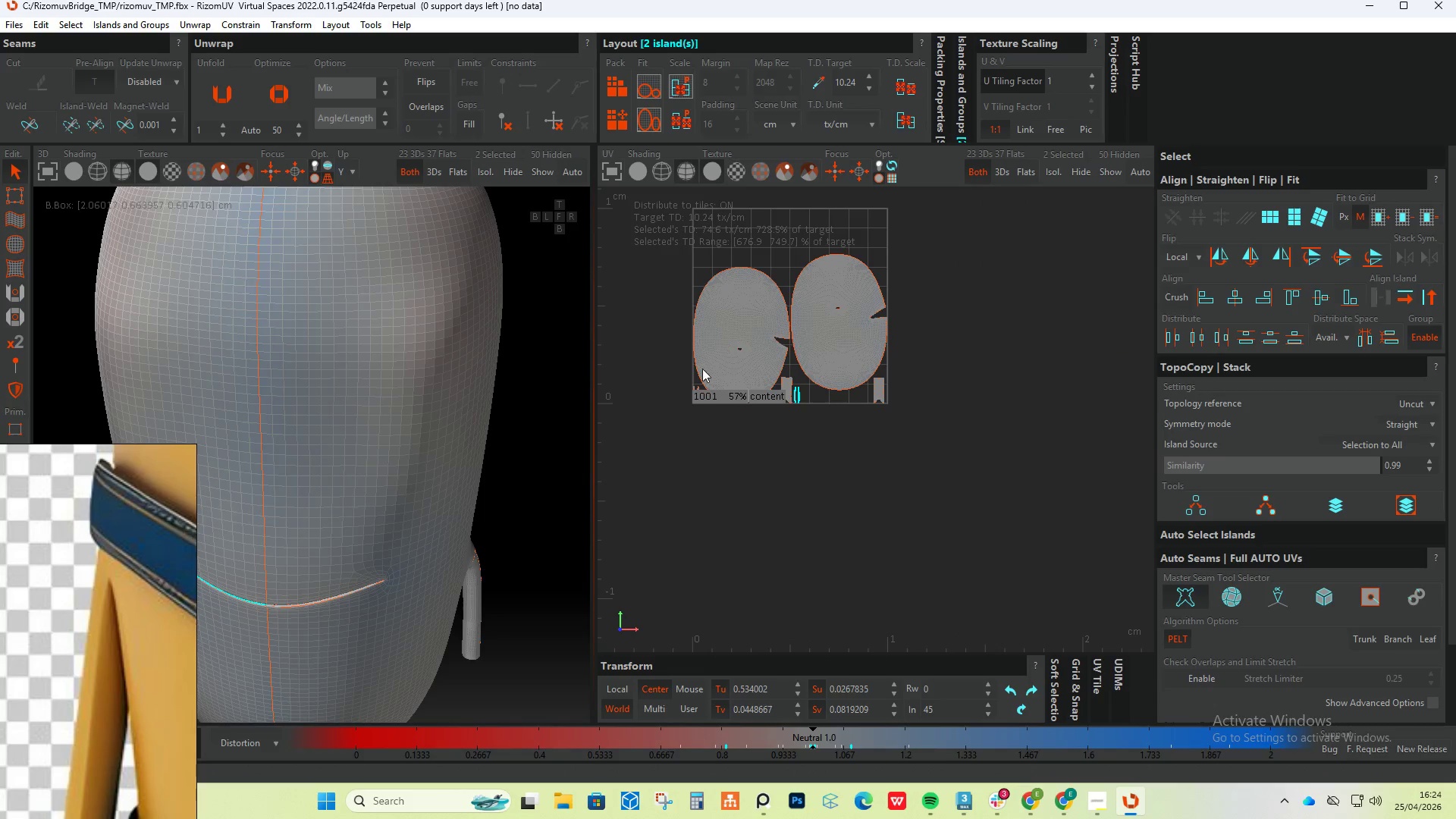 
scroll: coordinate [660, 435], scroll_direction: up, amount: 7.0
 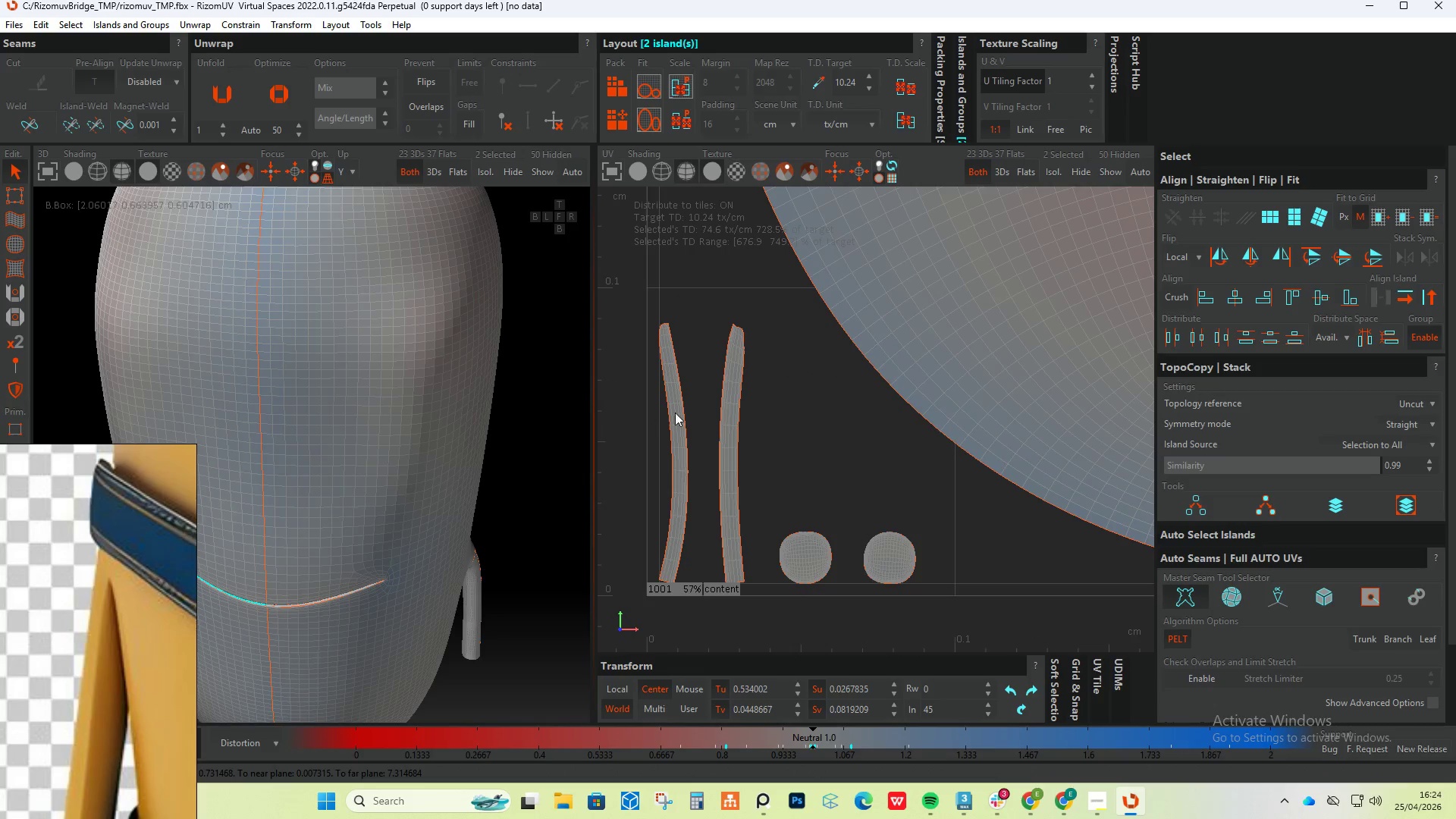 
scroll: coordinate [732, 444], scroll_direction: none, amount: 0.0
 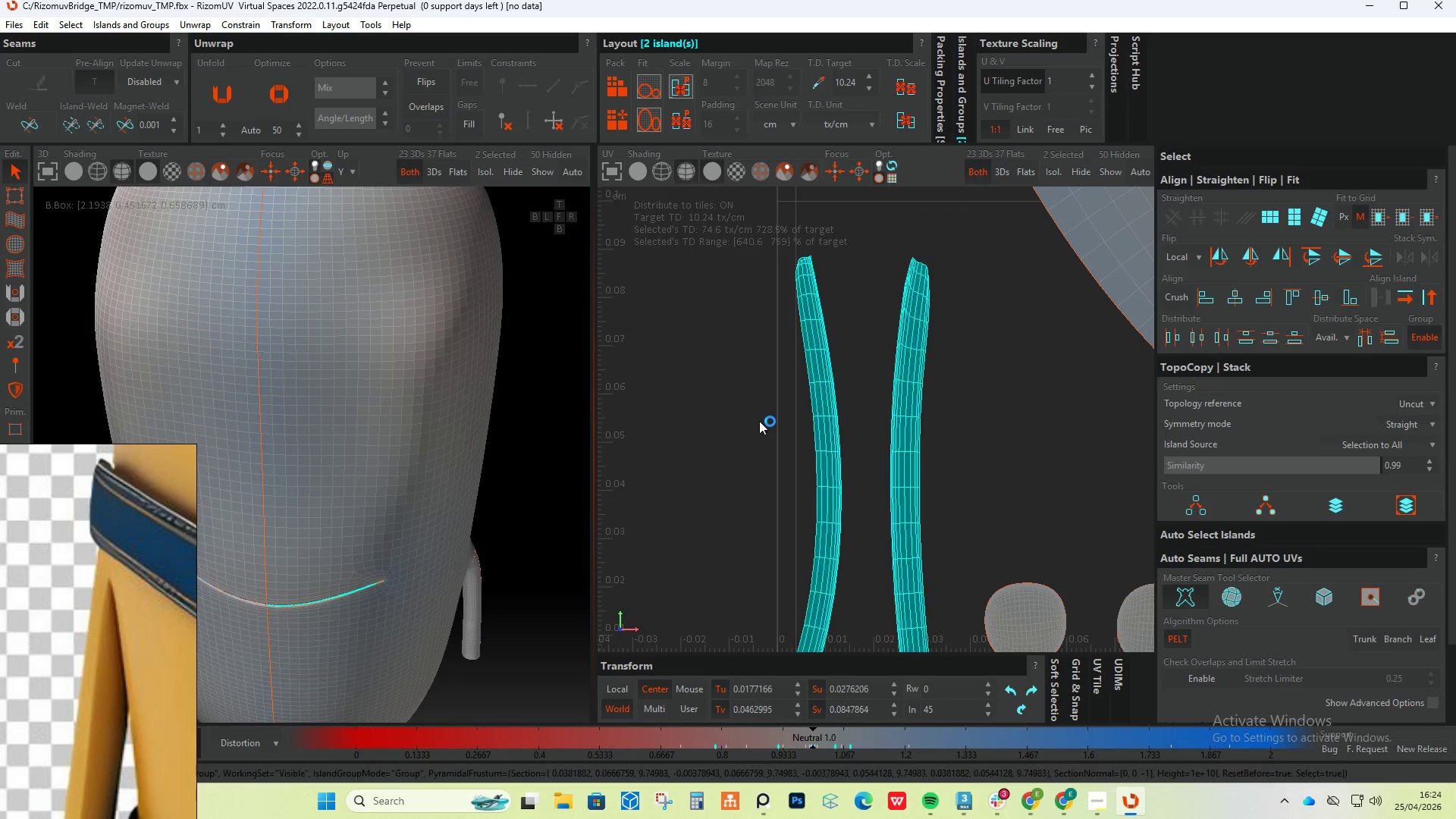 
scroll: coordinate [832, 395], scroll_direction: up, amount: 3.0
 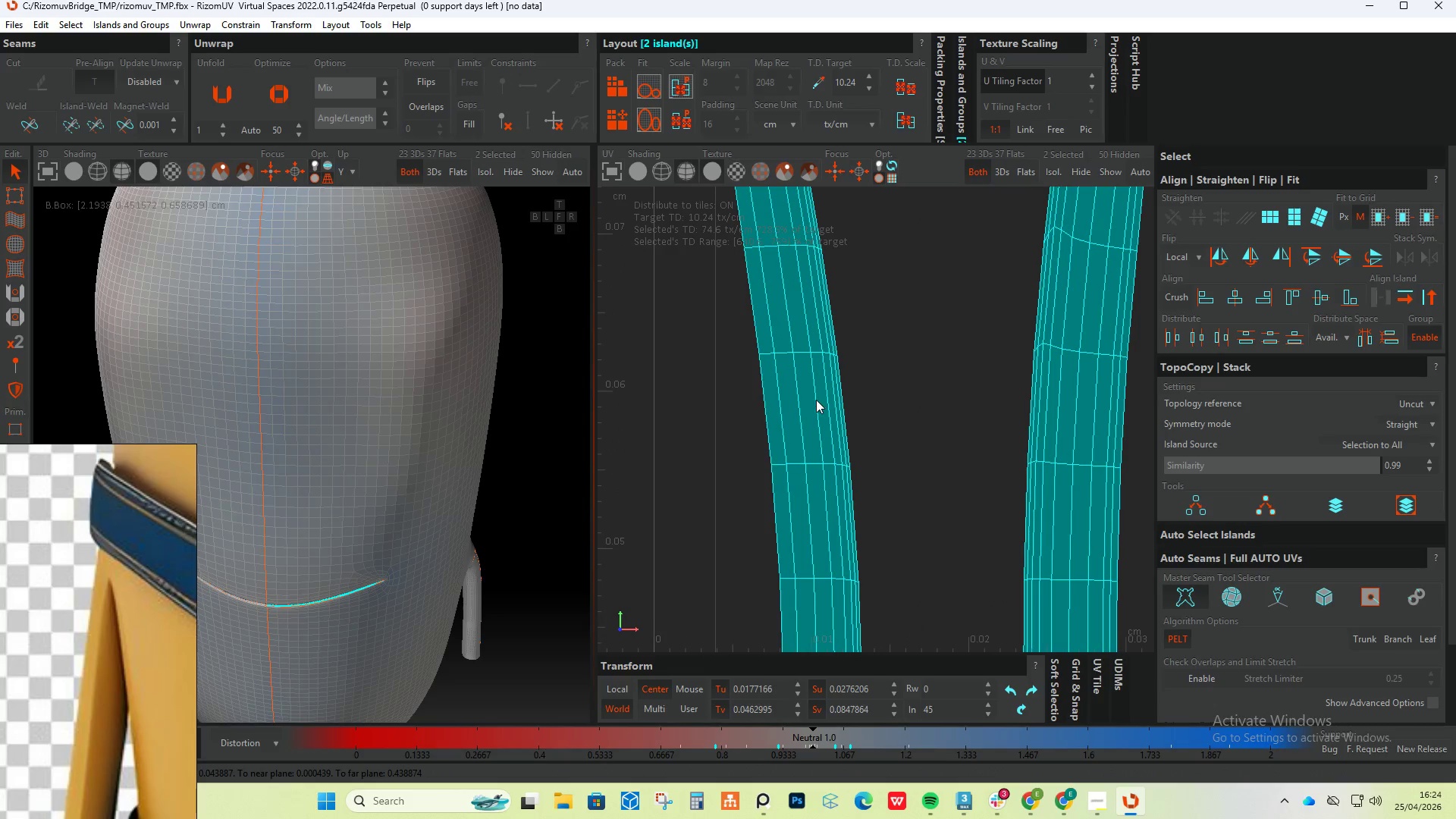 
scroll: coordinate [821, 398], scroll_direction: down, amount: 4.0
 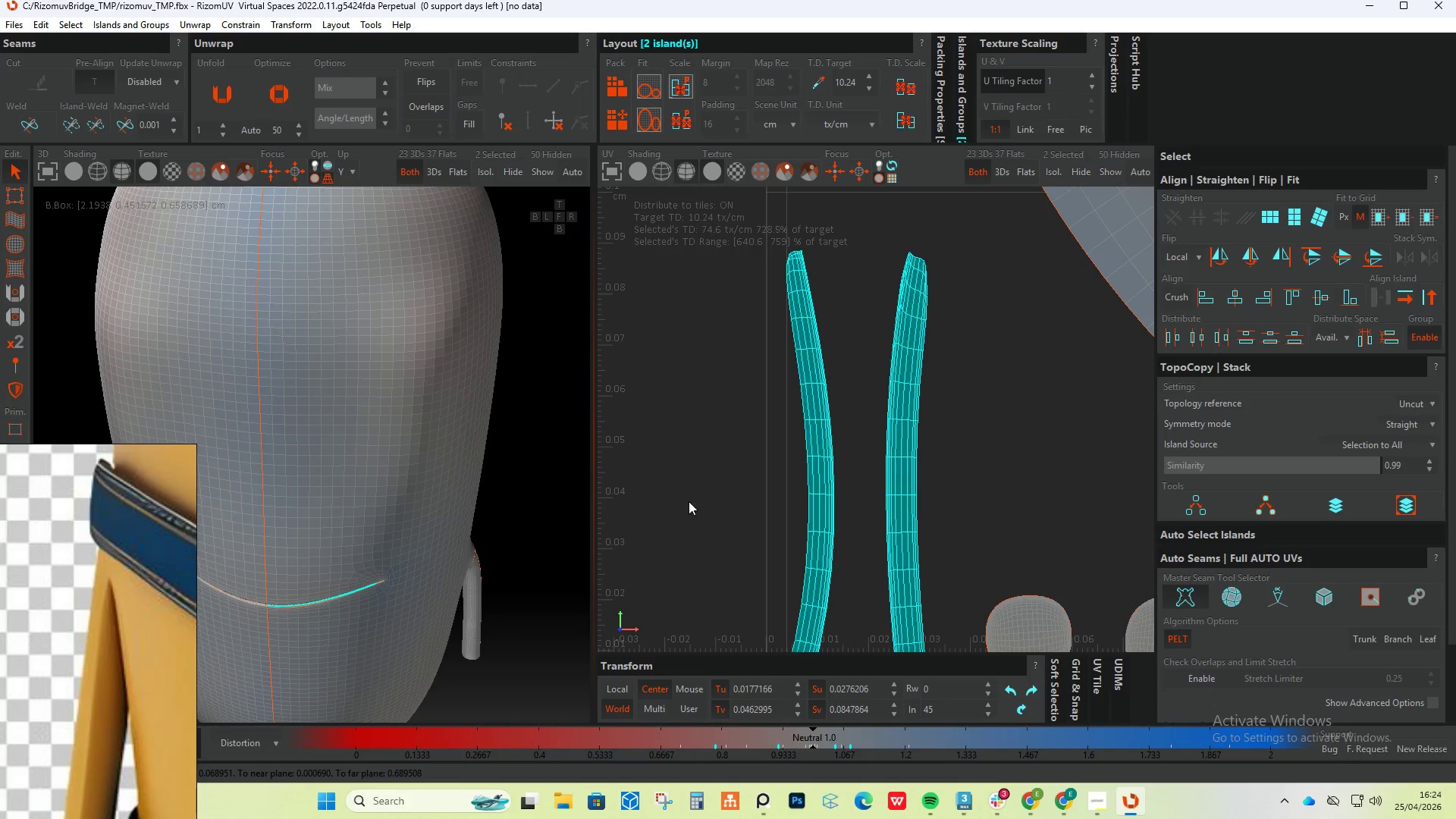 
key(Control+A)
 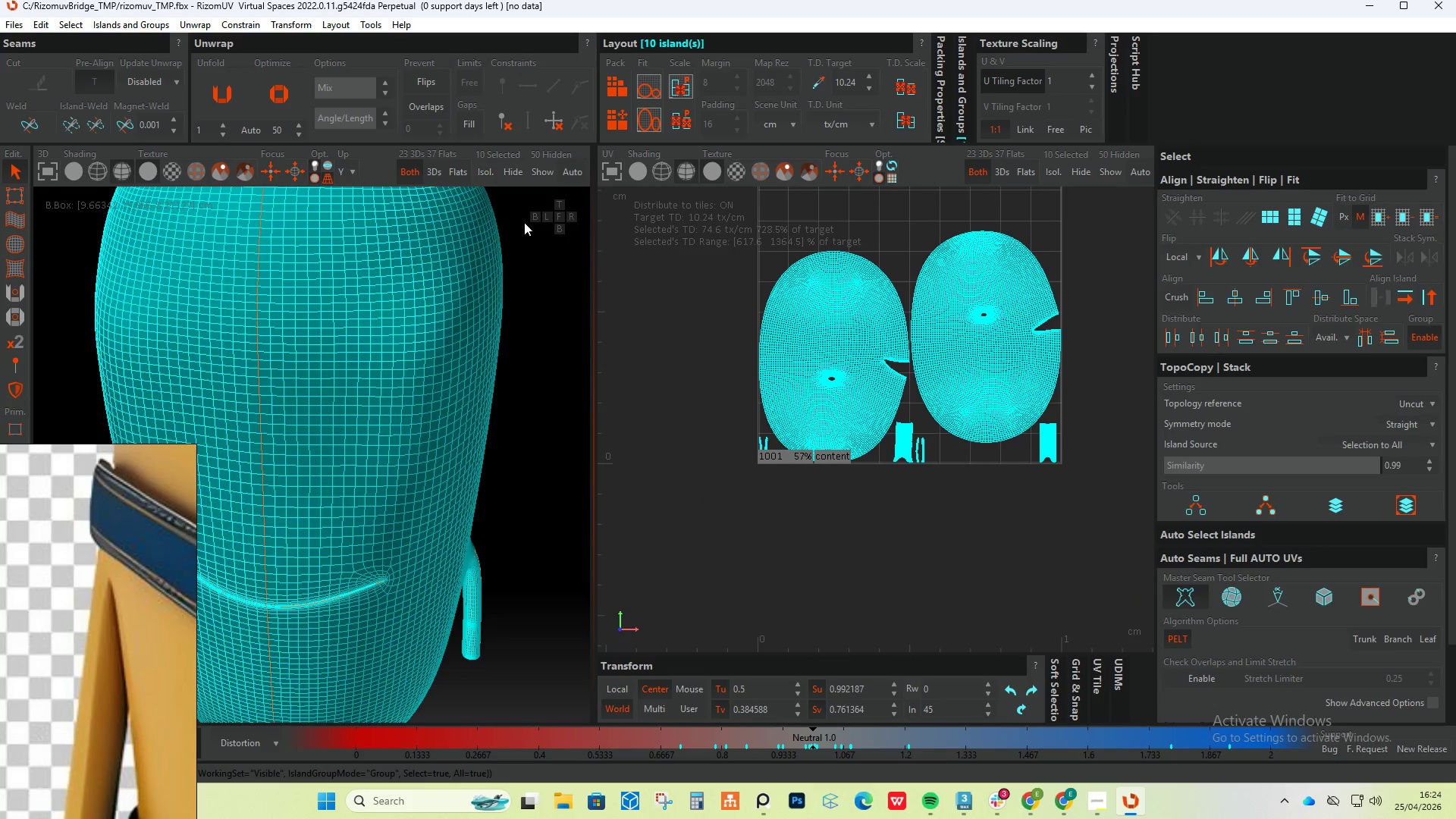 
scroll: coordinate [760, 449], scroll_direction: down, amount: 10.0
 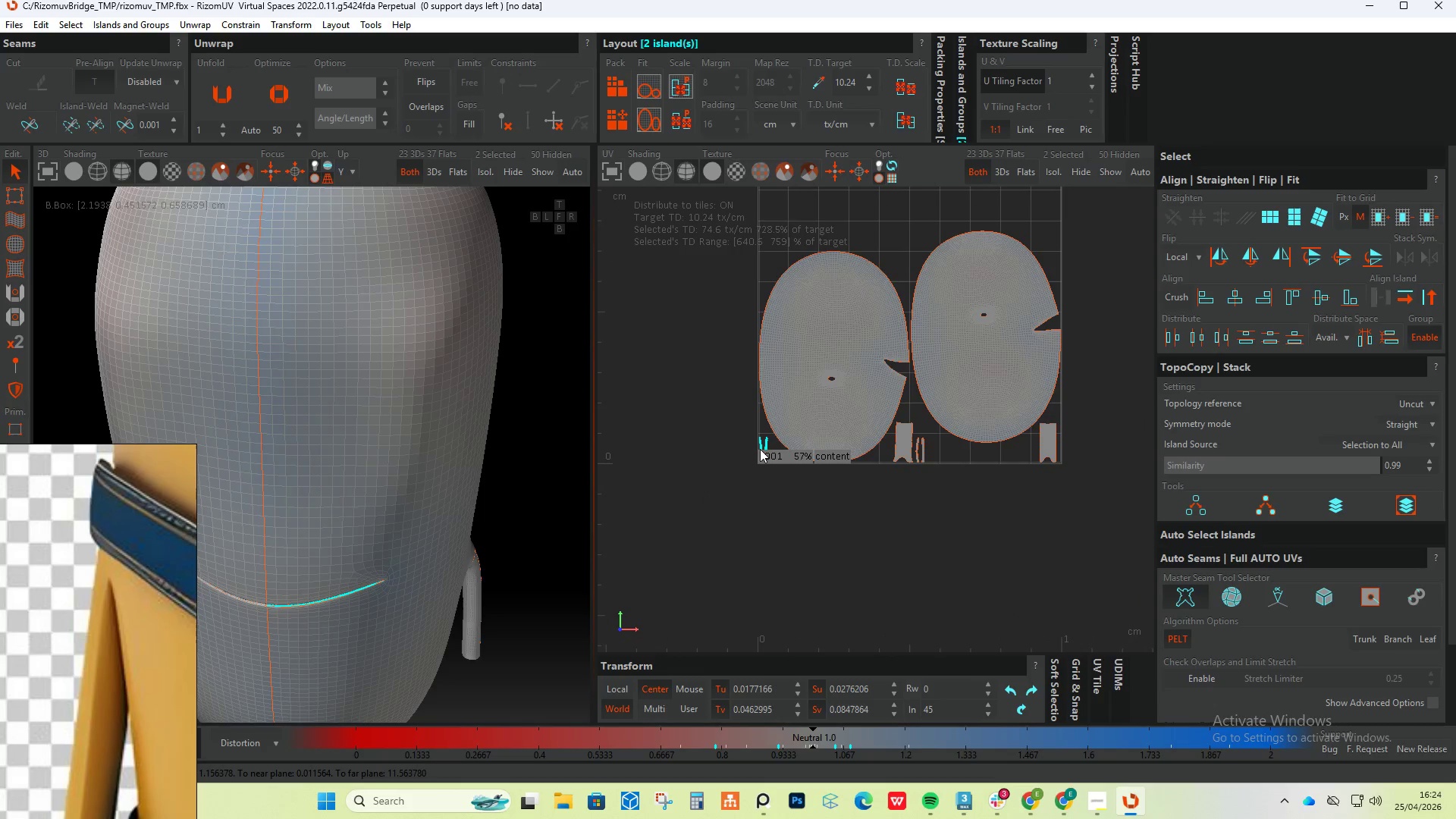 
left_click([540, 178])
 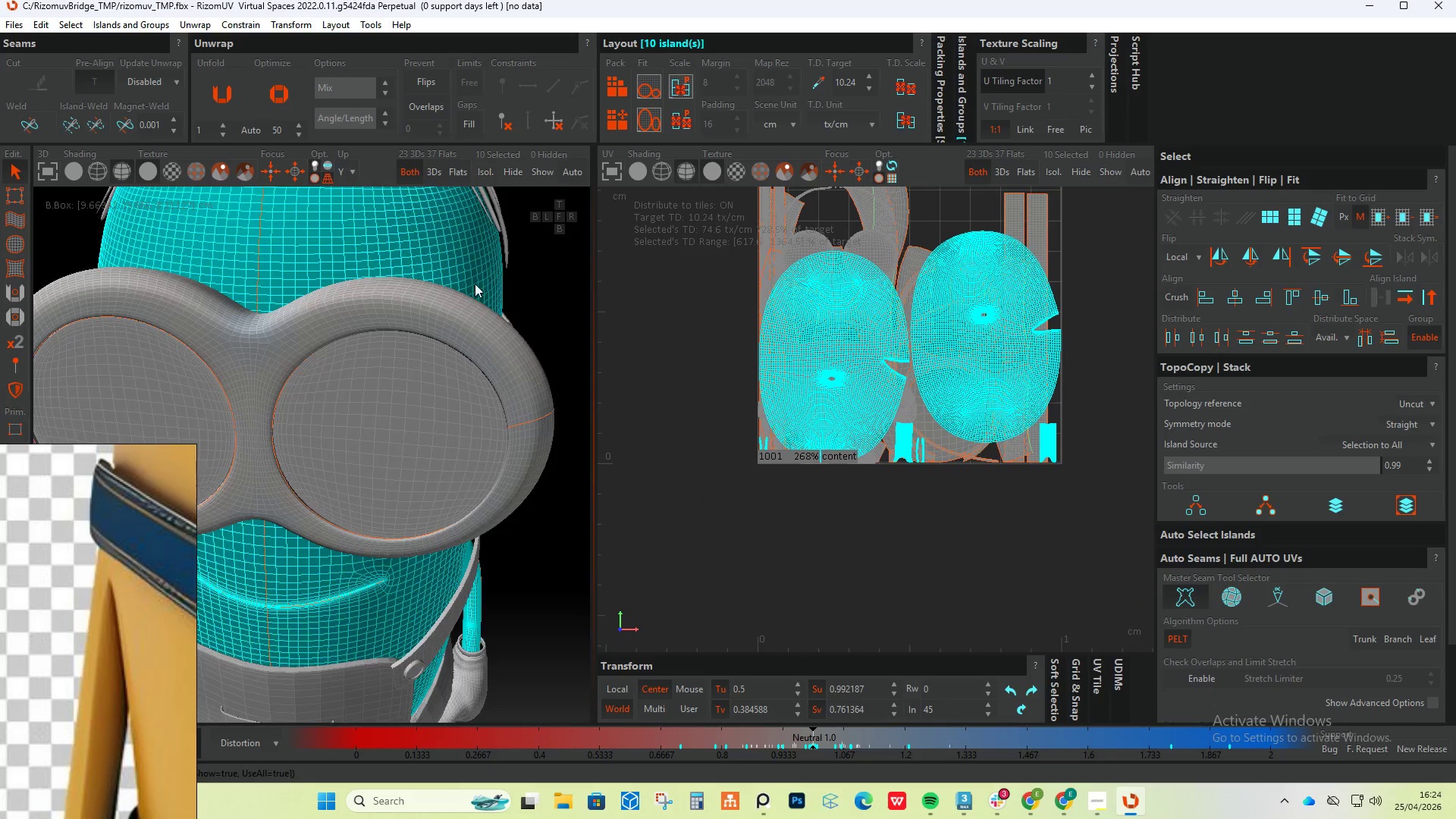 
hold_key(key=AltLeft, duration=0.69)
 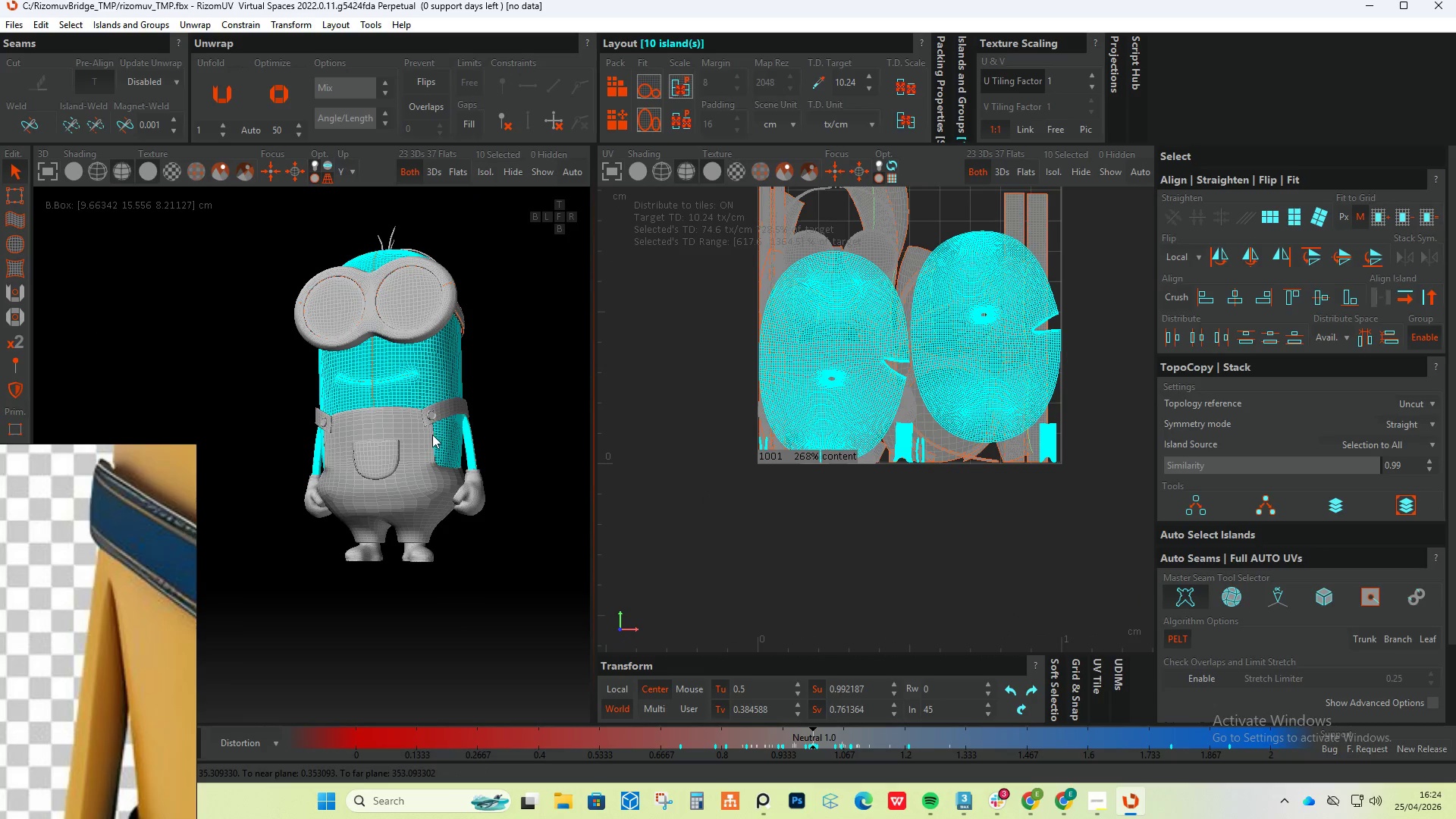 
scroll: coordinate [473, 299], scroll_direction: down, amount: 5.0
 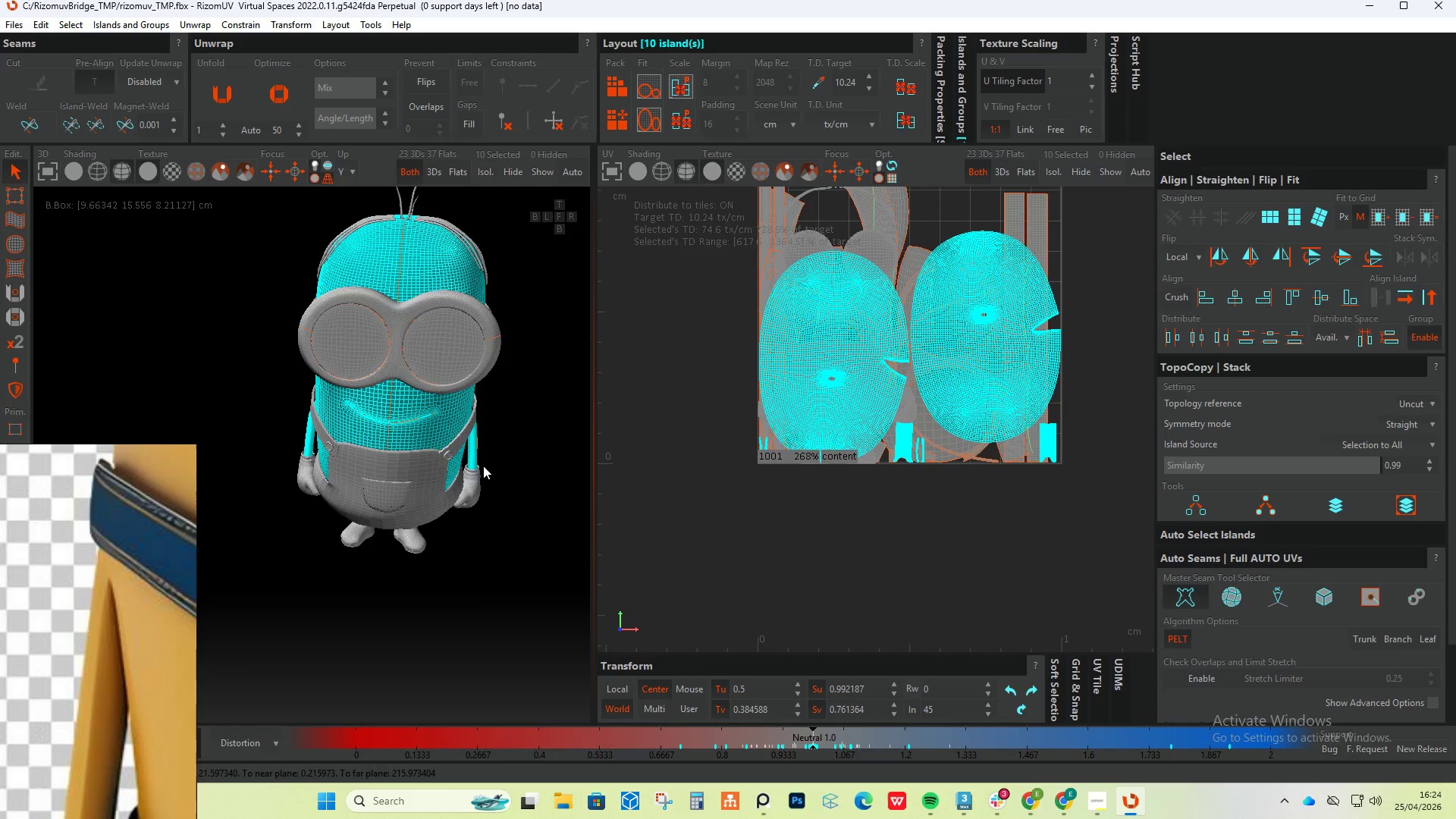 
key(F4)
 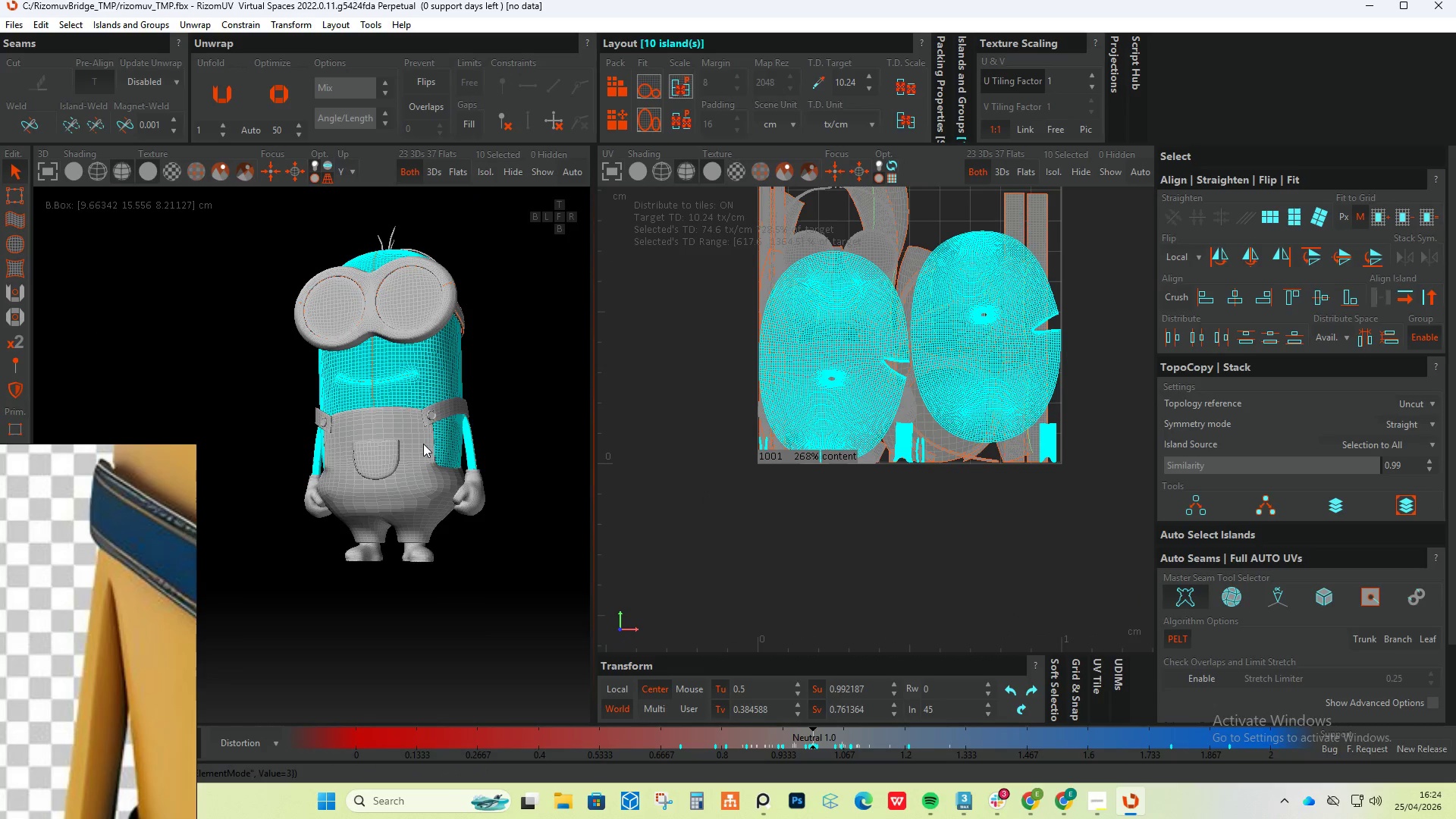 
left_click([423, 444])
 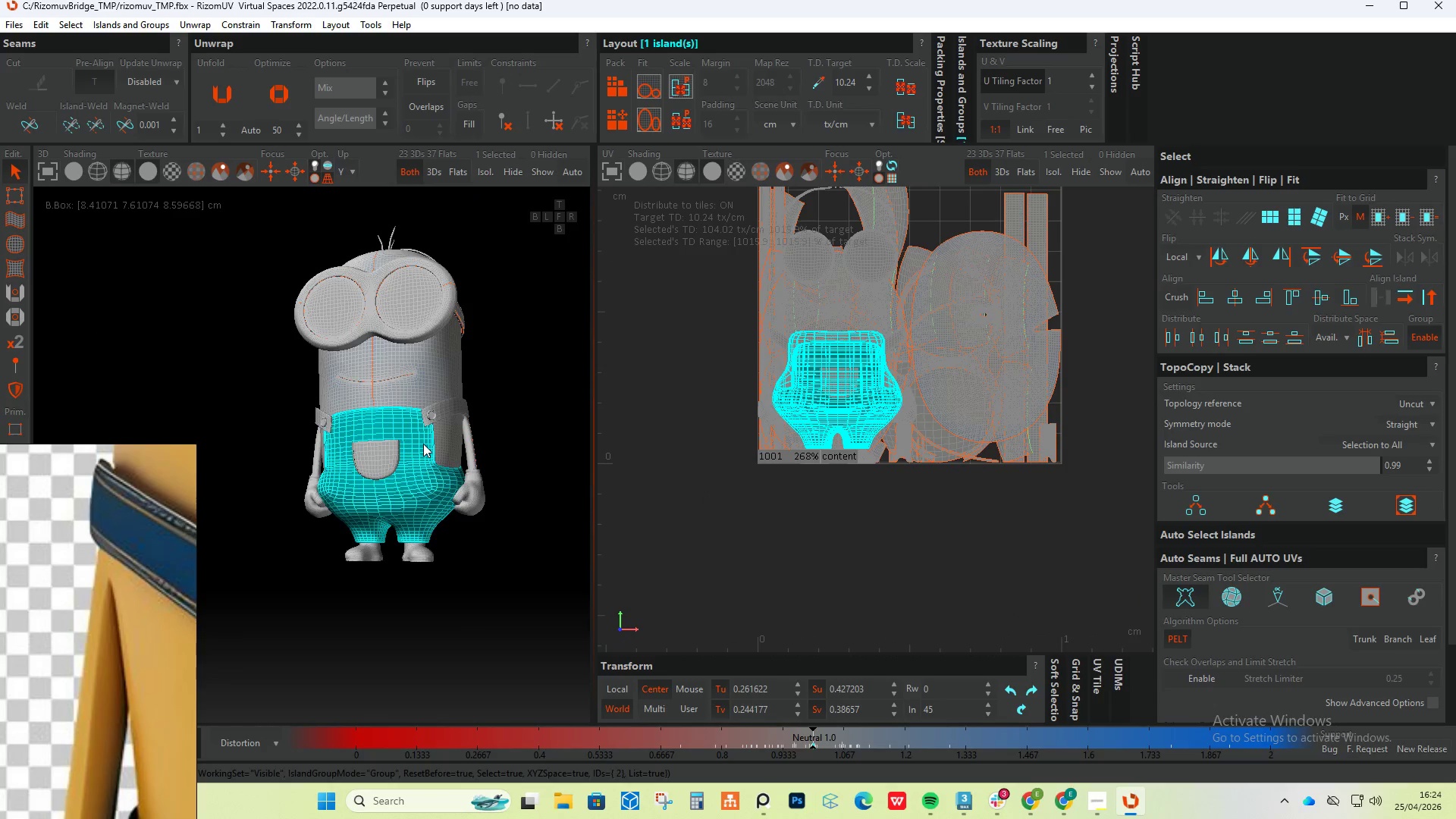 
scroll: coordinate [424, 429], scroll_direction: up, amount: 4.0
 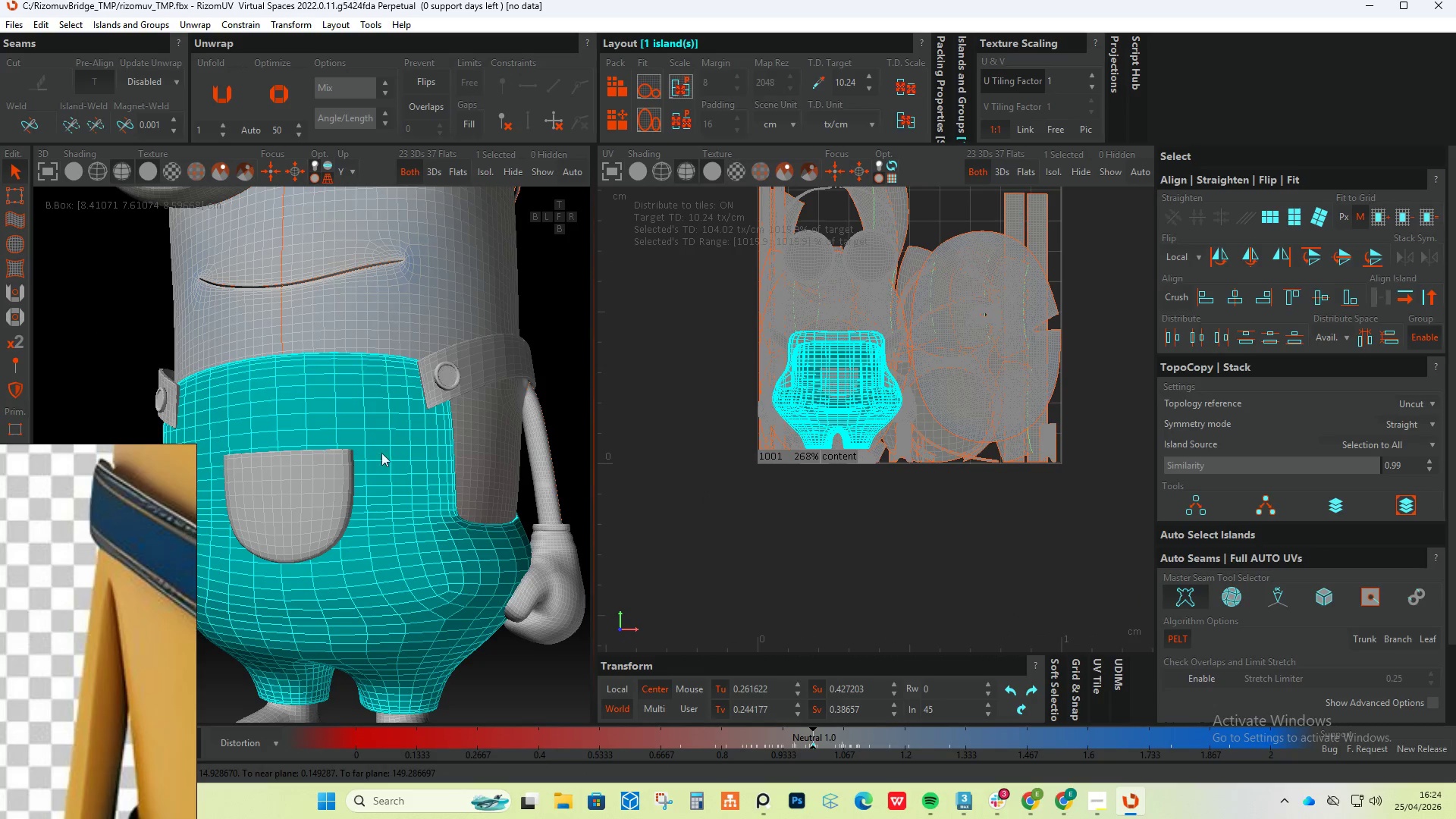 
hold_key(key=ControlLeft, duration=0.48)
left_click([341, 479])
 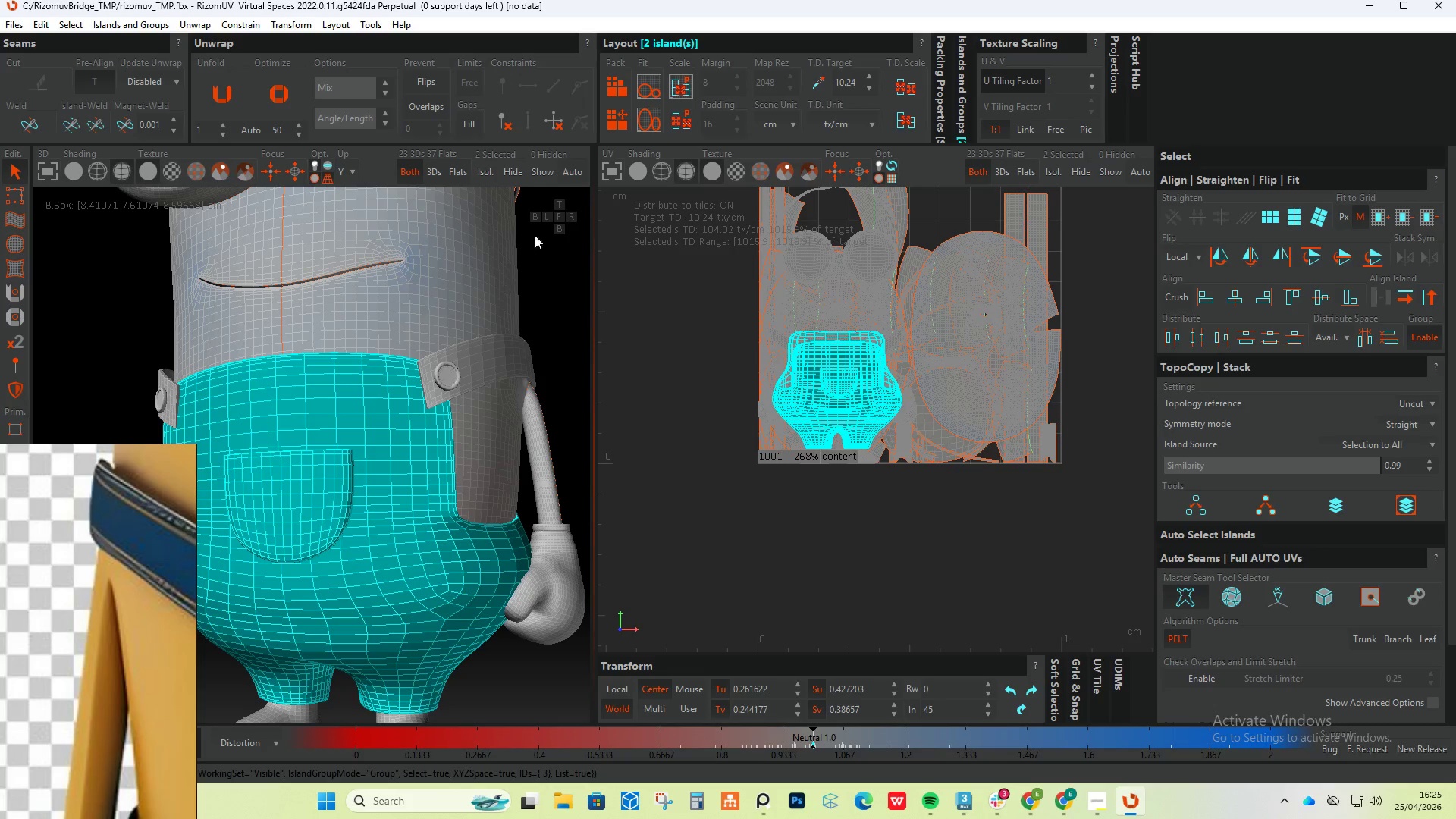 
left_click([487, 171])
 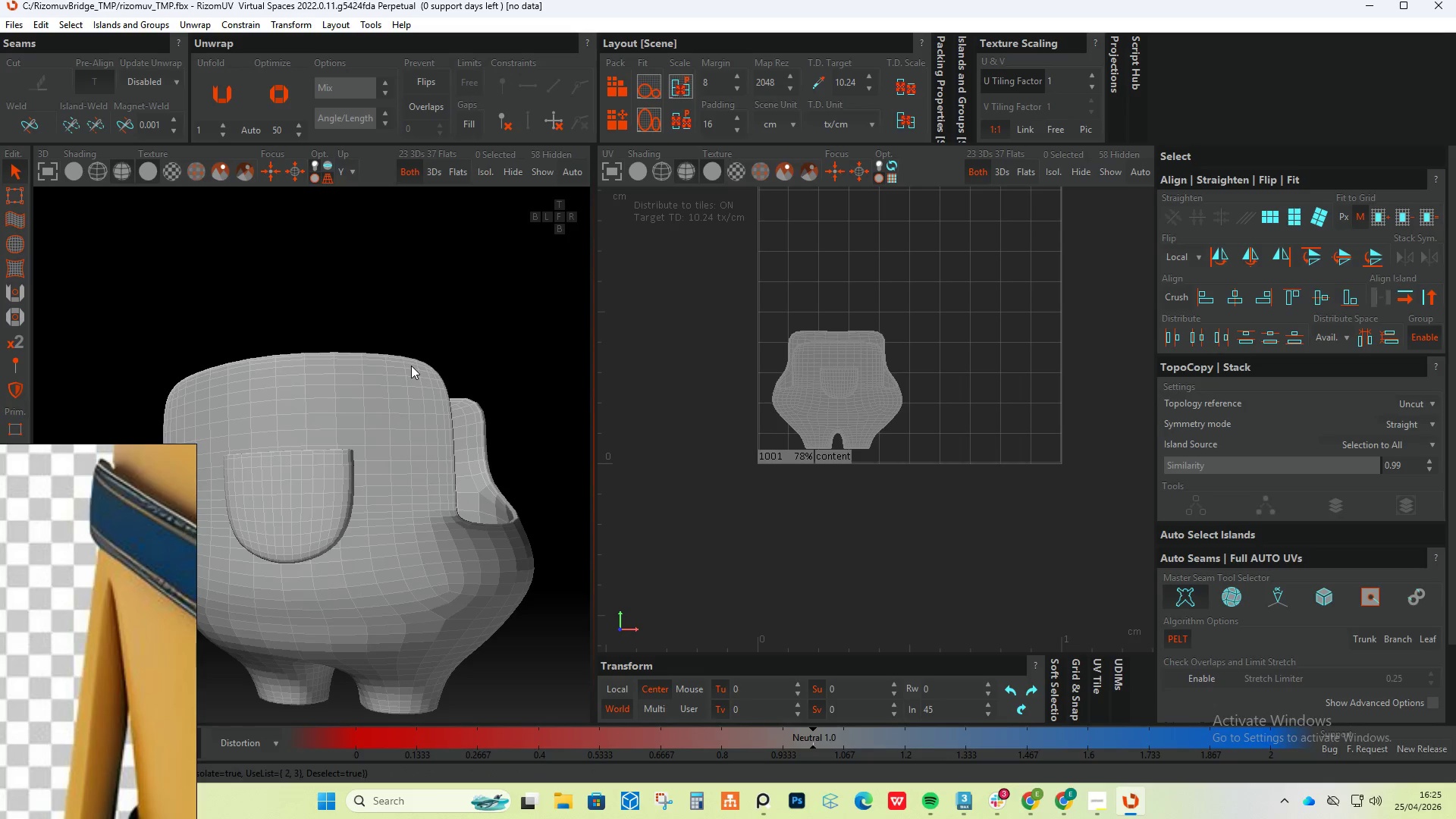 
key(F2)
 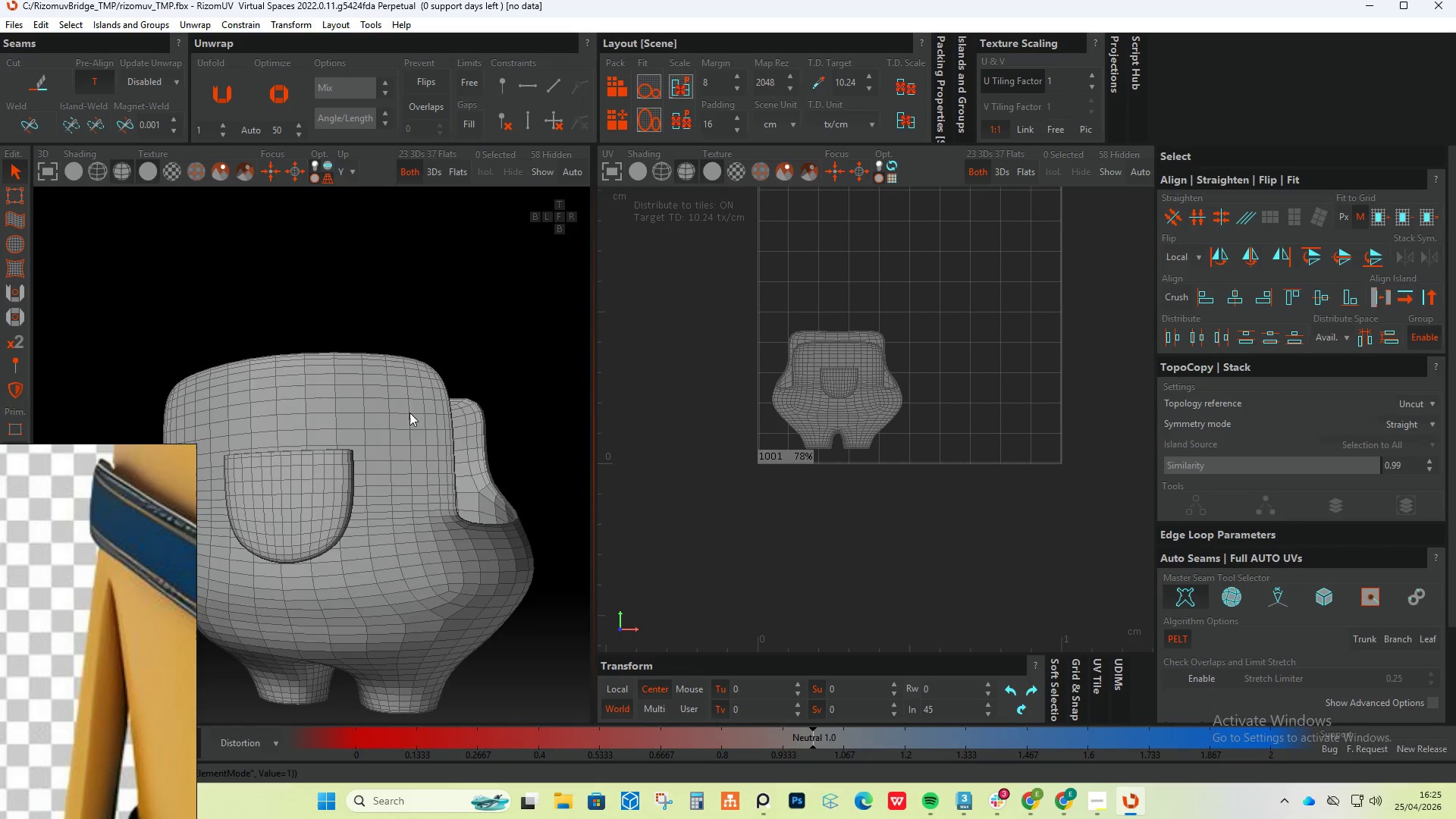 
hold_key(key=AltLeft, duration=0.52)
 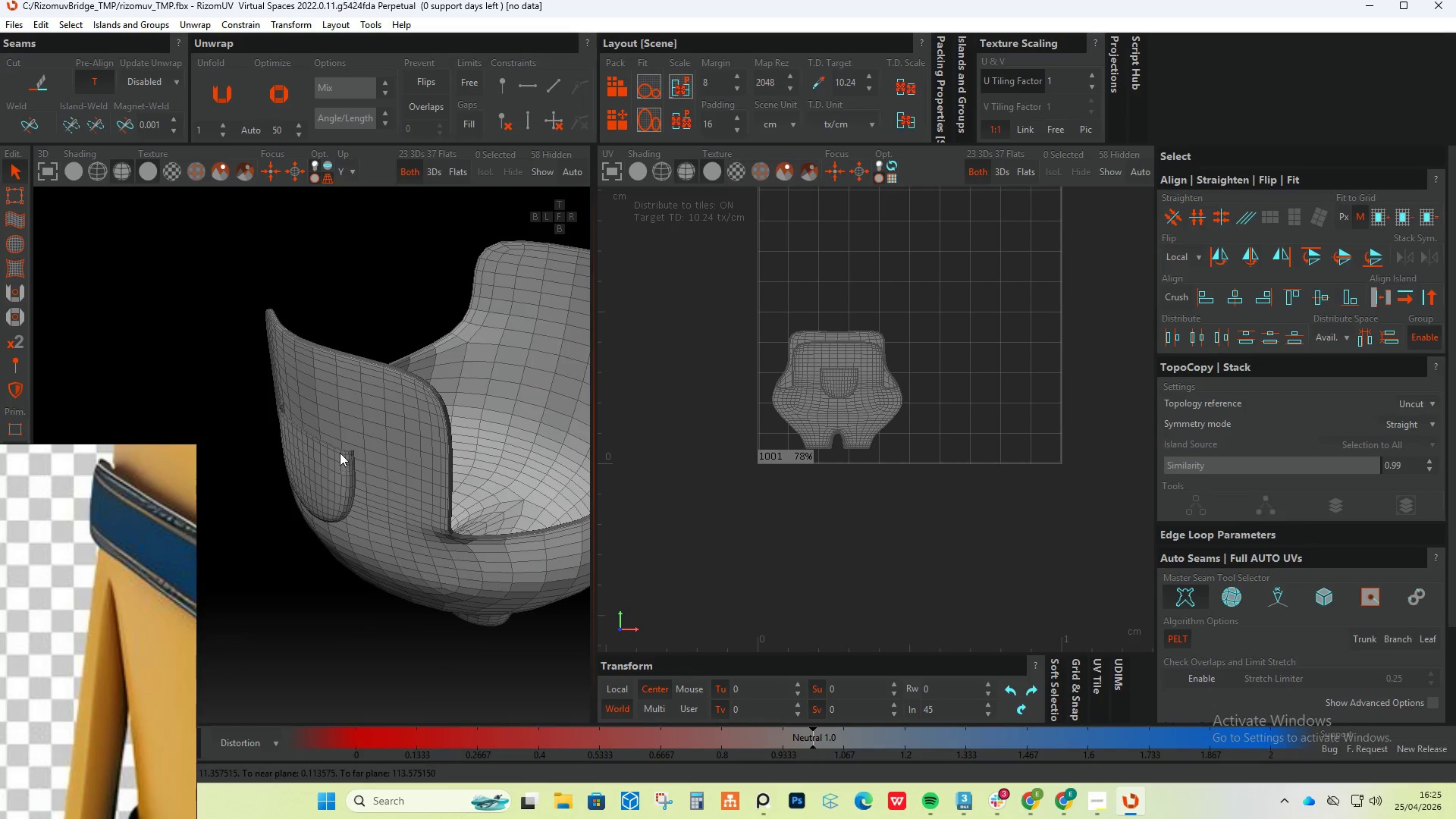 
left_click([476, 409])
 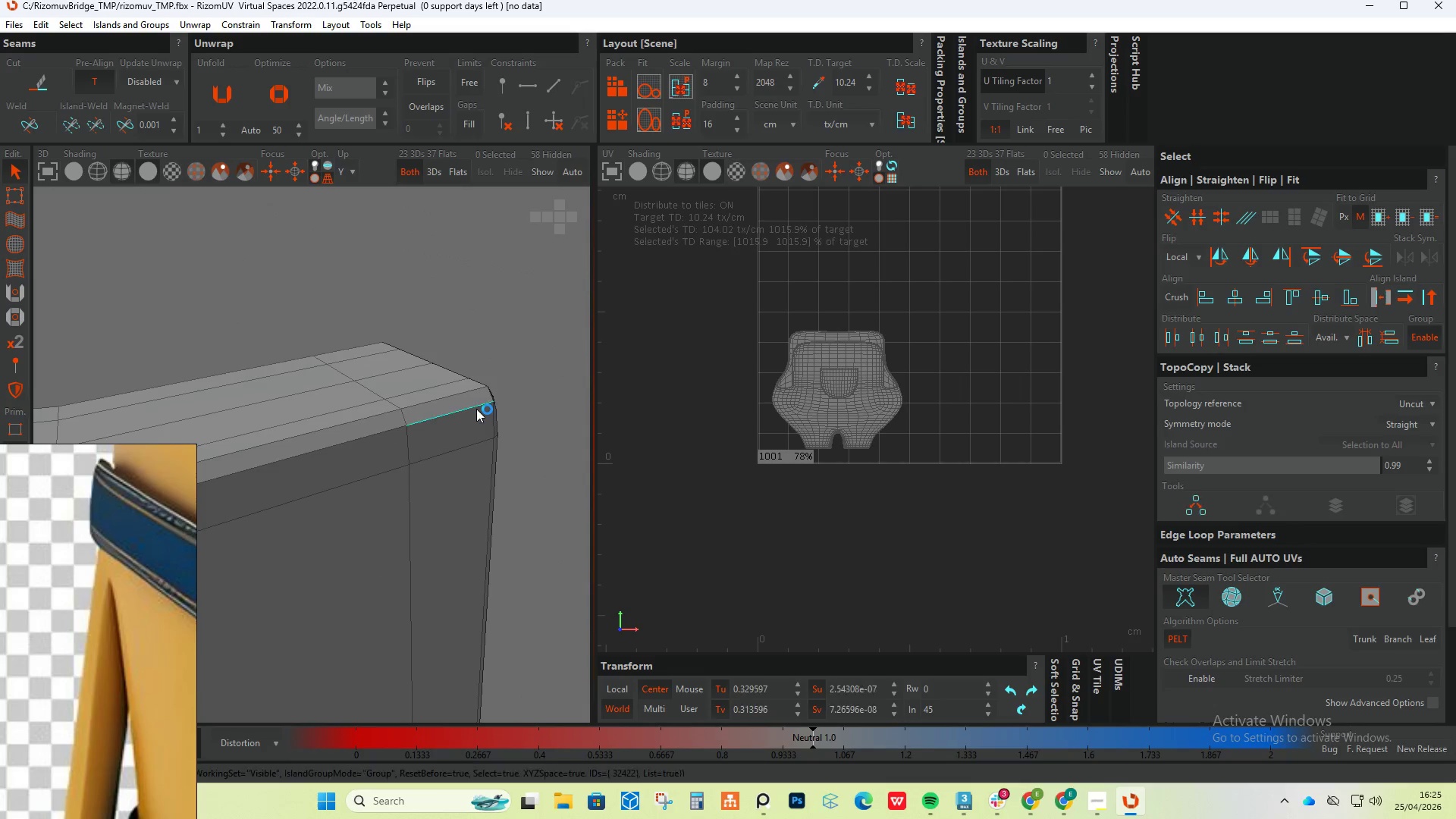 
scroll: coordinate [479, 416], scroll_direction: up, amount: 19.0
 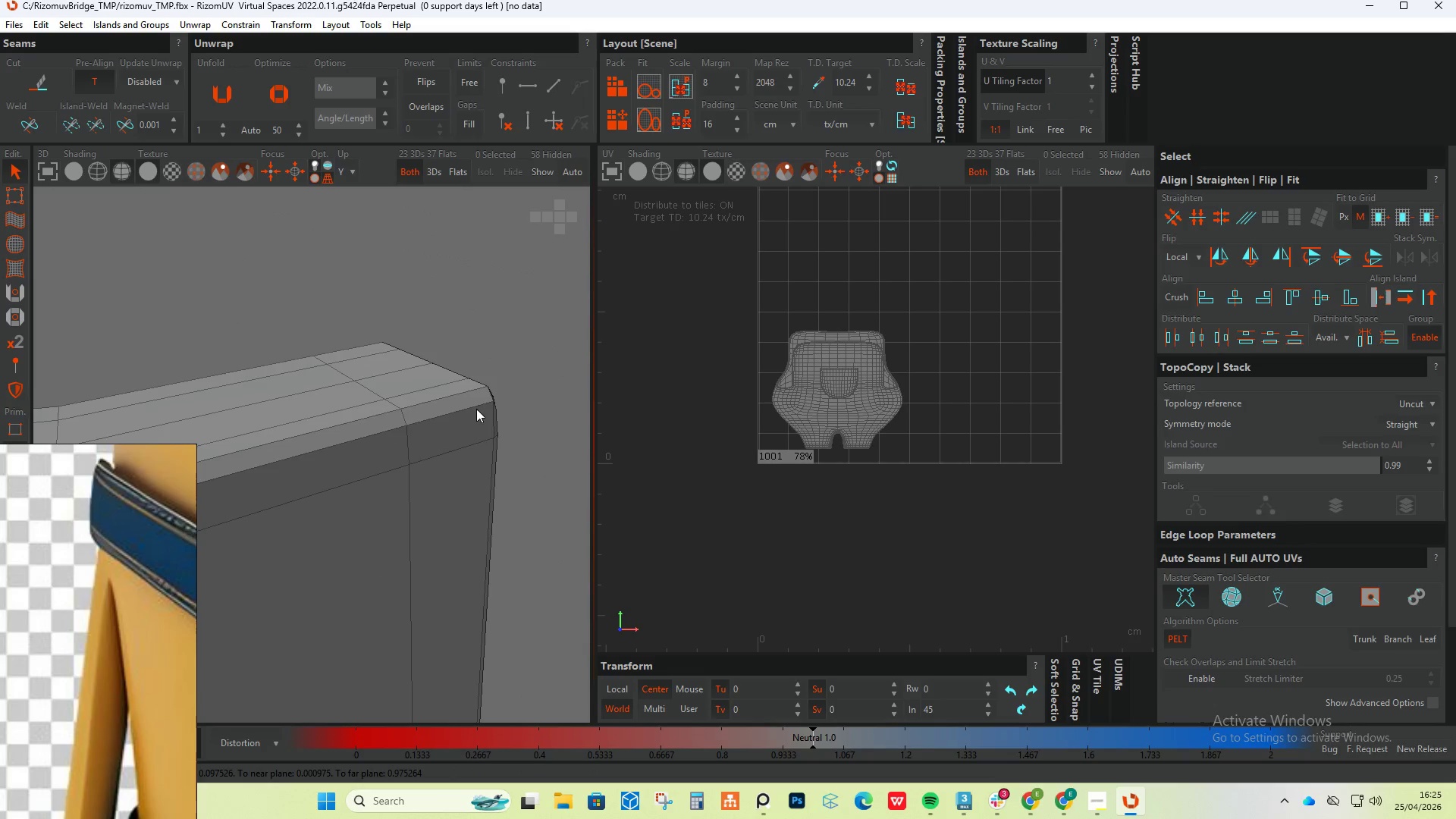 
double_click([476, 409])
 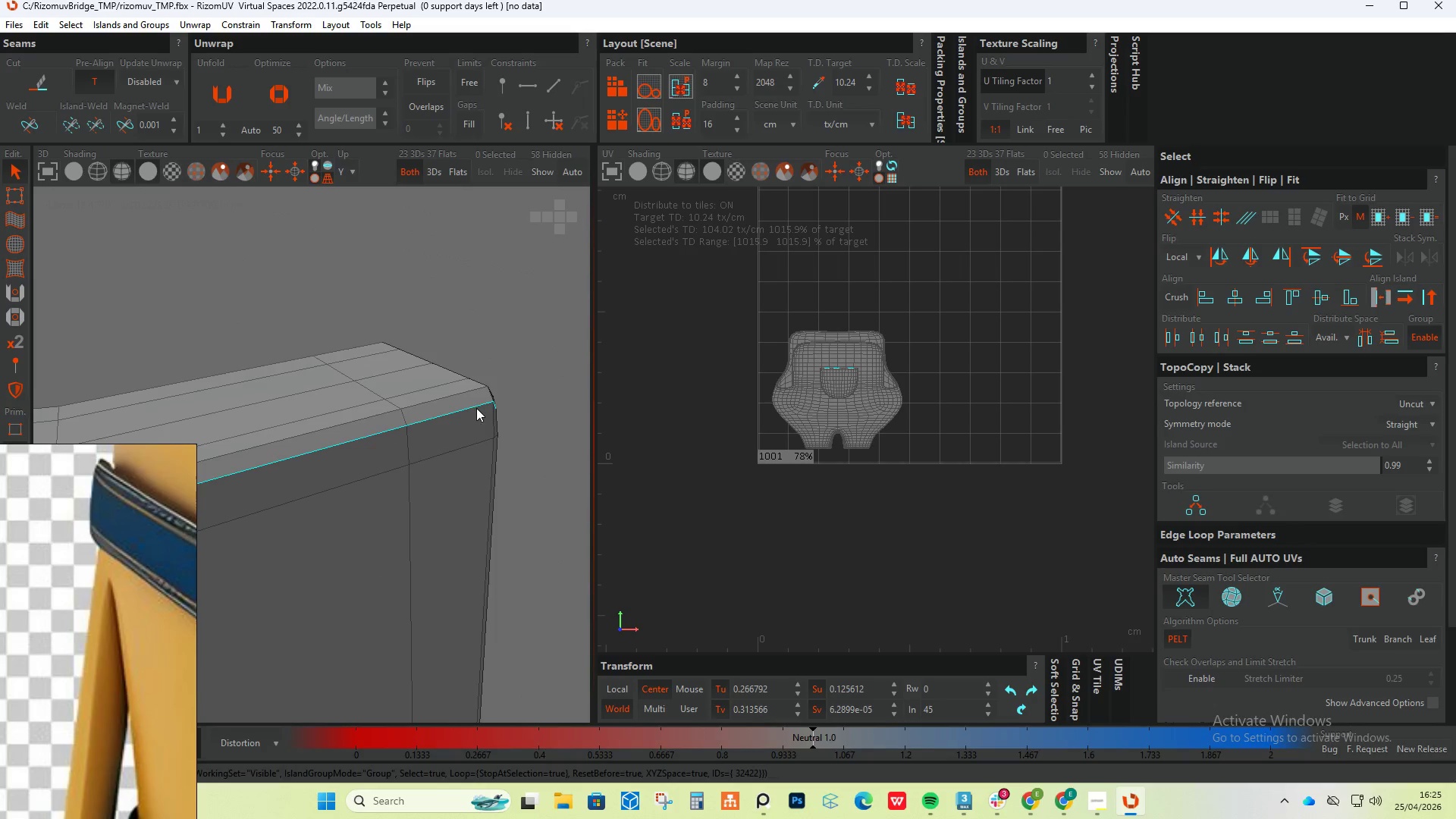 
key(Control+ControlLeft)
 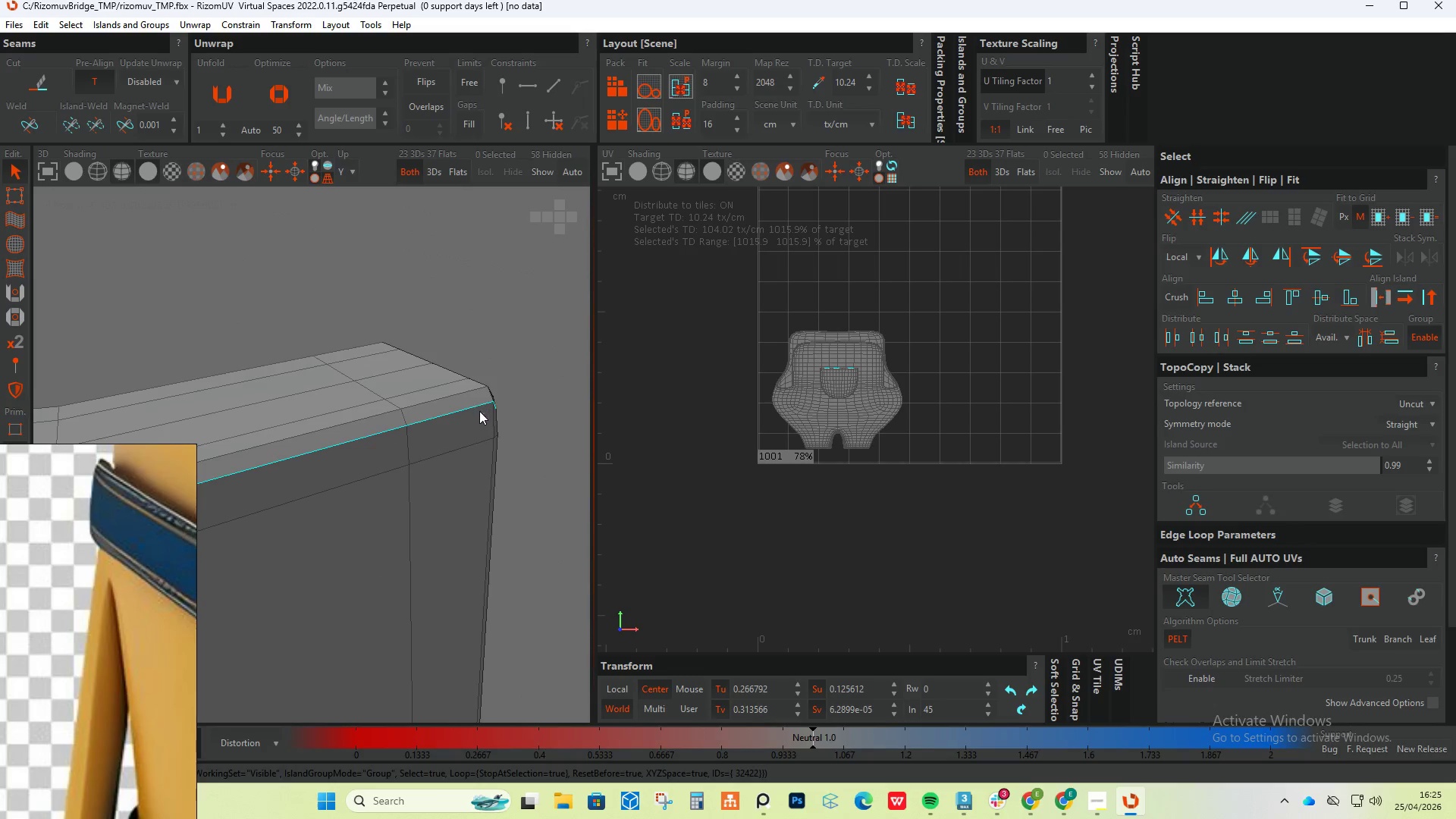 
scroll: coordinate [482, 486], scroll_direction: down, amount: 4.0
 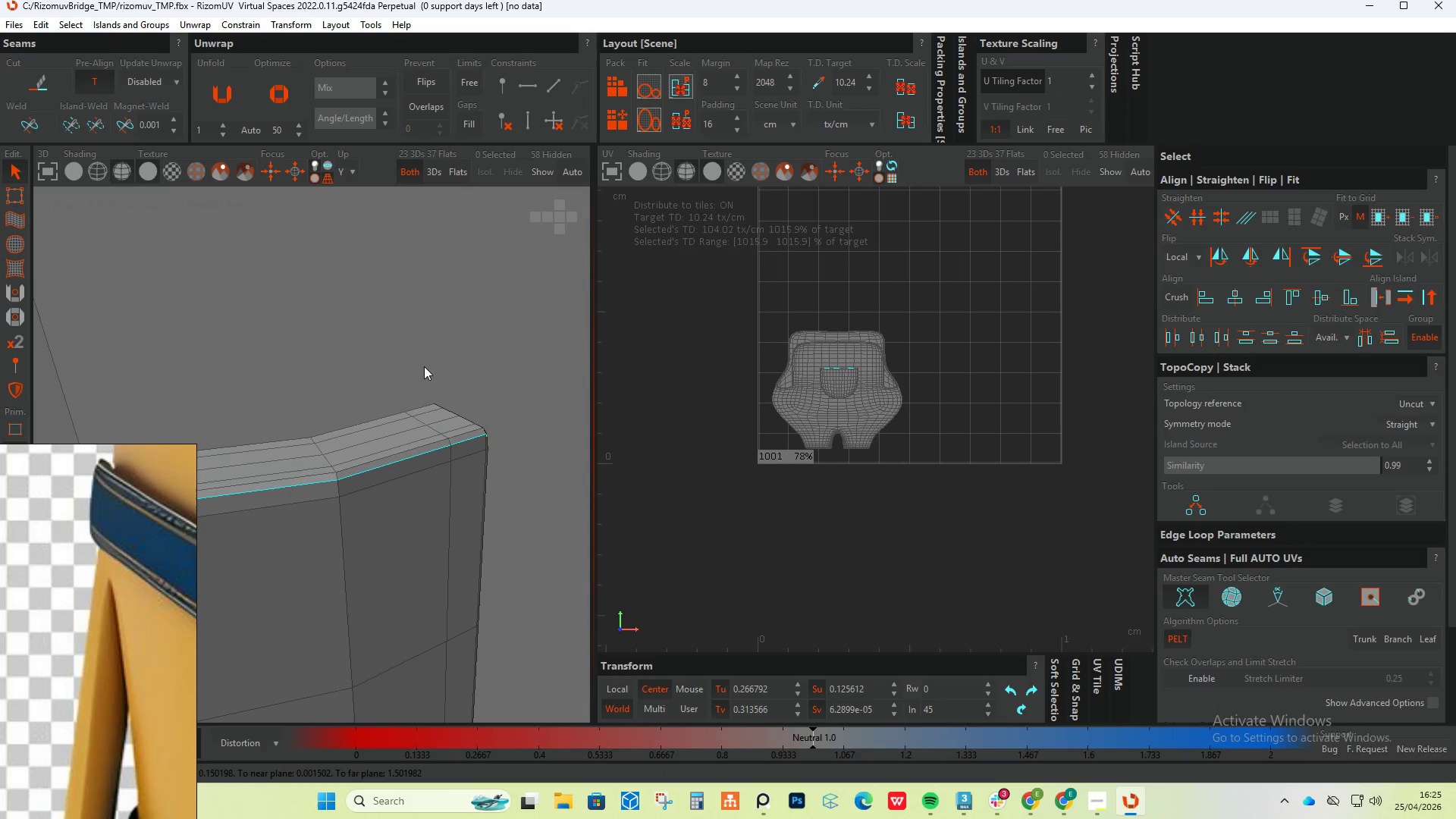 
hold_key(key=AltLeft, duration=0.84)
 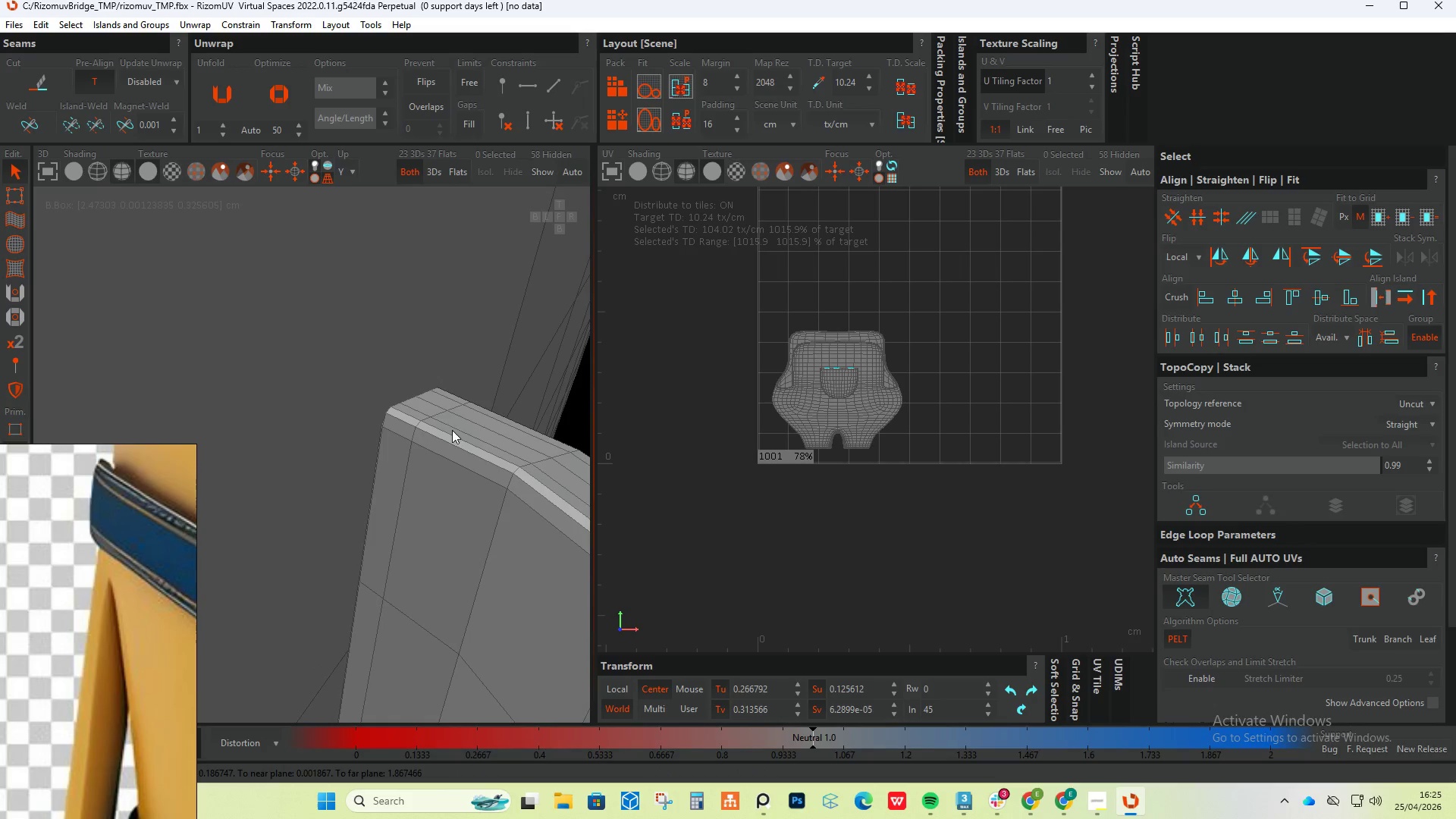 
hold_key(key=ControlLeft, duration=0.66)
double_click([436, 441])
 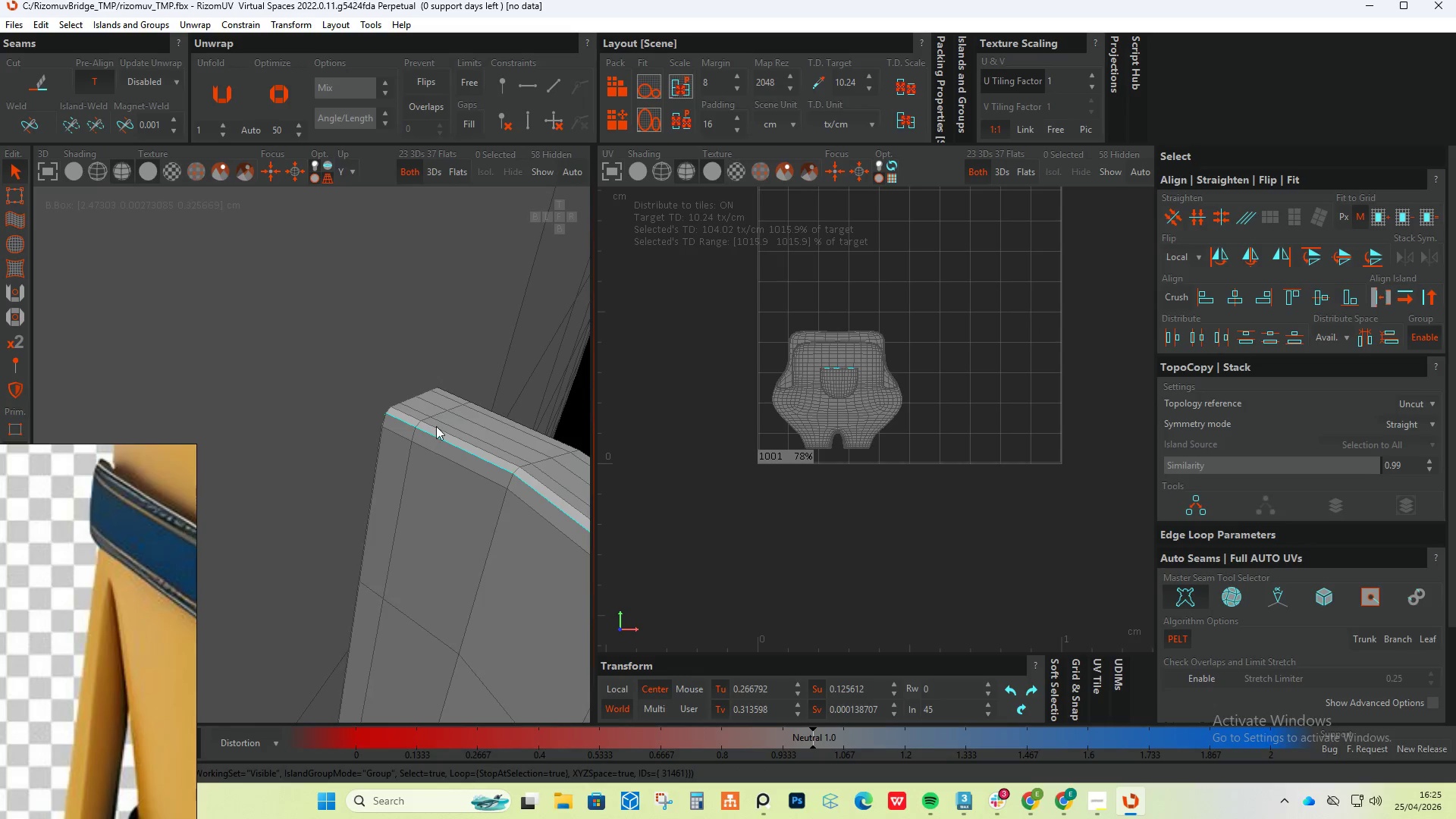 
scroll: coordinate [479, 546], scroll_direction: down, amount: 13.0
 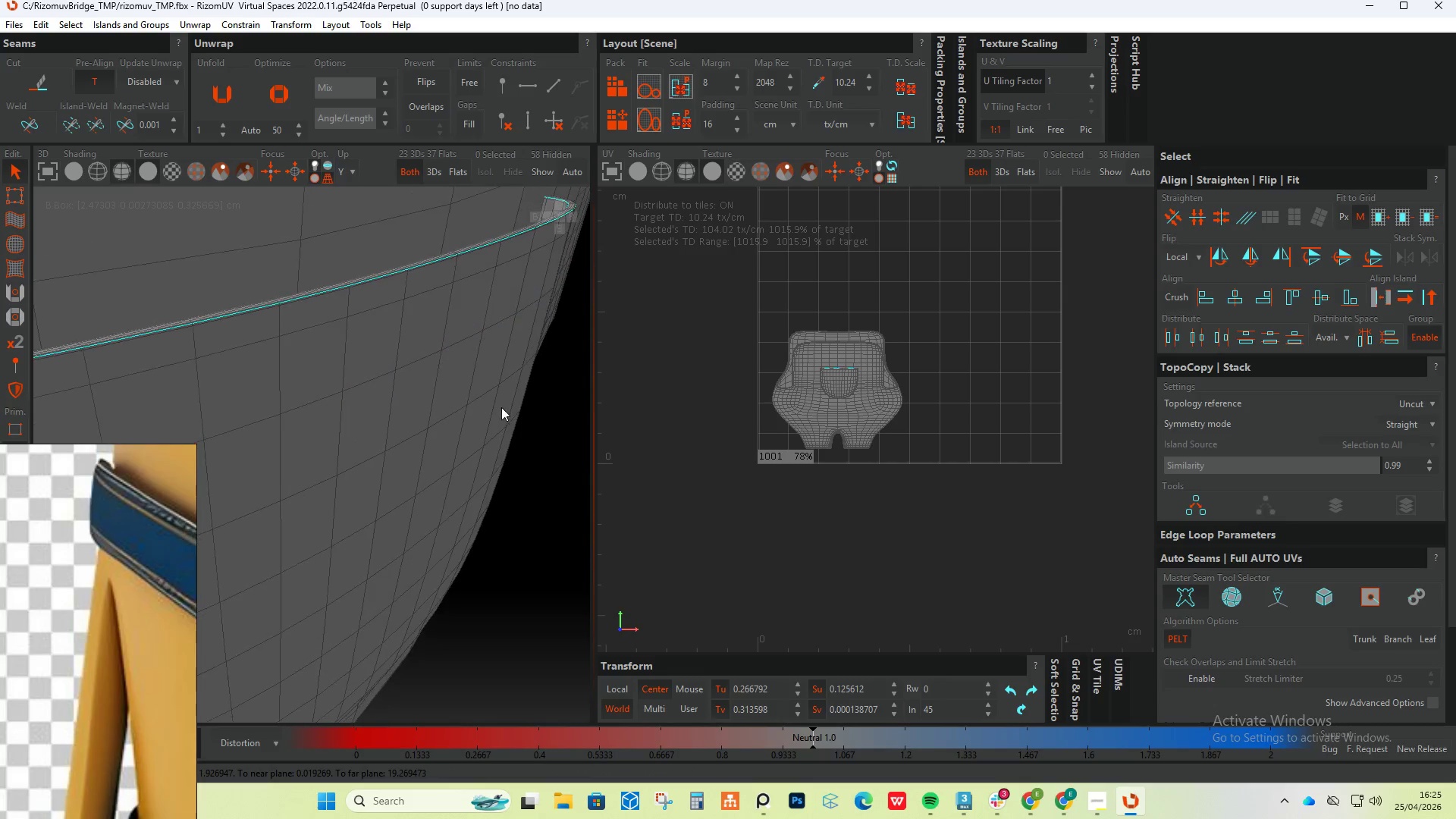 
hold_key(key=AltLeft, duration=2.16)
 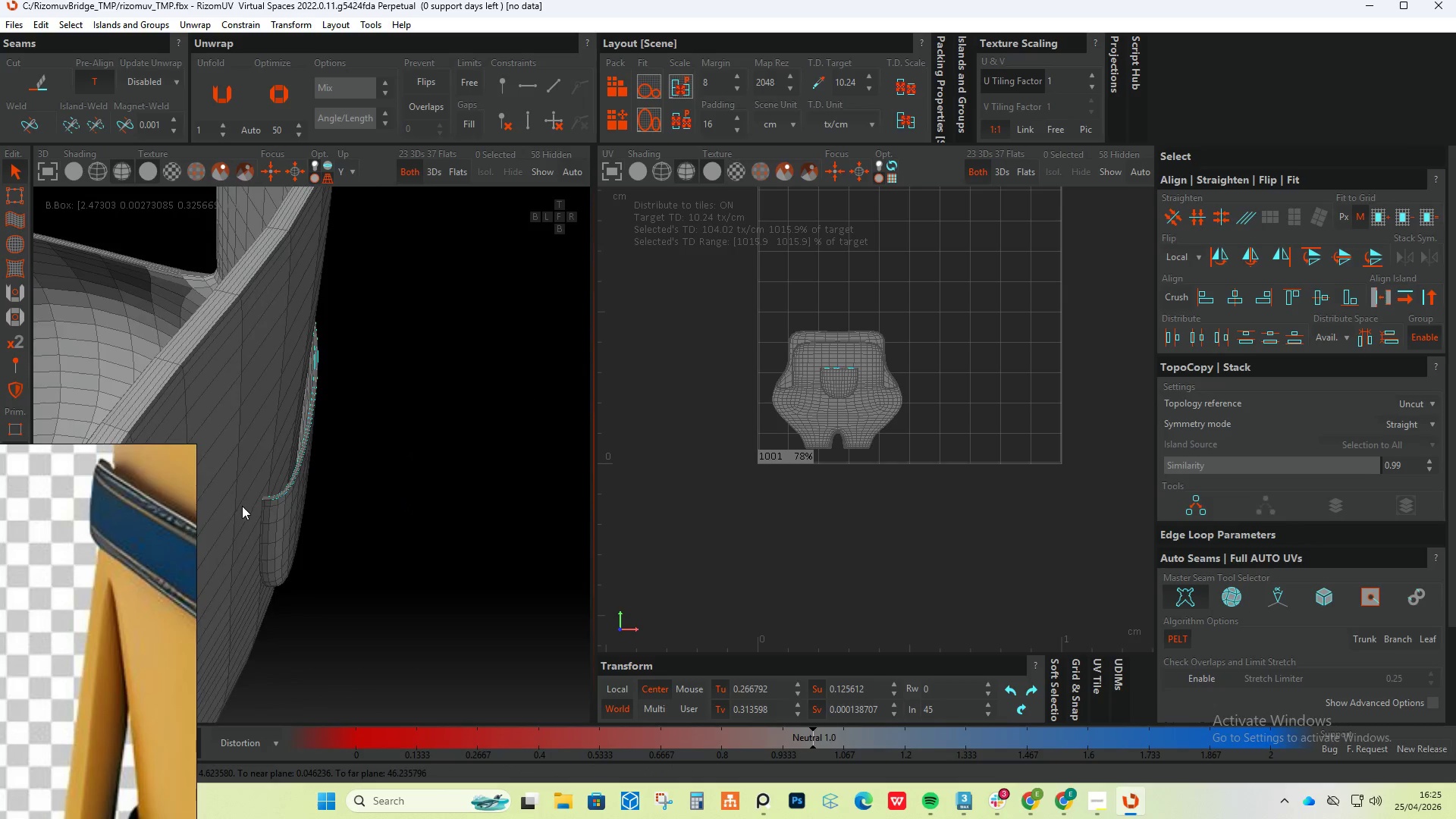 
scroll: coordinate [394, 447], scroll_direction: down, amount: 6.0
 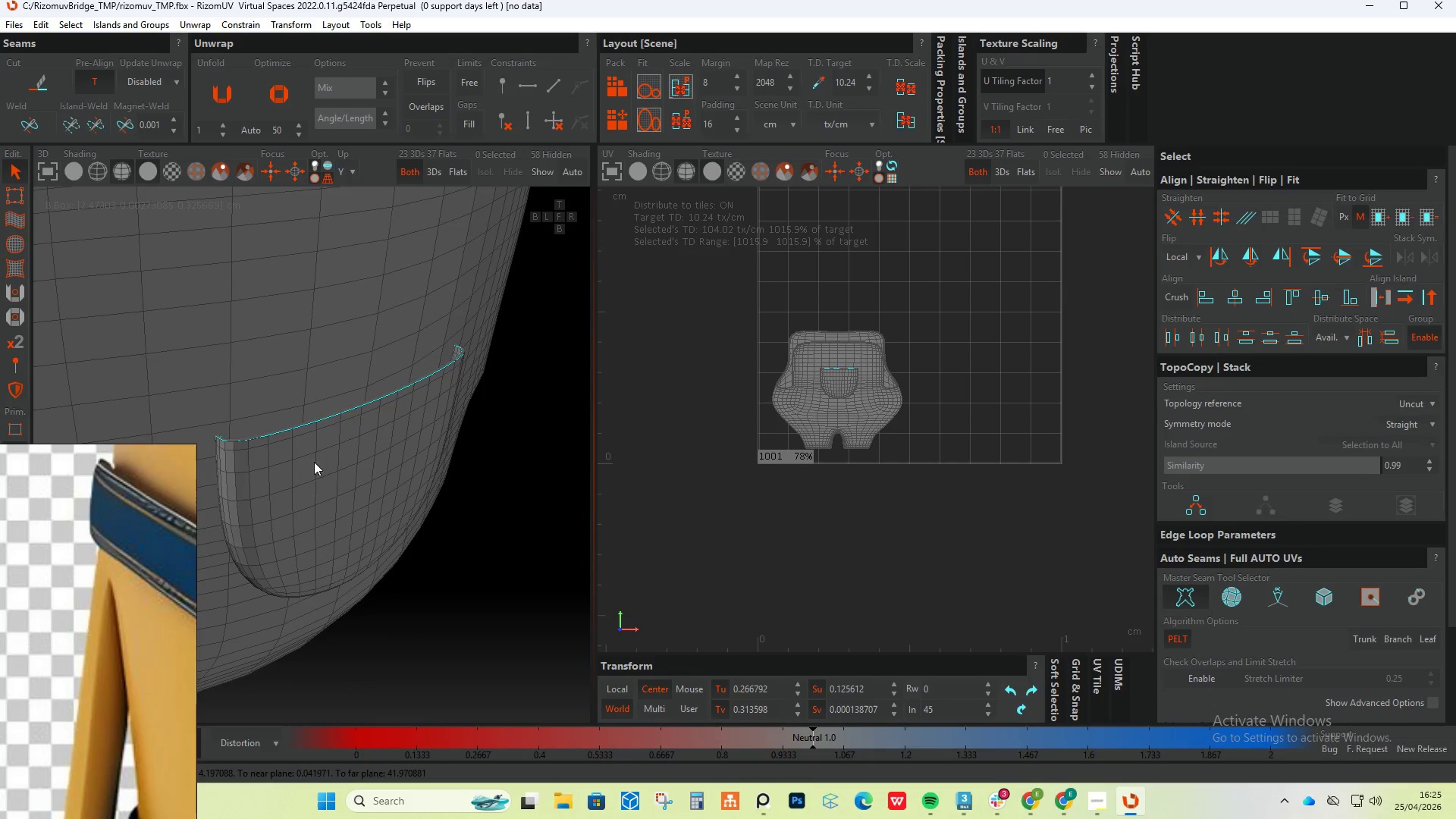 
scroll: coordinate [285, 444], scroll_direction: up, amount: 19.0
 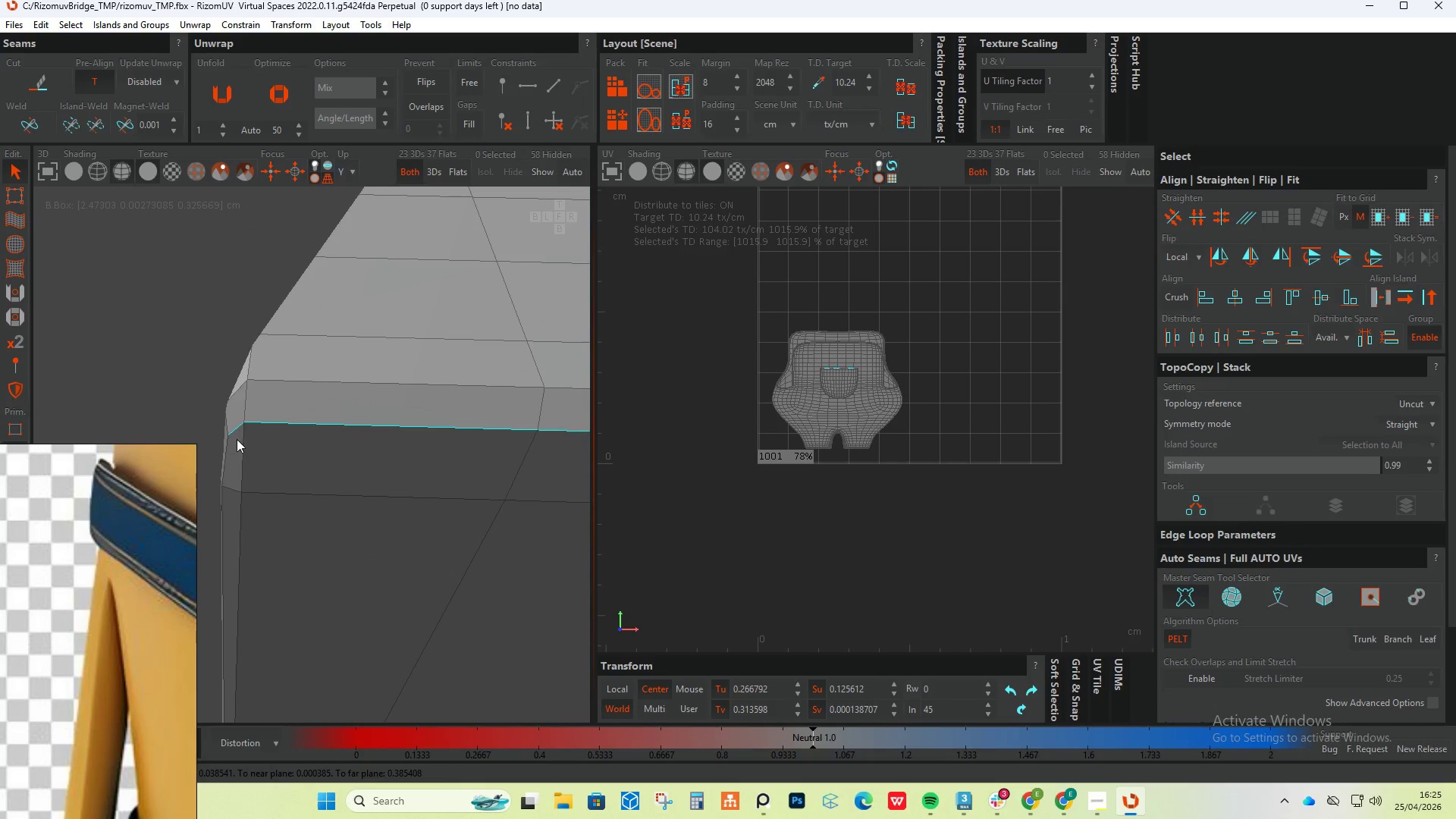 
hold_key(key=ControlLeft, duration=1.45)
 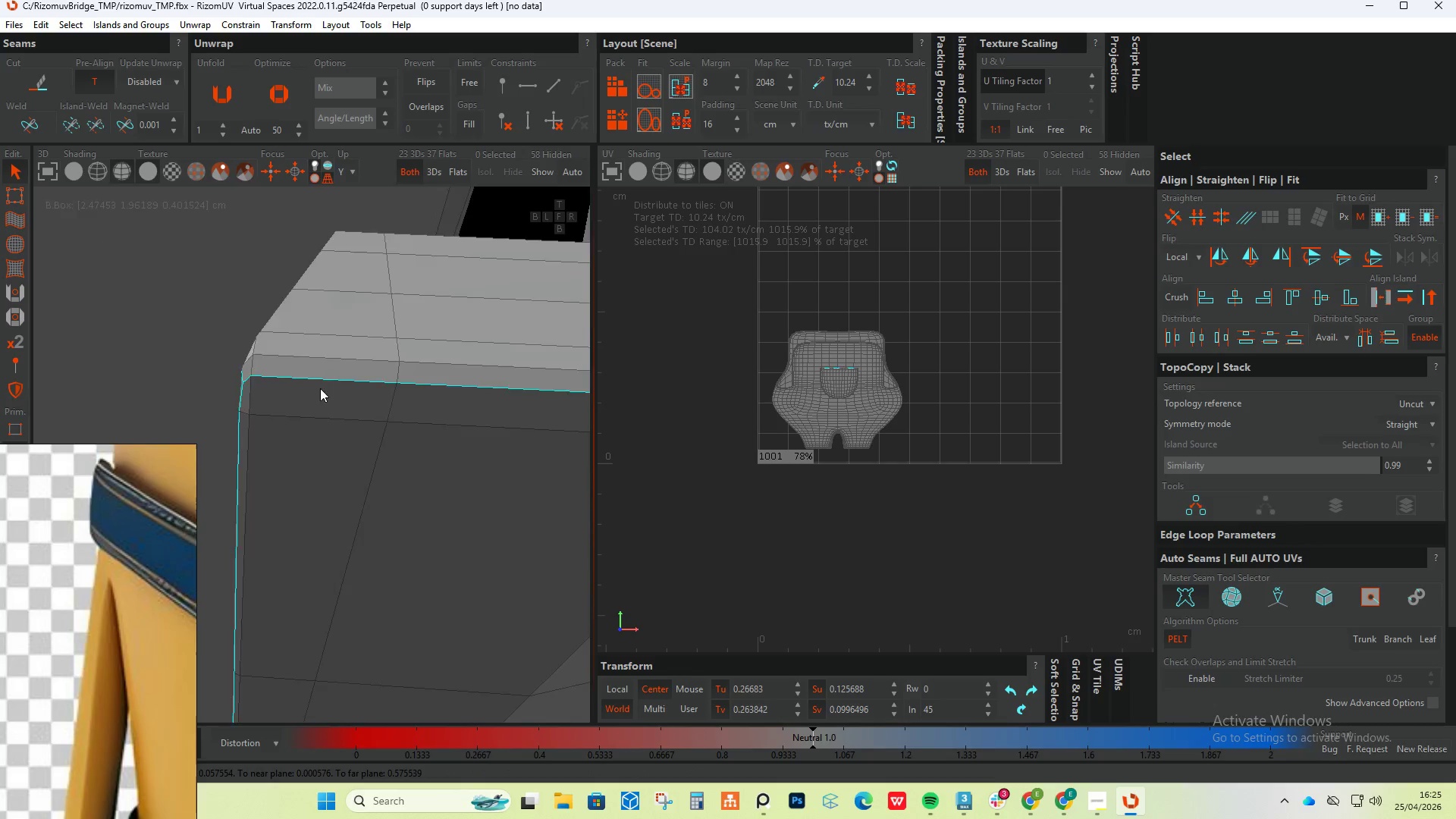 
scroll: coordinate [232, 443], scroll_direction: up, amount: 2.0
 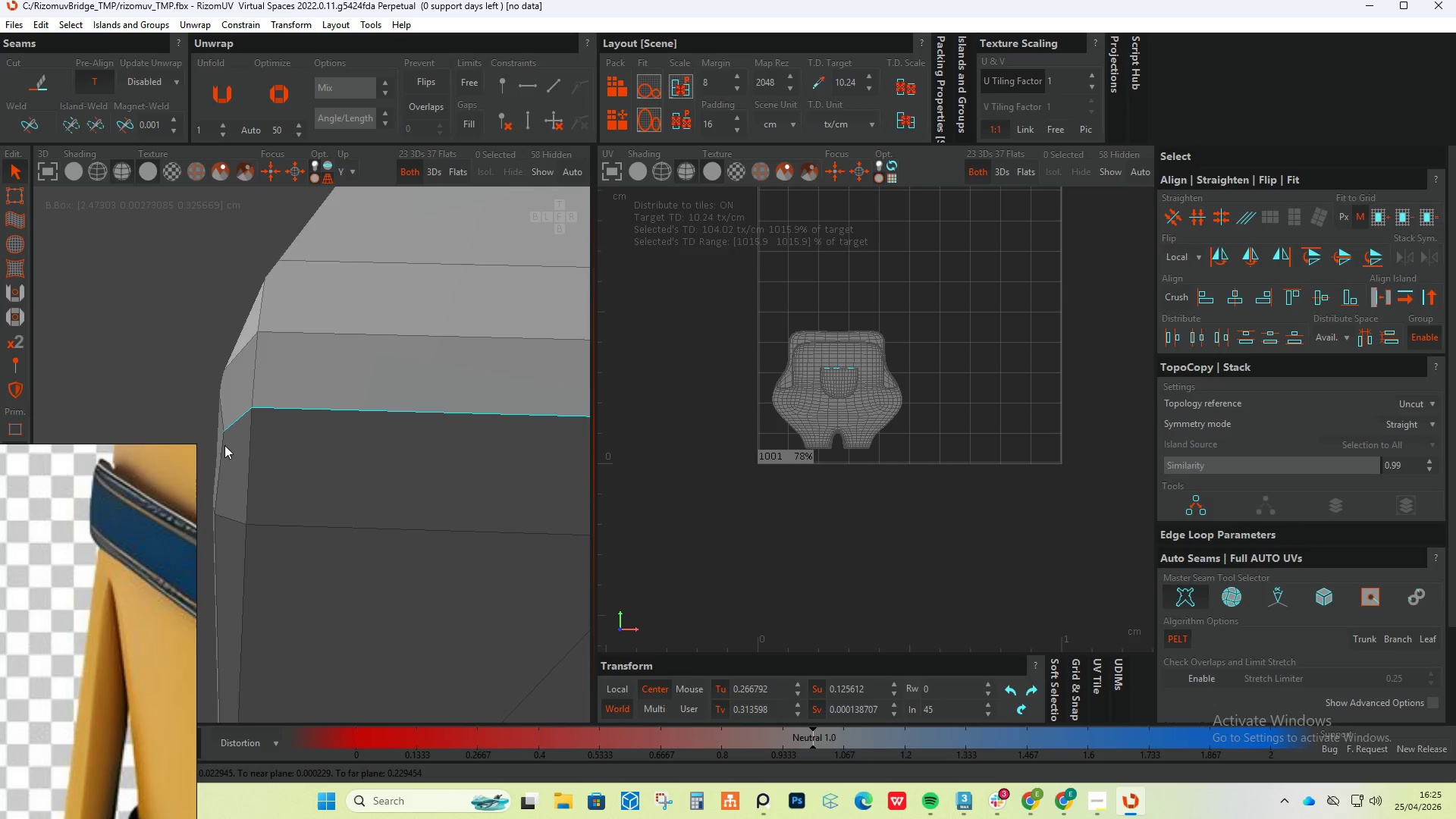 
double_click([224, 445])
 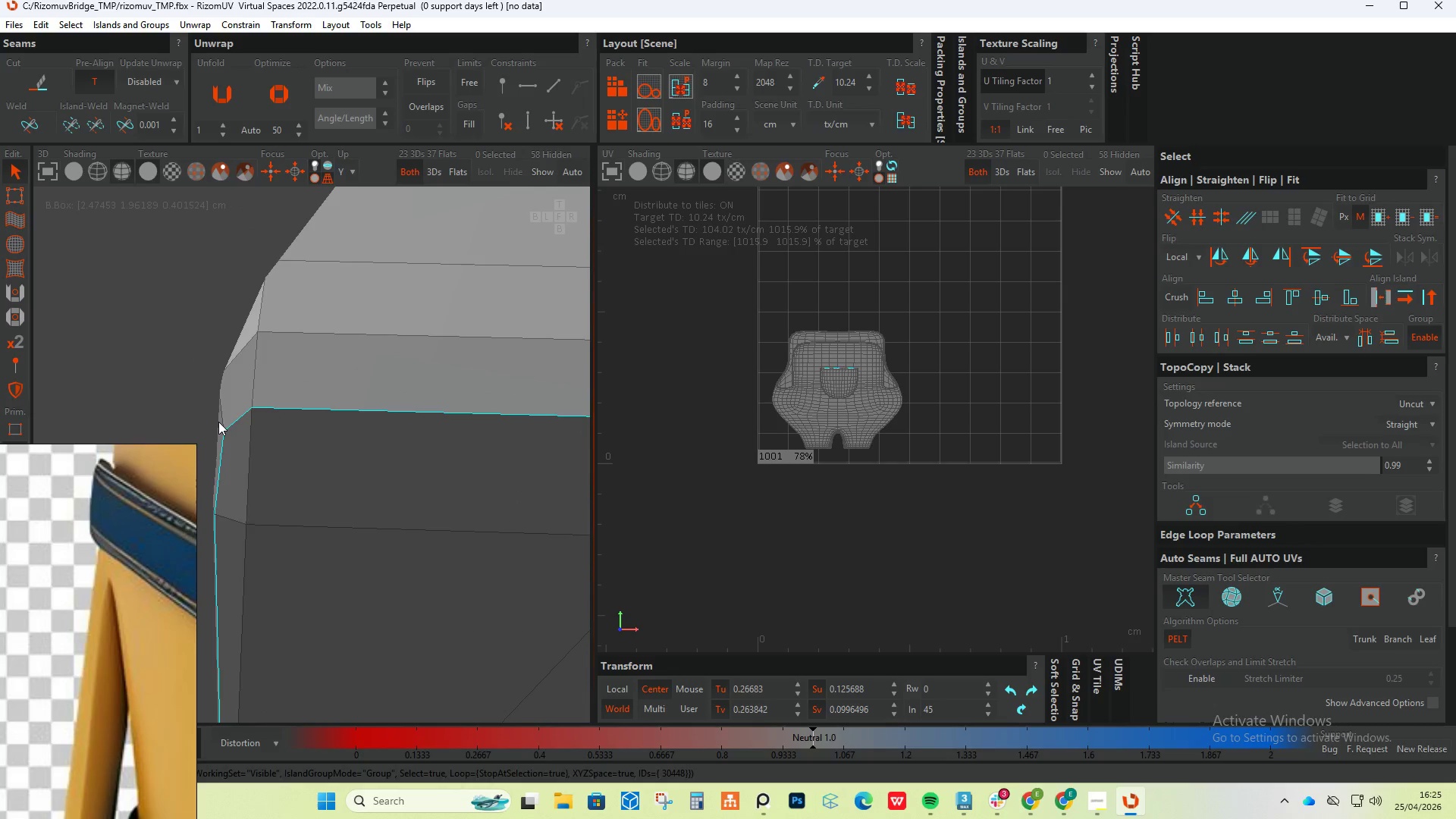 
double_click([218, 422])
 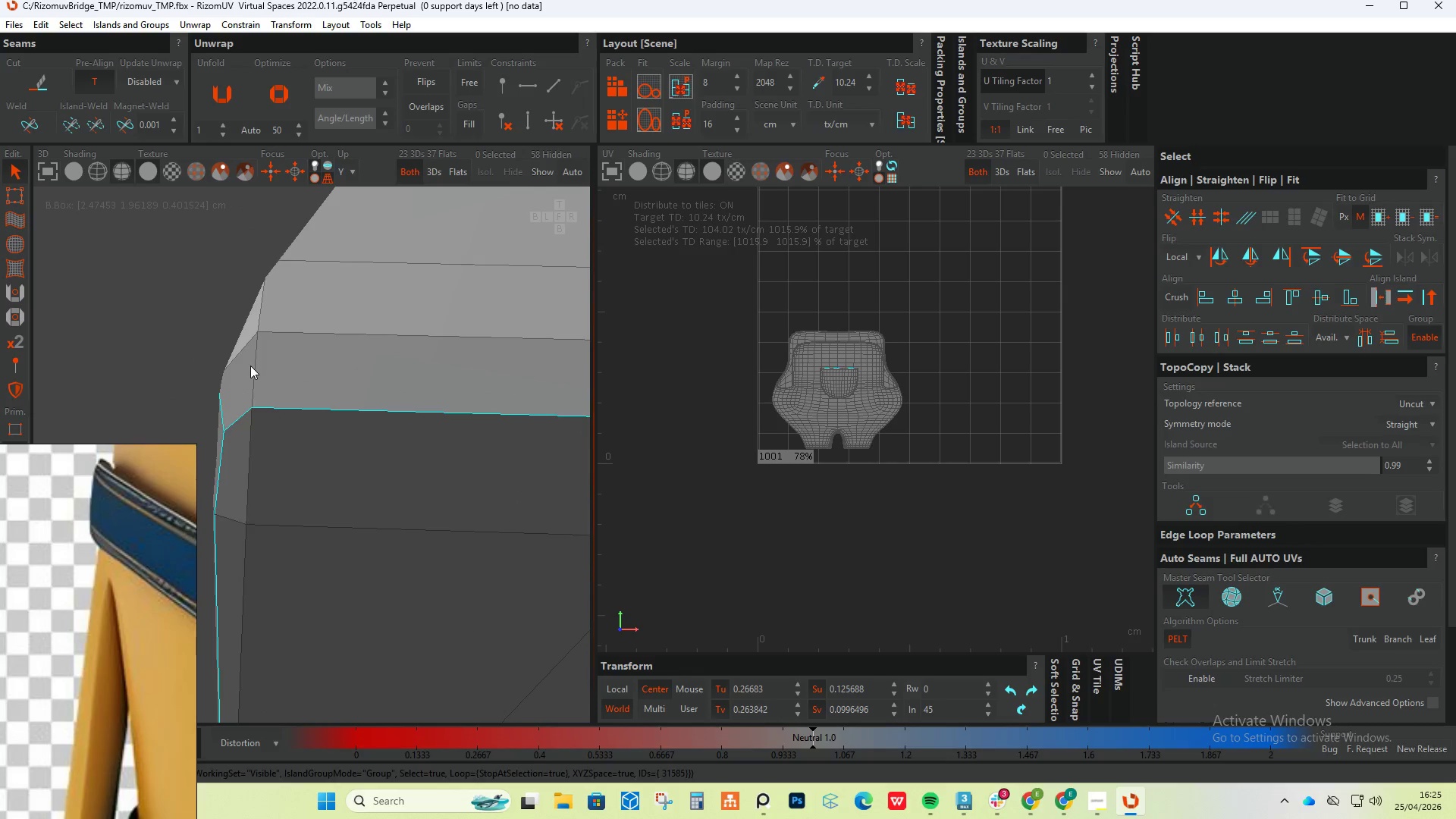 
hold_key(key=AltLeft, duration=0.97)
 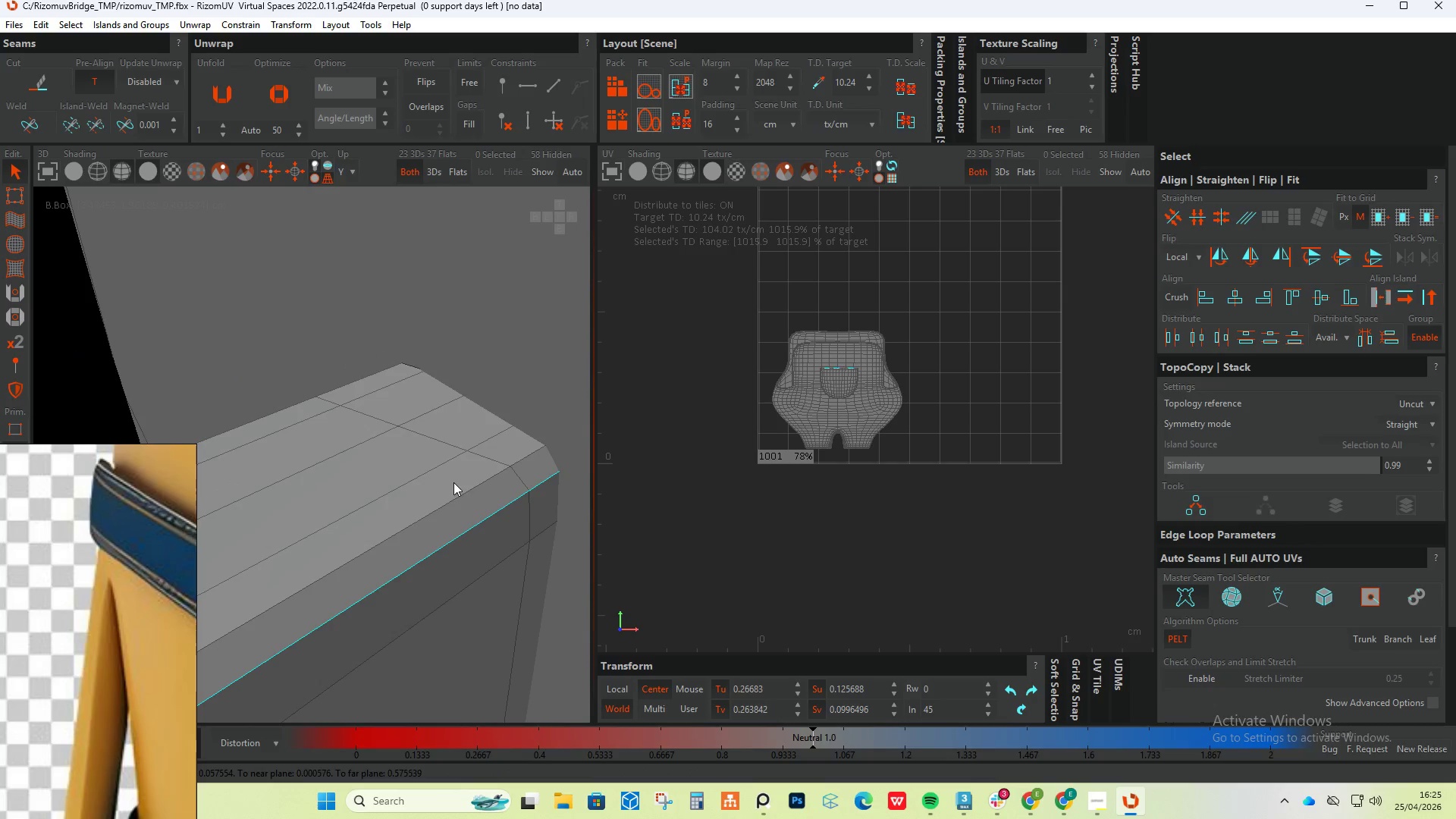 
scroll: coordinate [250, 366], scroll_direction: down, amount: 6.0
 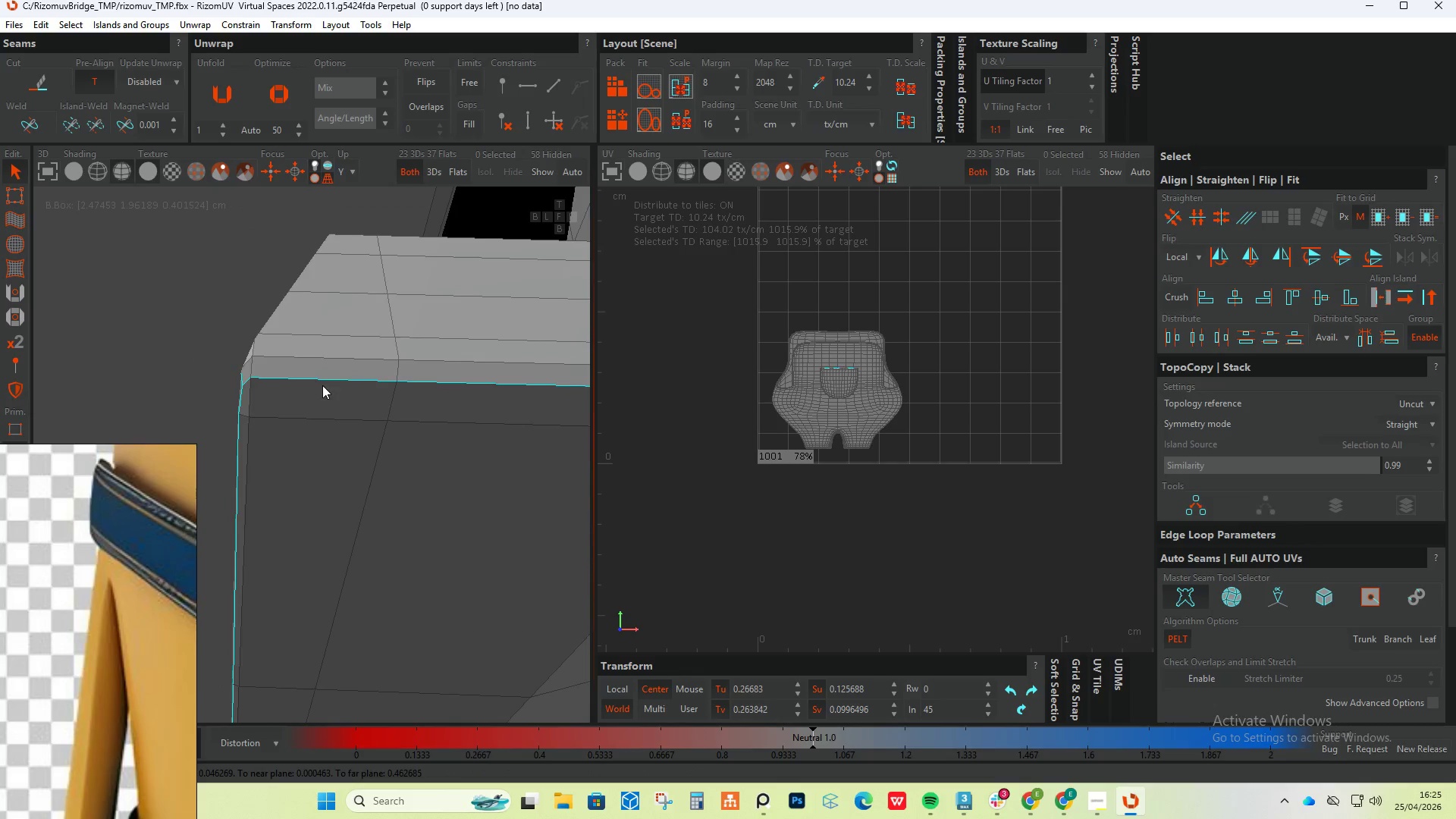 
hold_key(key=AltLeft, duration=0.97)
 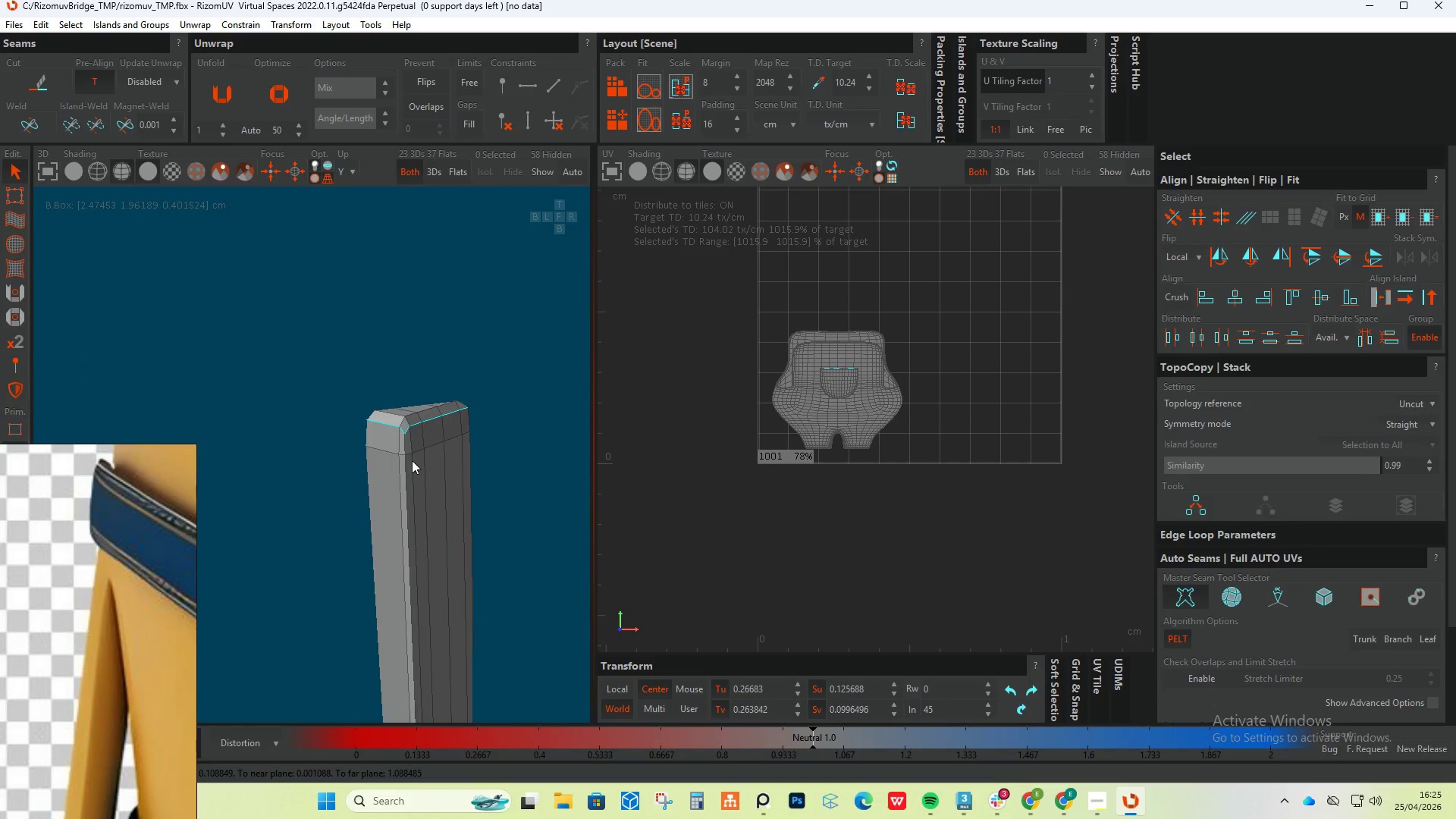 
scroll: coordinate [499, 505], scroll_direction: down, amount: 5.0
 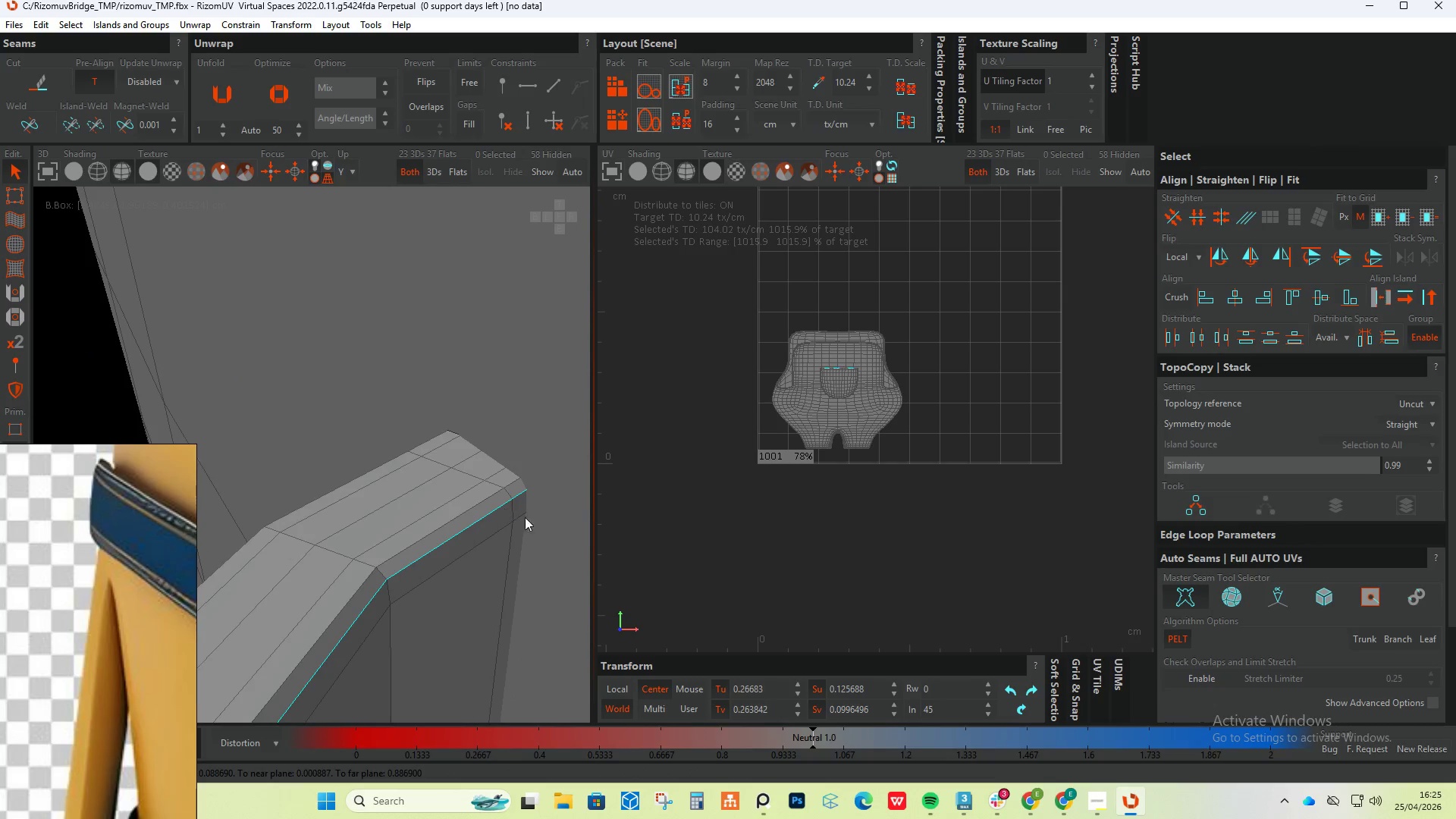 
hold_key(key=ControlLeft, duration=0.55)
left_click([400, 450])
 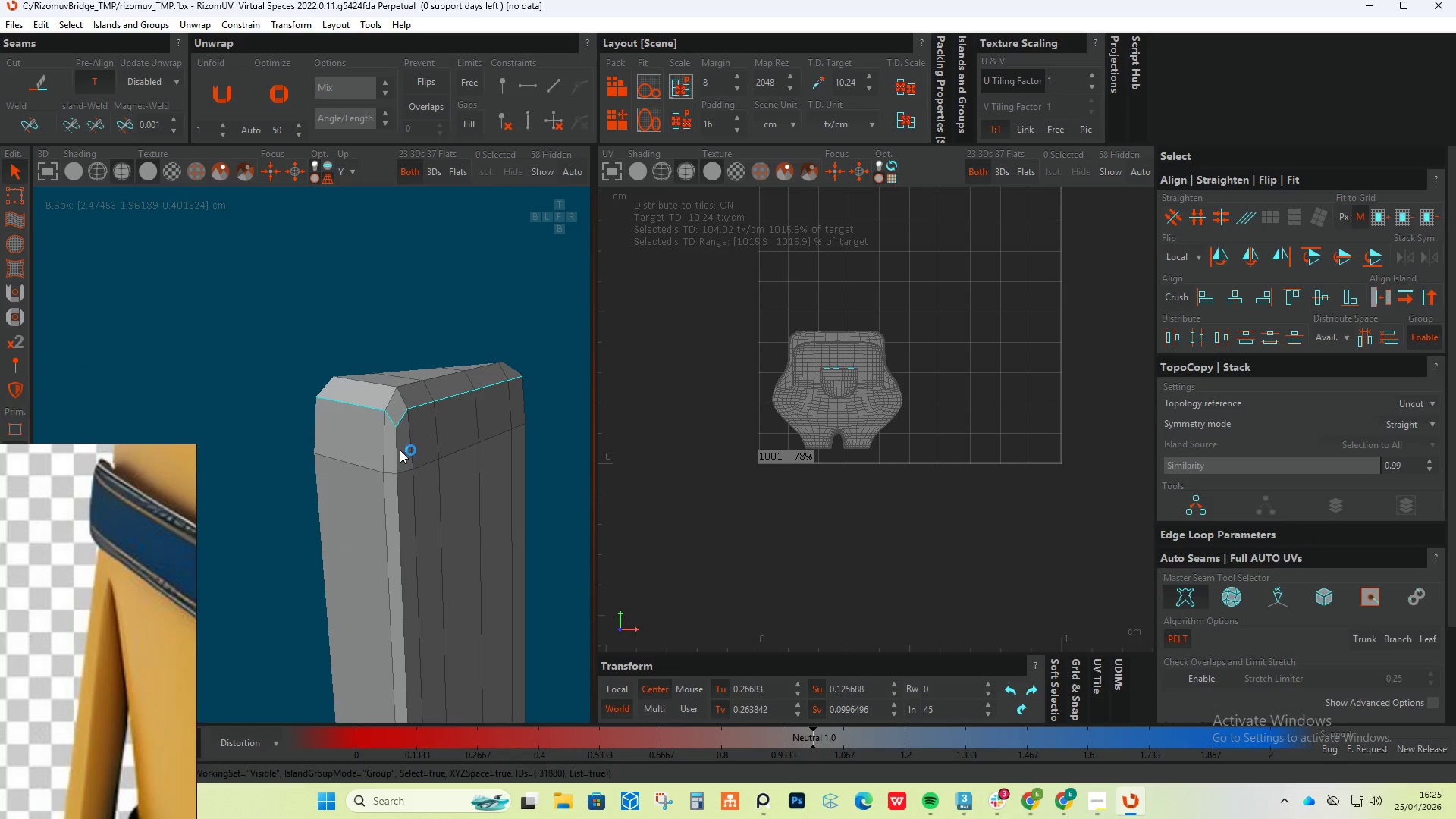 
scroll: coordinate [411, 440], scroll_direction: up, amount: 3.0
 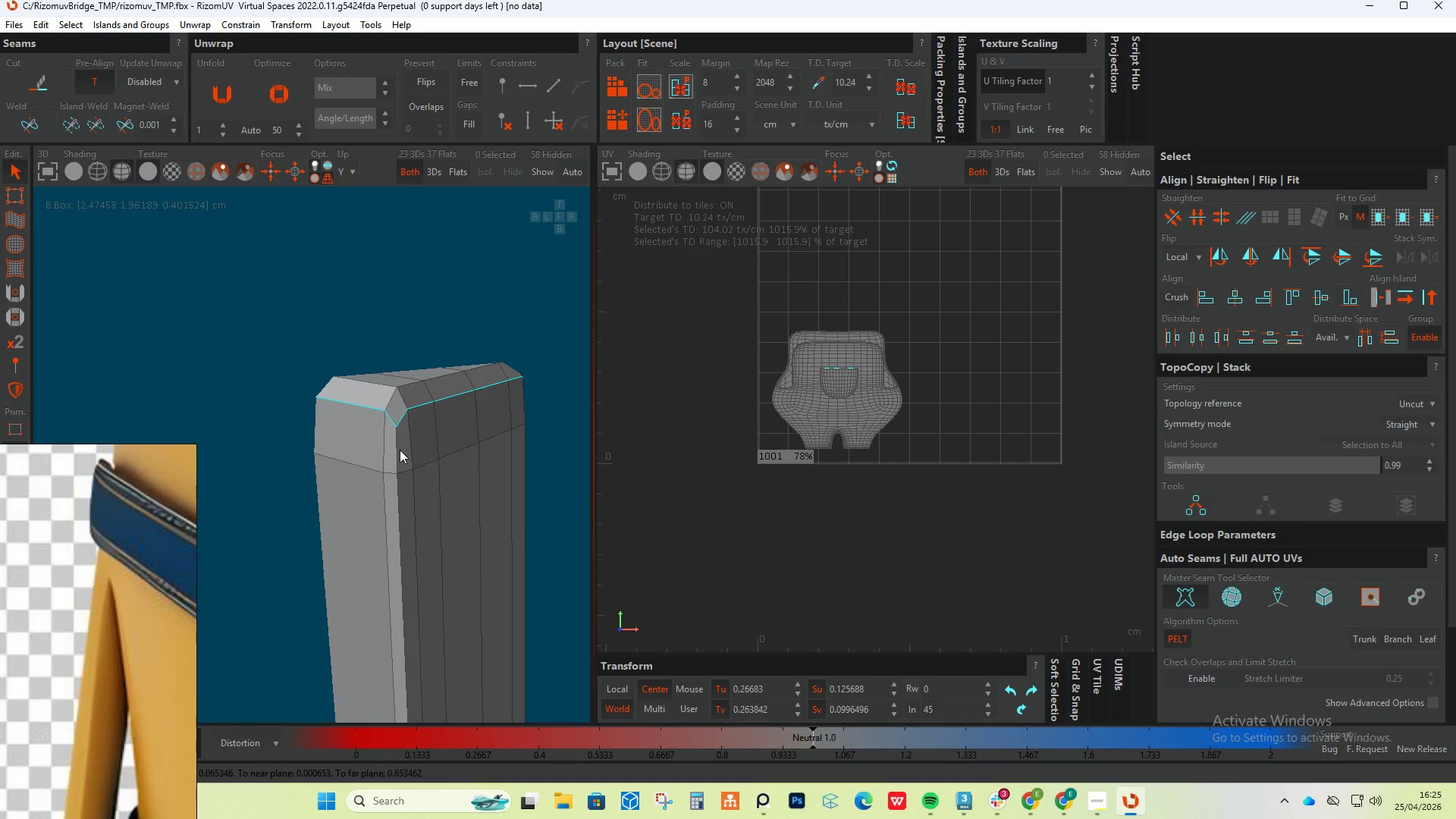 
double_click([400, 450])
 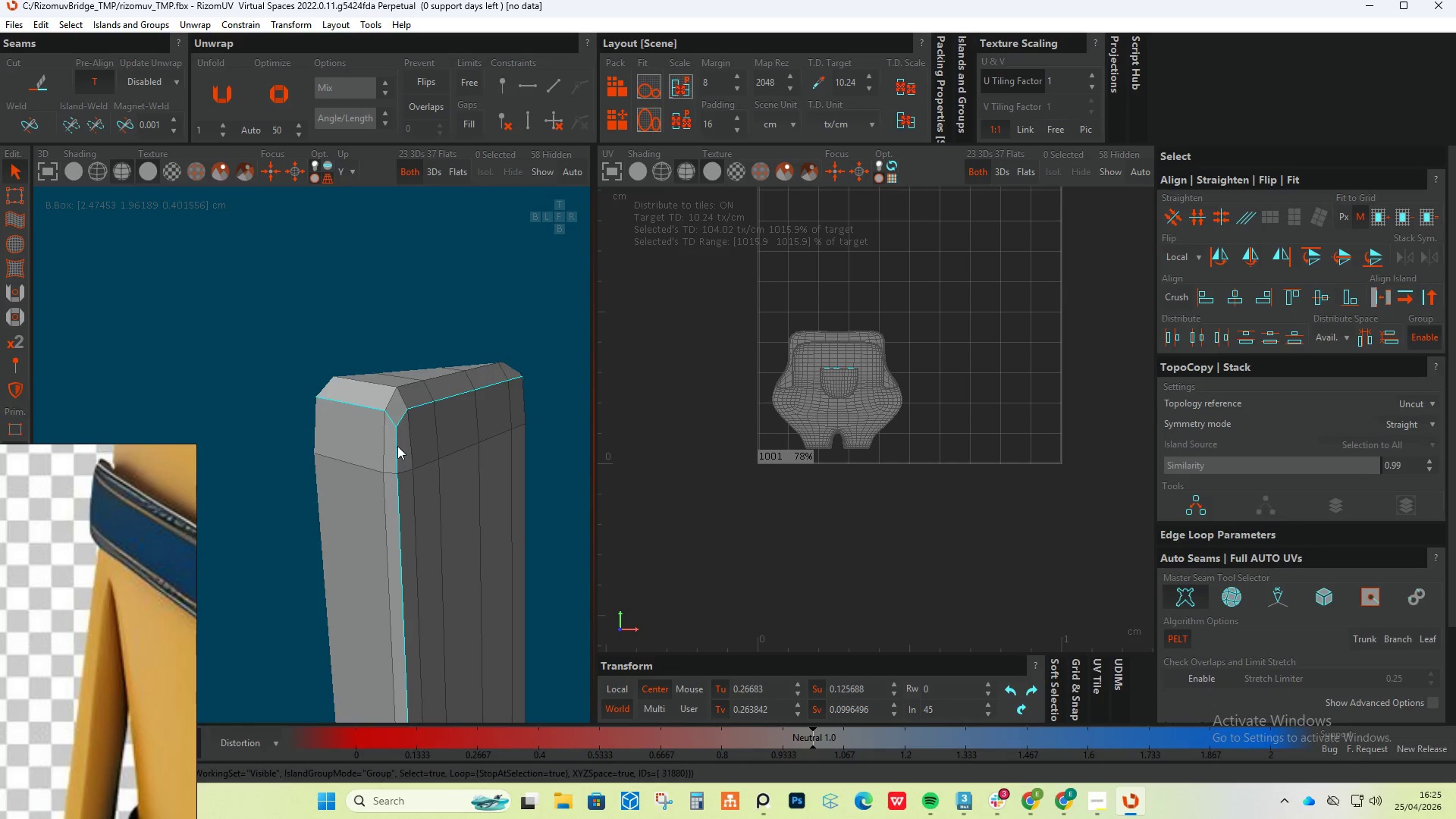 
hold_key(key=AltLeft, duration=0.67)
scroll: coordinate [431, 564], scroll_direction: down, amount: 8.0
 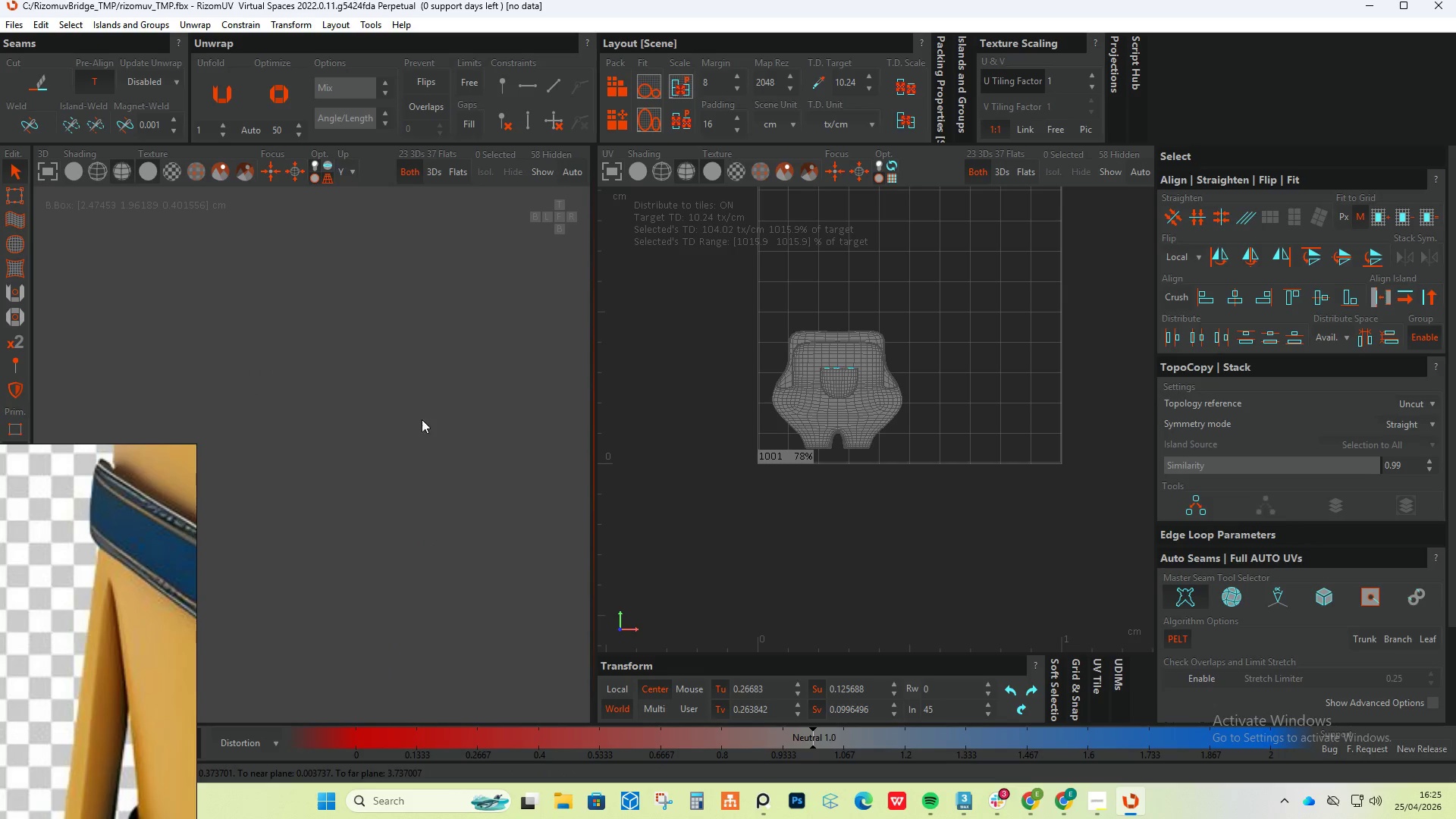 
hold_key(key=AltLeft, duration=0.48)
 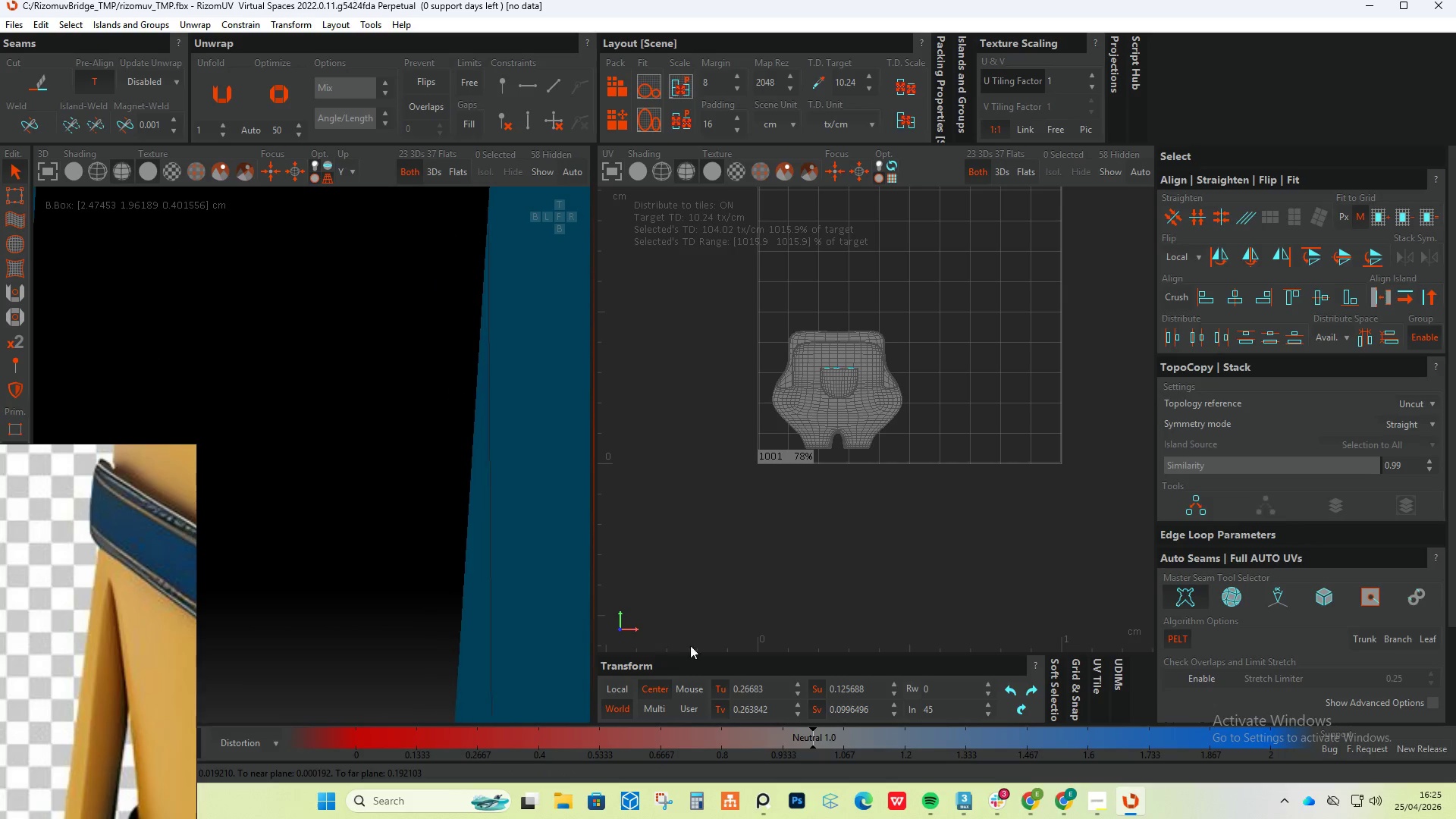 
scroll: coordinate [376, 427], scroll_direction: down, amount: 11.0
 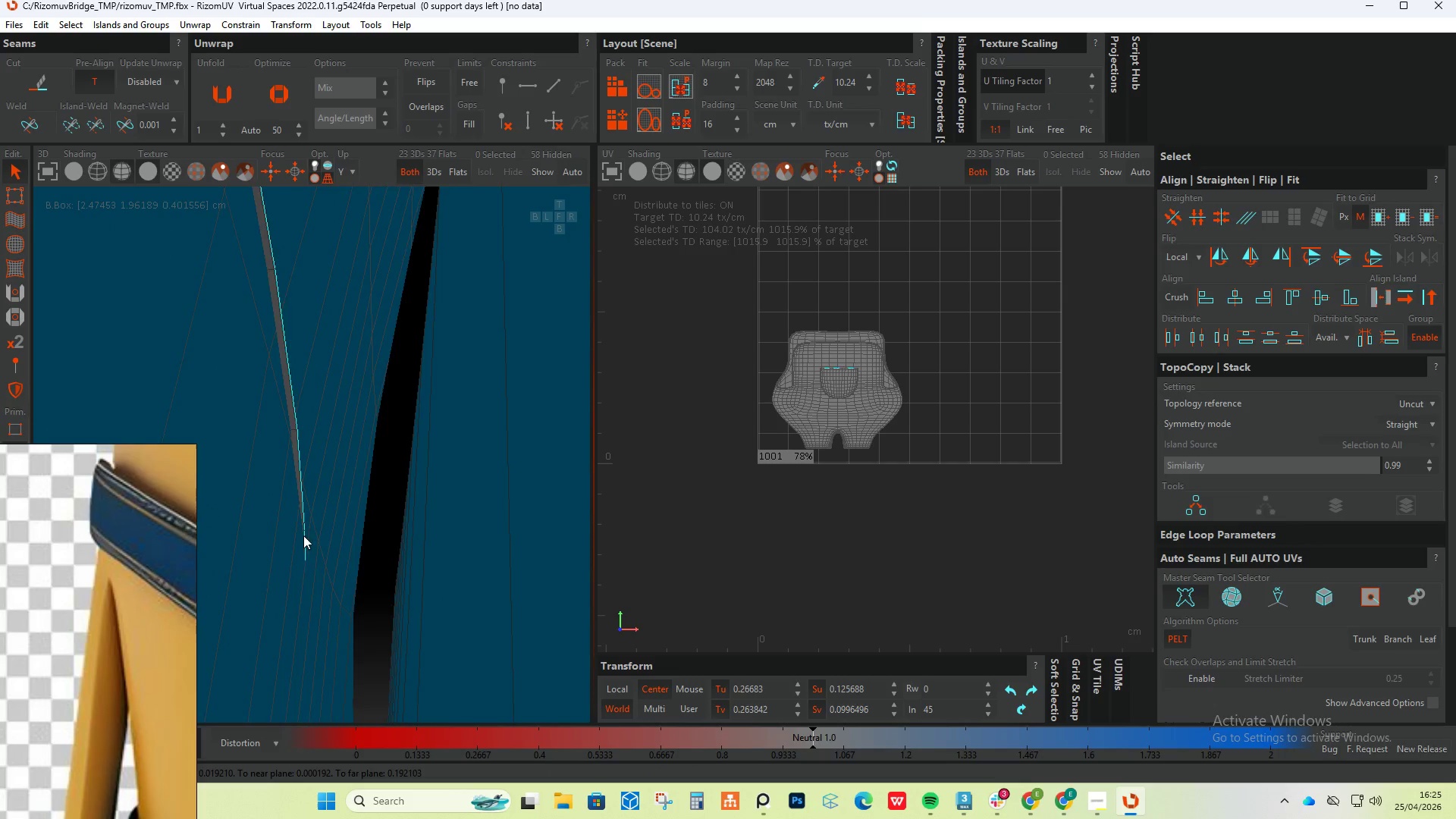 
hold_key(key=AltLeft, duration=0.81)
scroll: coordinate [331, 460], scroll_direction: none, amount: 0.0
 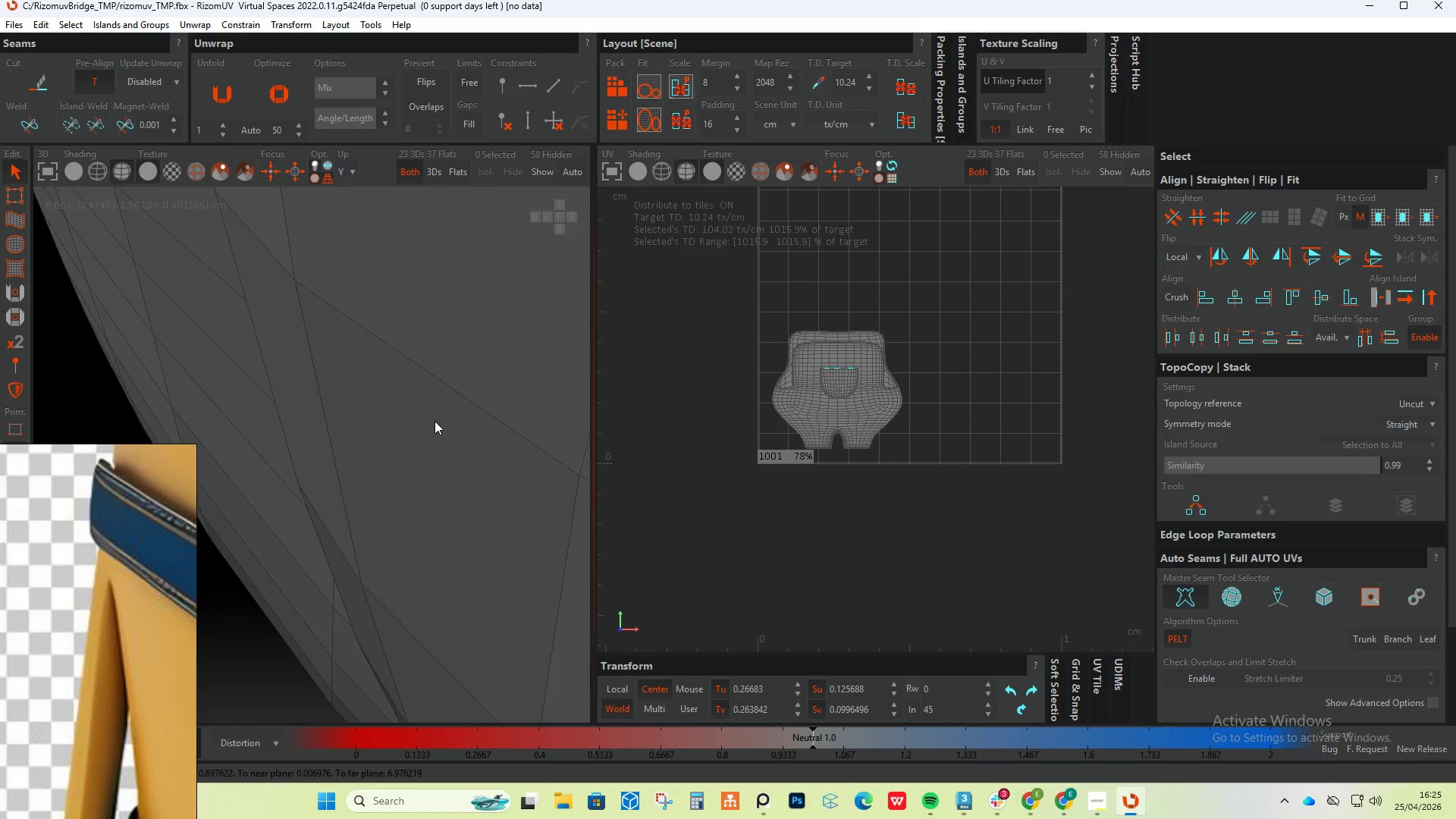 
hold_key(key=AltLeft, duration=0.94)
scroll: coordinate [455, 471], scroll_direction: down, amount: 17.0
 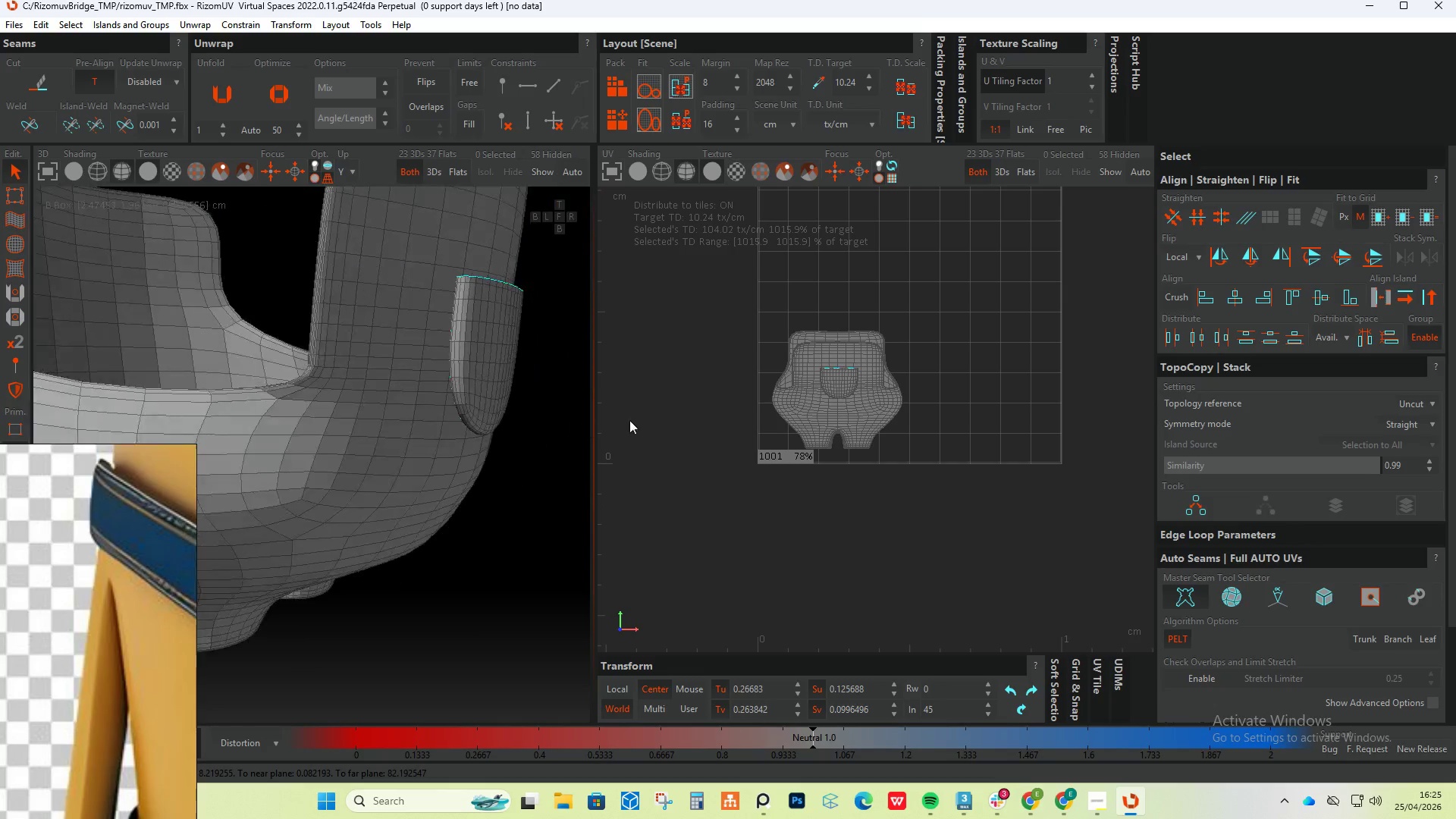 
hold_key(key=AltLeft, duration=0.56)
 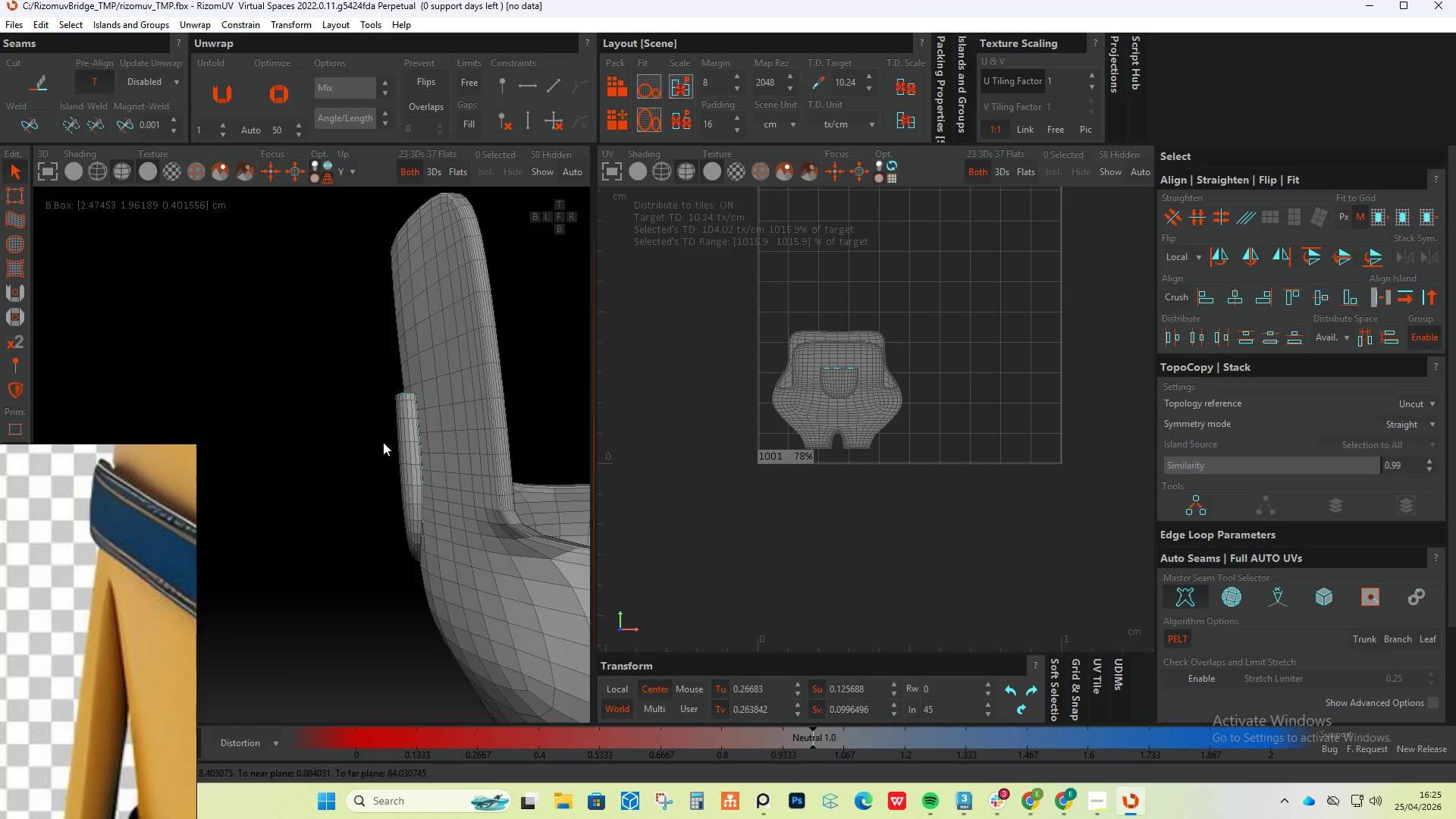 
hold_key(key=AltLeft, duration=1.25)
 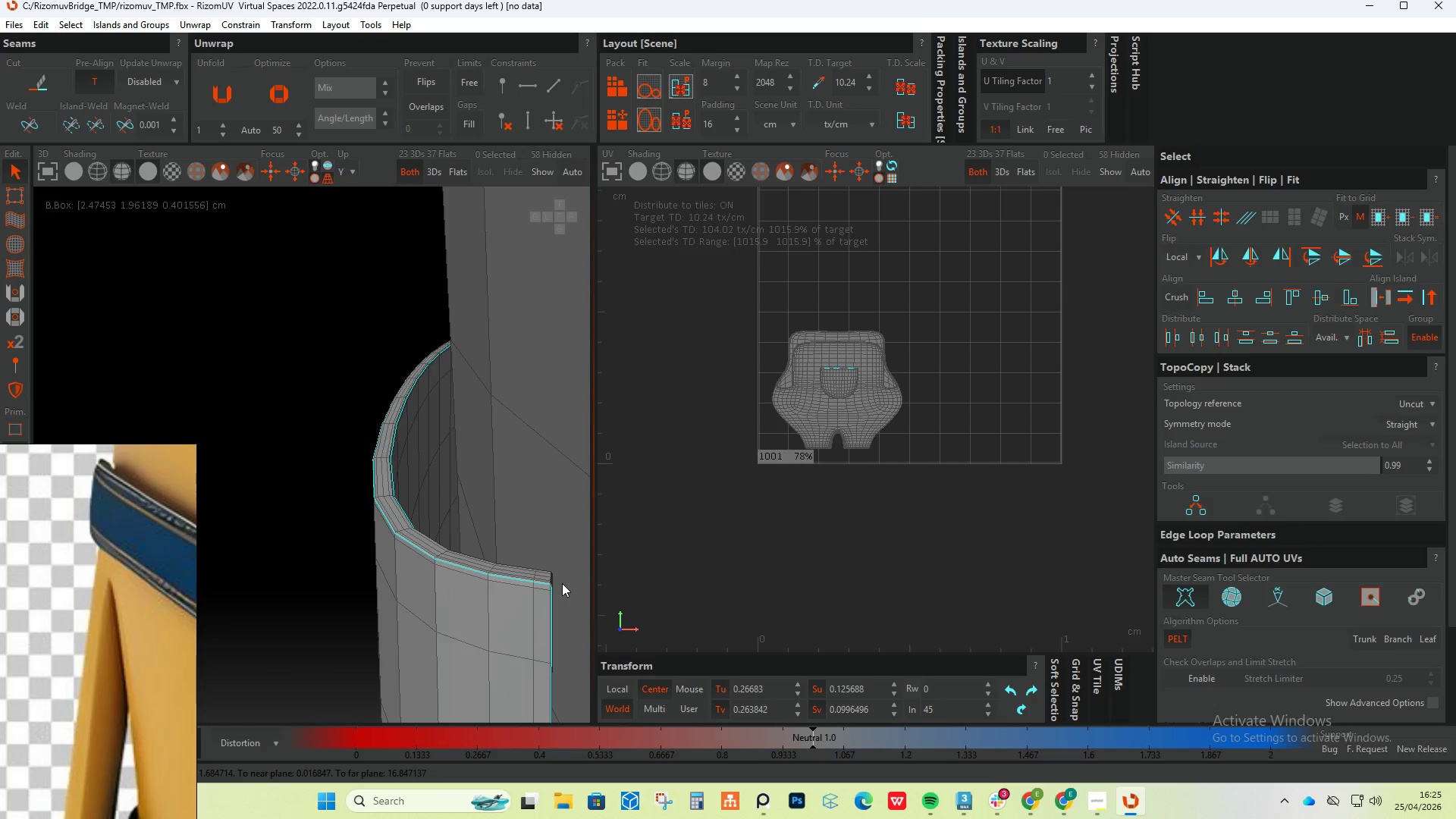 
scroll: coordinate [413, 408], scroll_direction: up, amount: 5.0
 